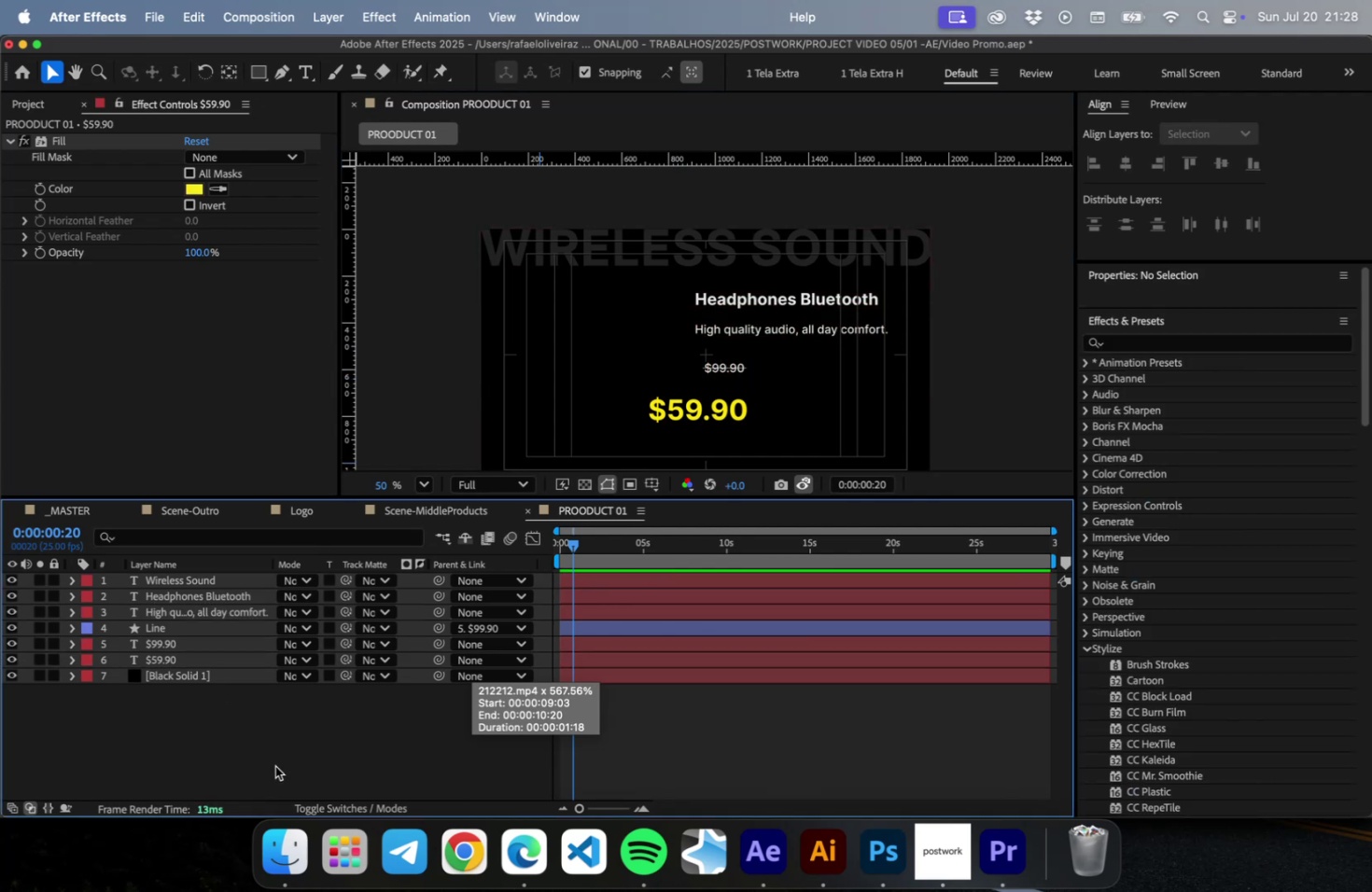 
key(Meta+S)
 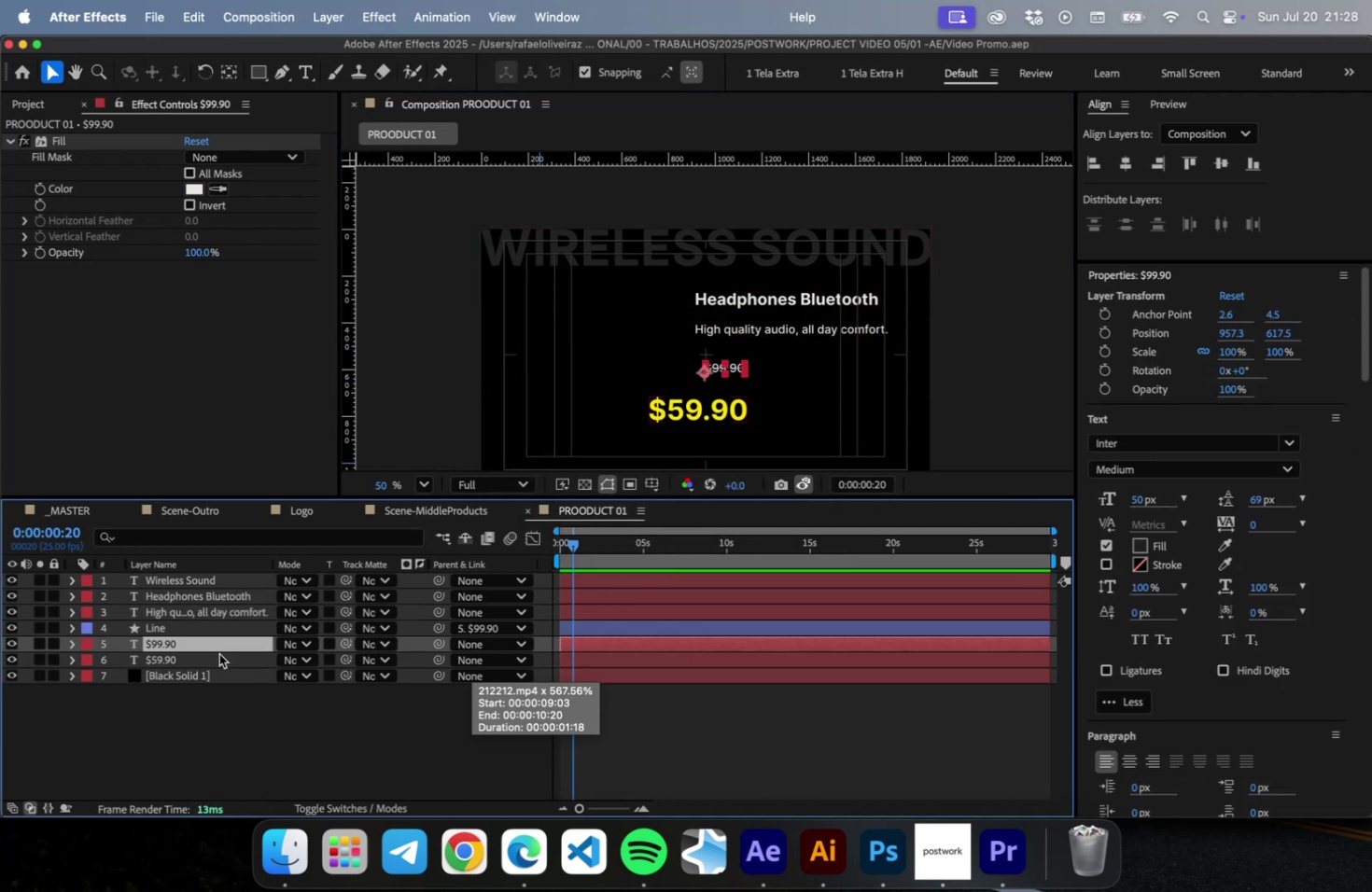 
double_click([219, 653])
 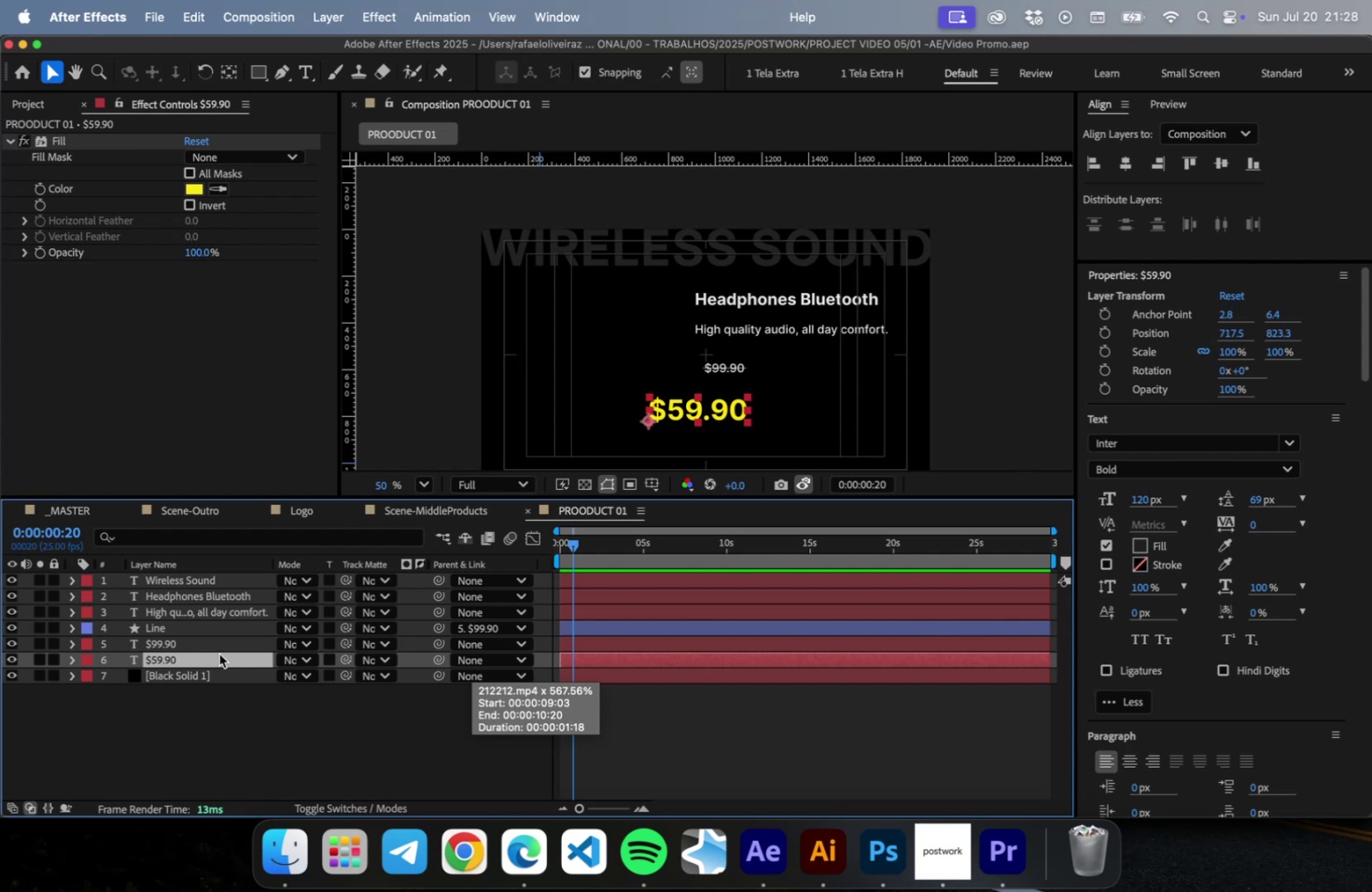 
key(Shift+ArrowRight)
 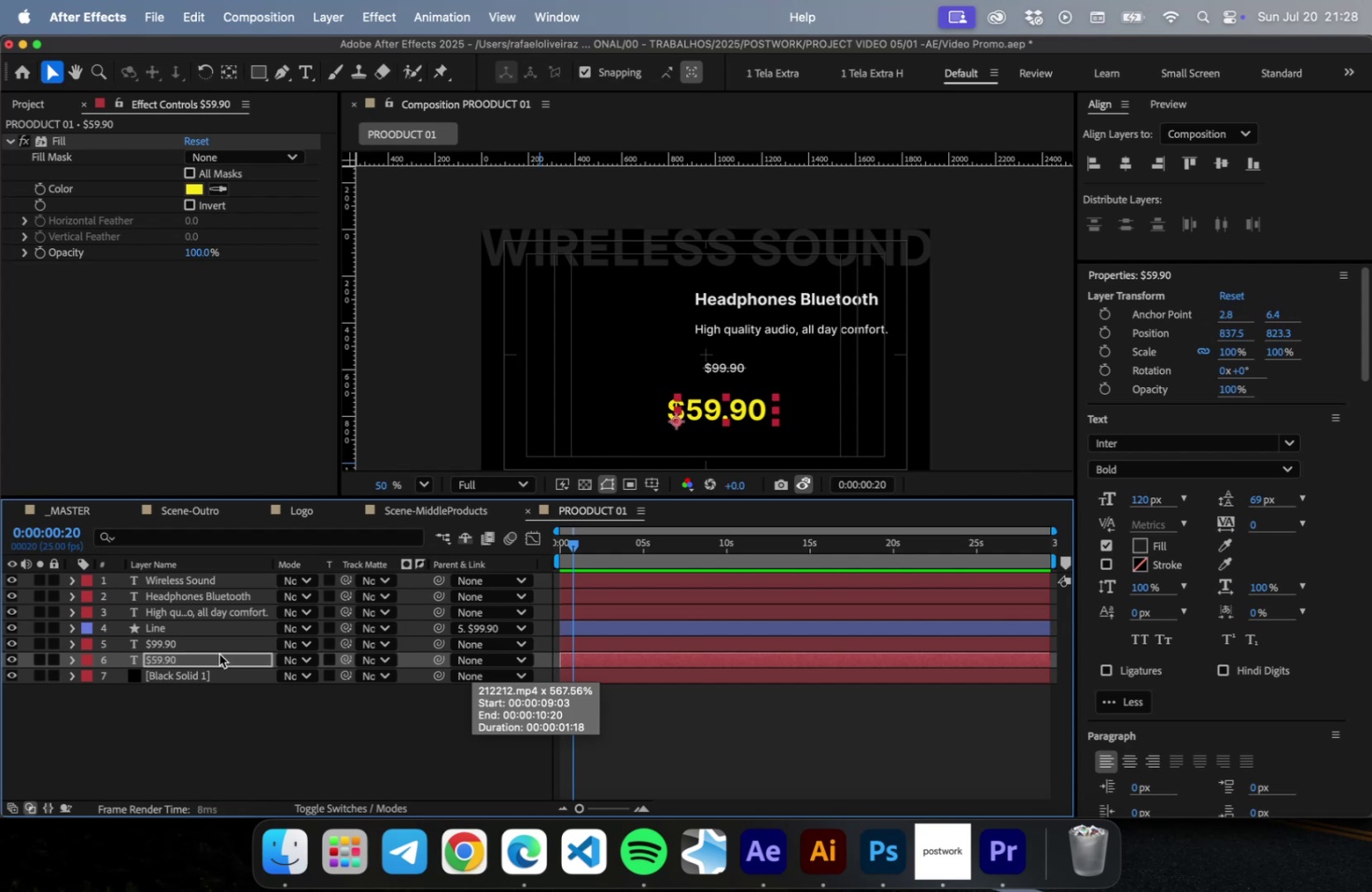 
key(Shift+ArrowRight)
 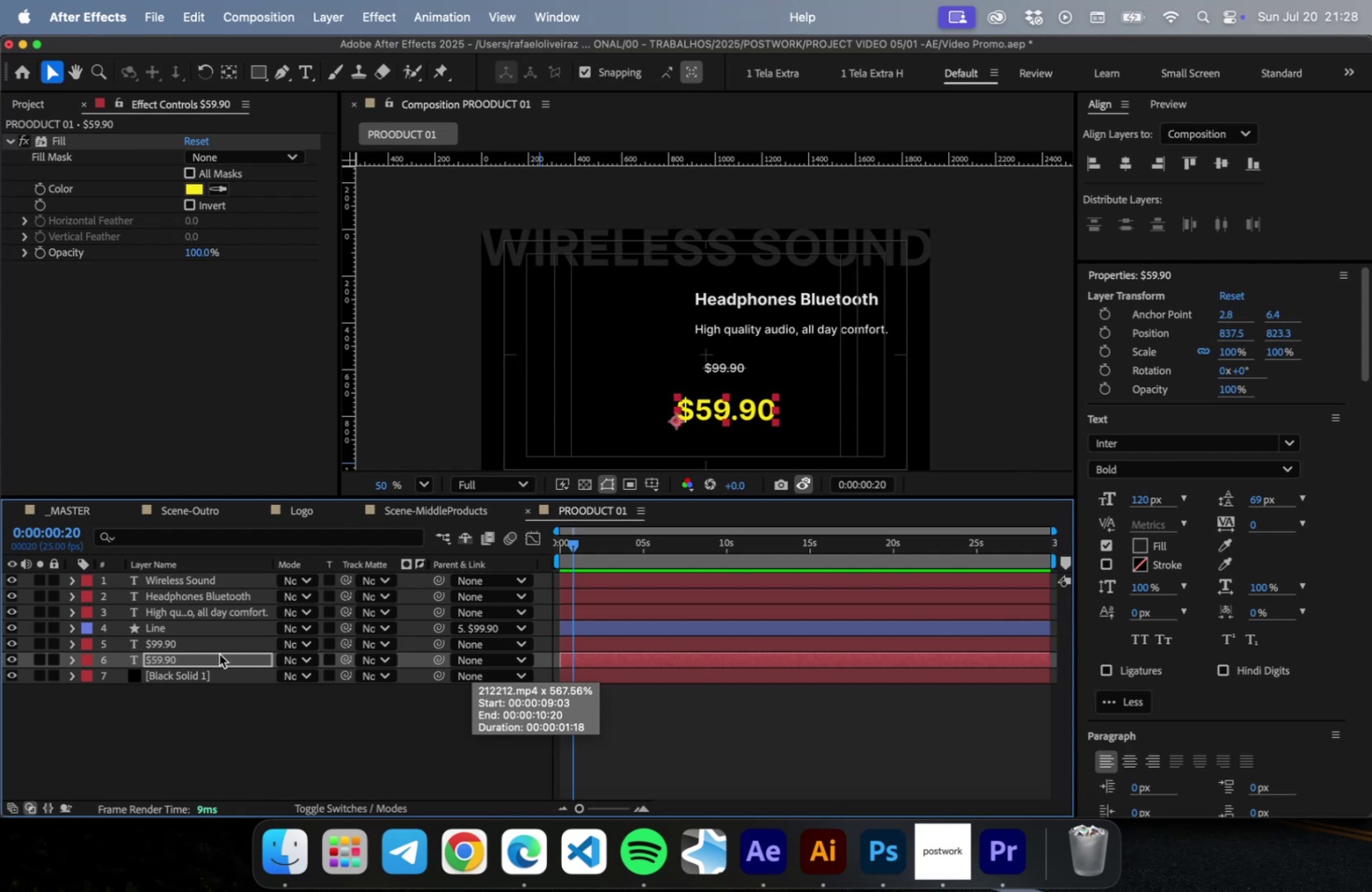 
key(Shift+ArrowRight)
 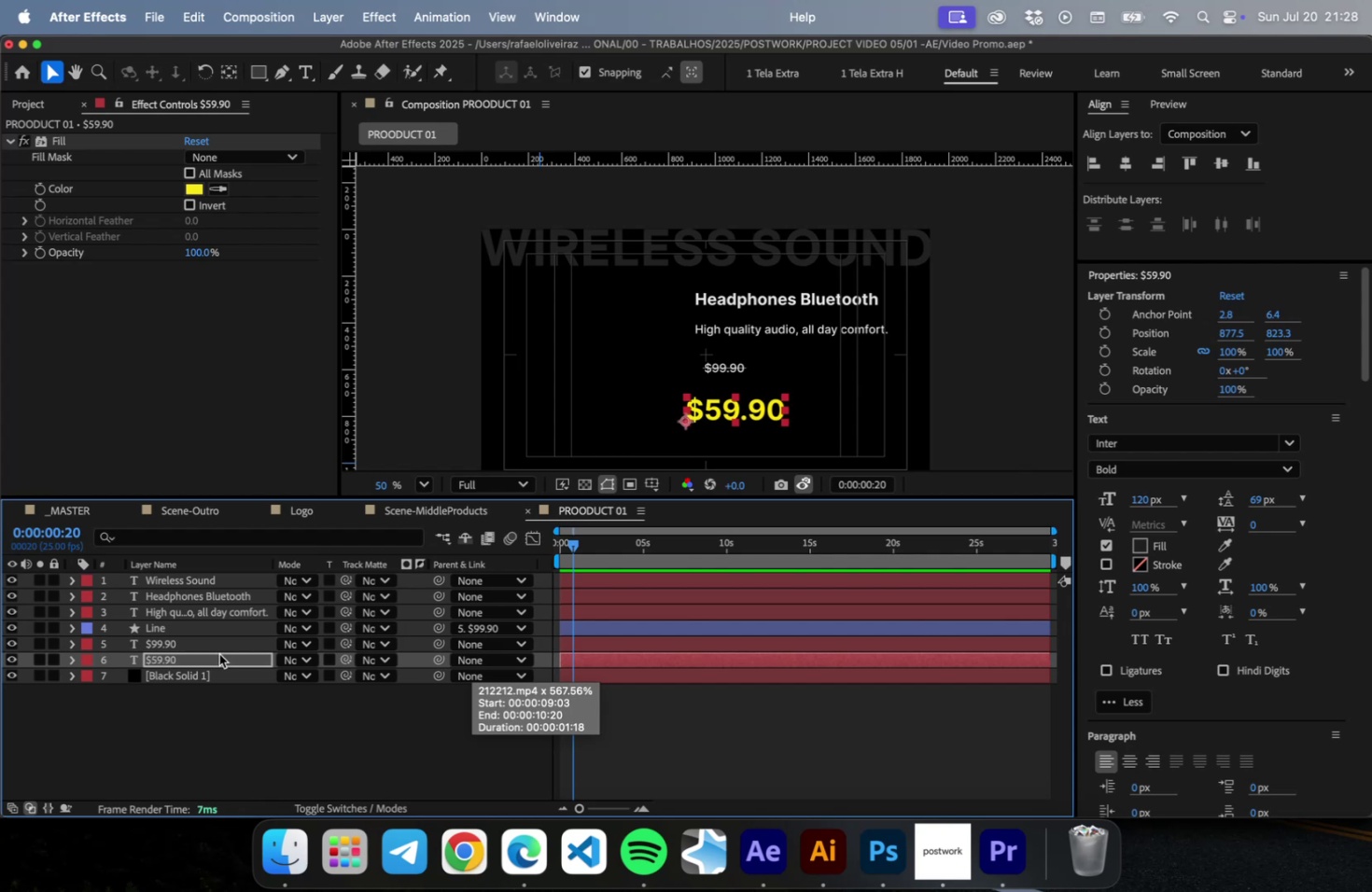 
key(Shift+ArrowRight)
 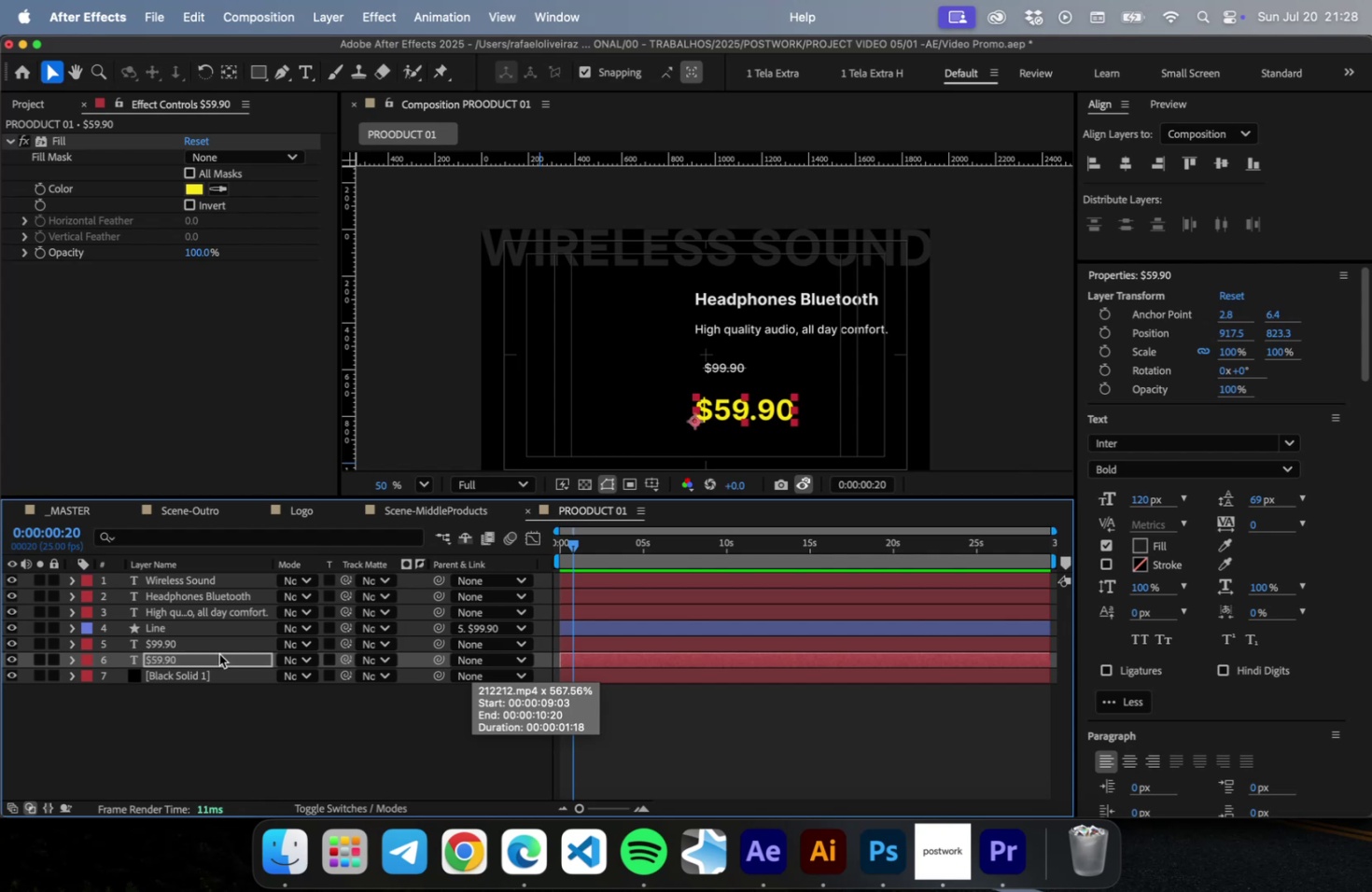 
key(Shift+ArrowRight)
 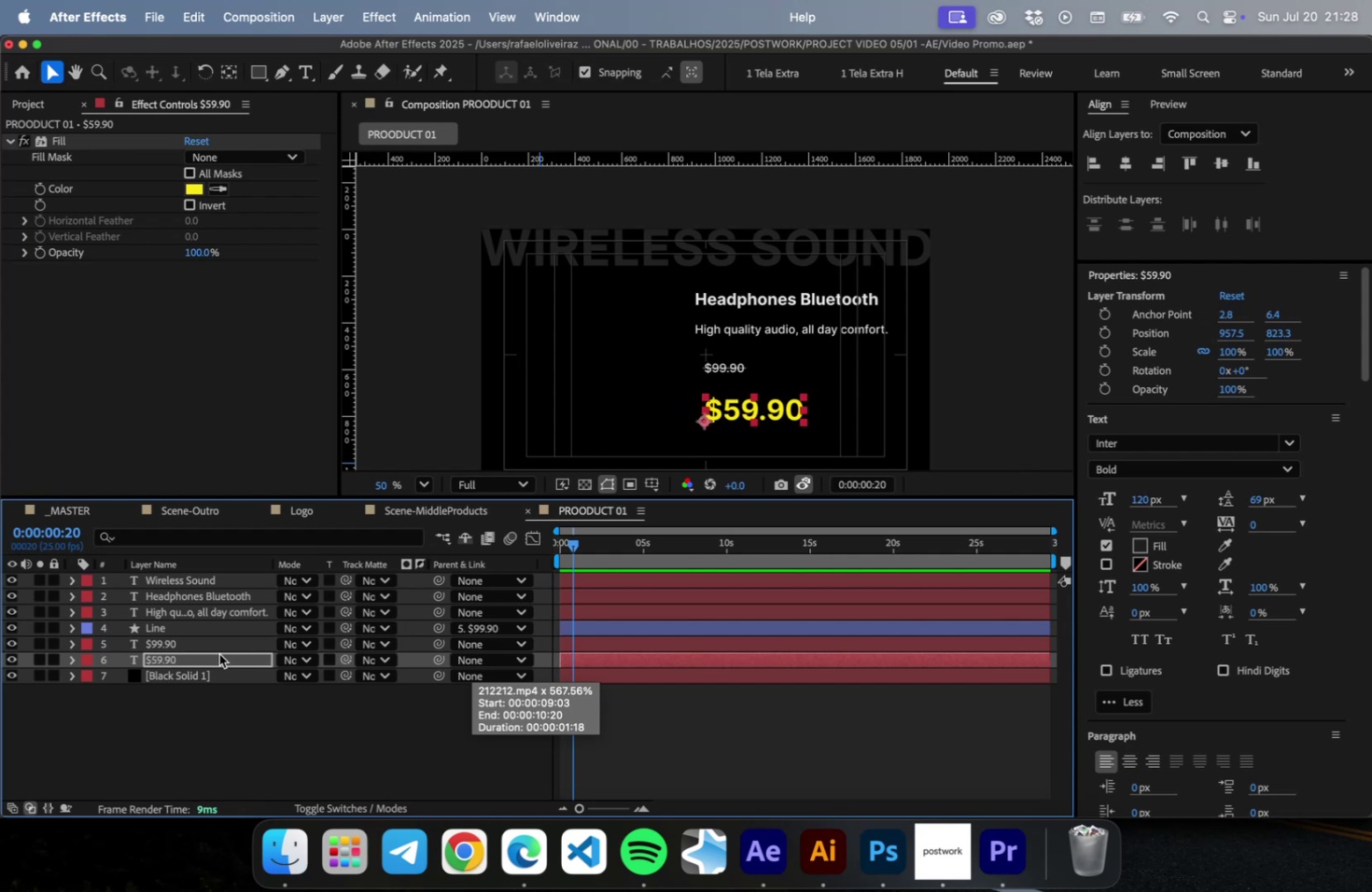 
key(Shift+ArrowRight)
 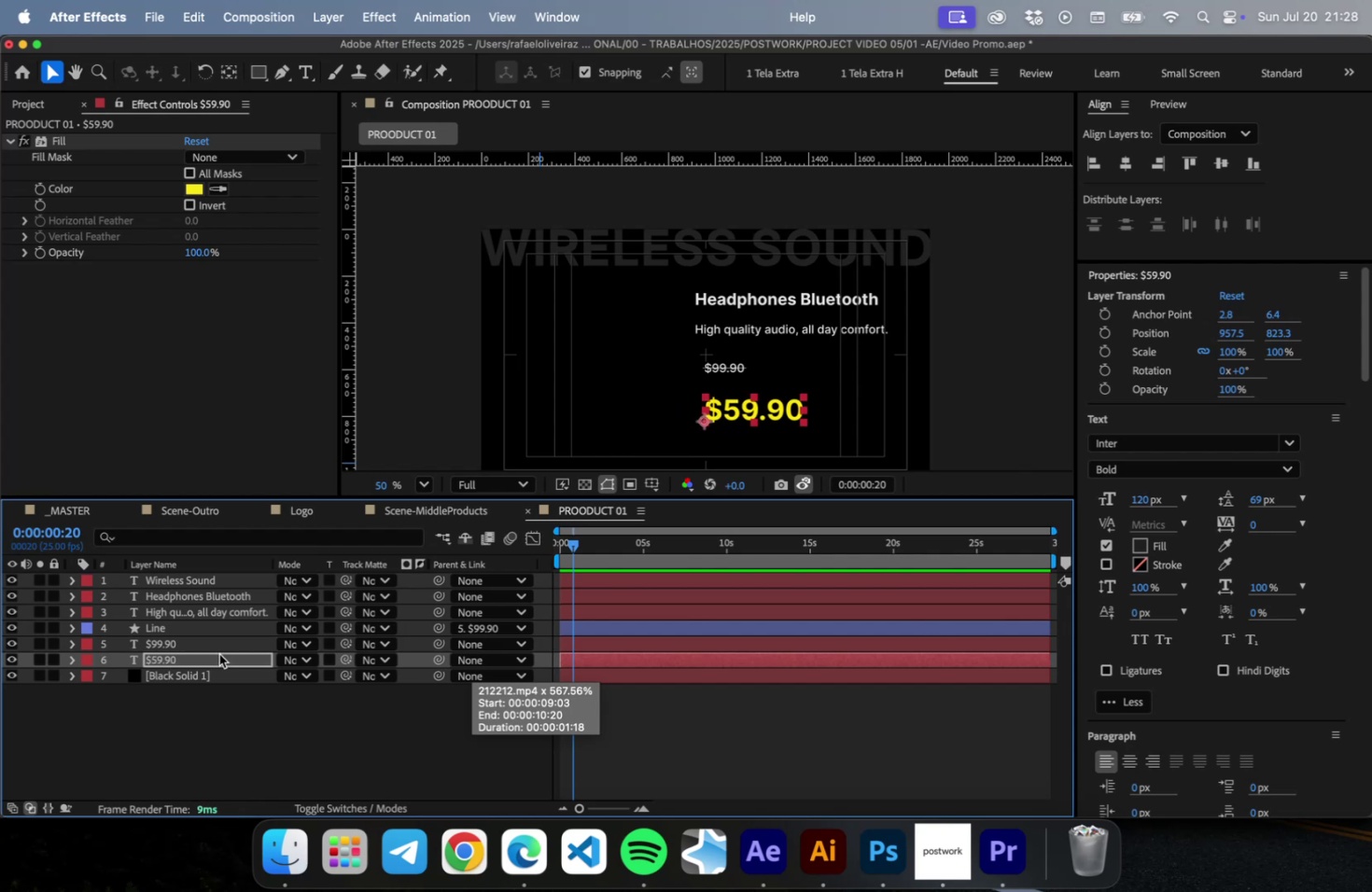 
key(Shift+ArrowLeft)
 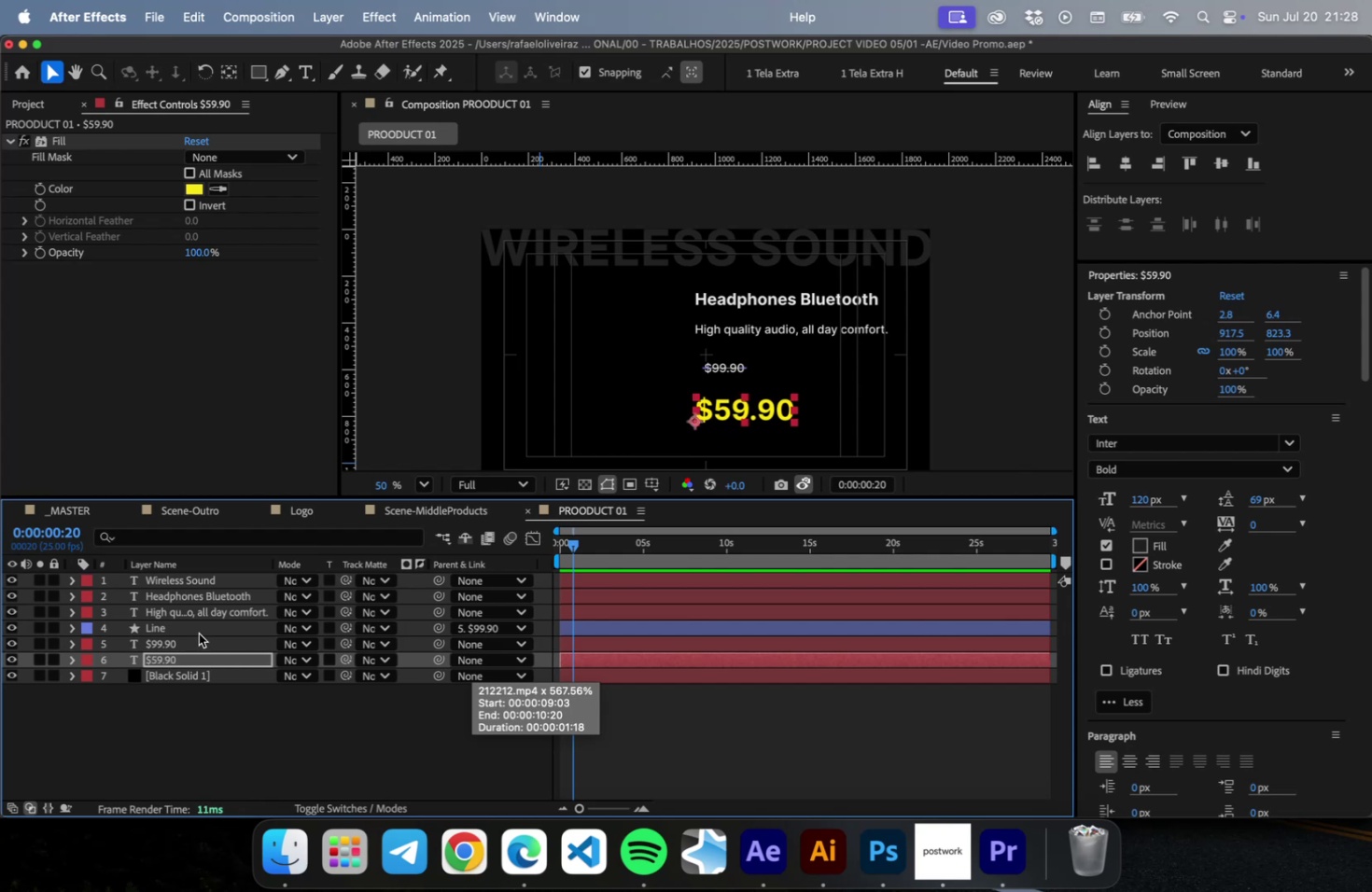 
hold_key(key=ShiftRight, duration=0.77)
 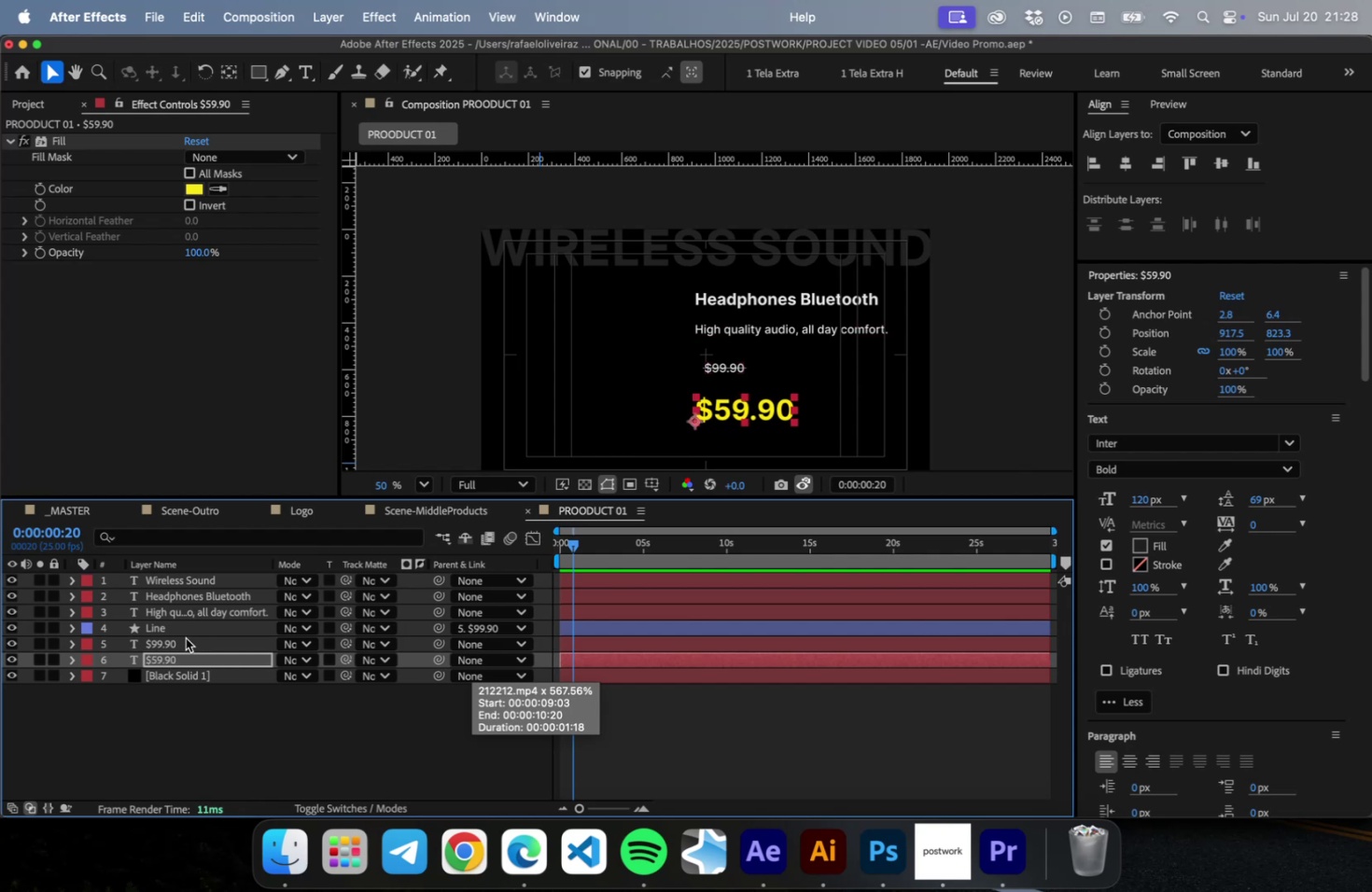 
hold_key(key=ShiftRight, duration=0.81)
left_click([183, 642])
 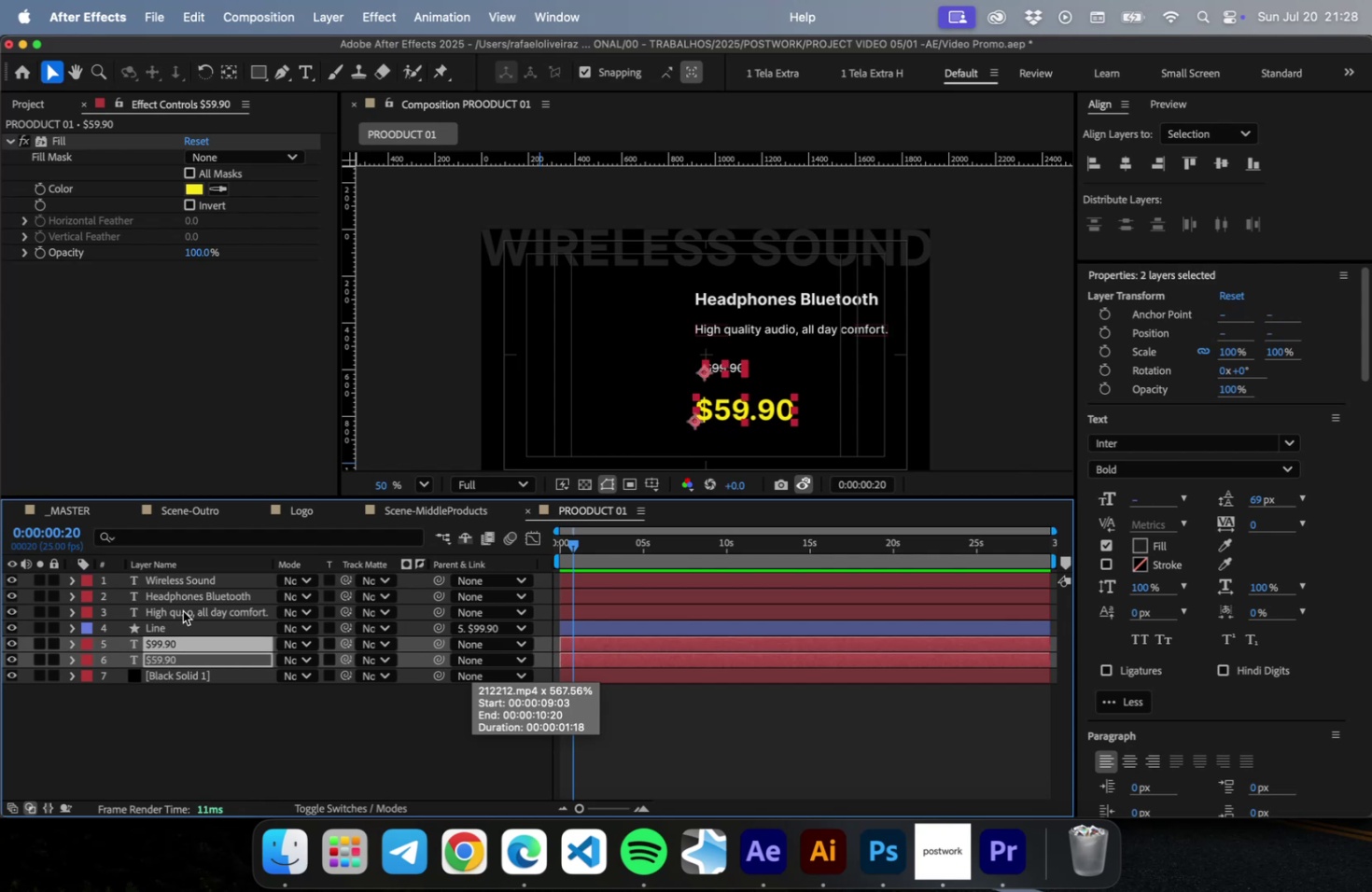 
hold_key(key=CommandLeft, duration=0.96)
 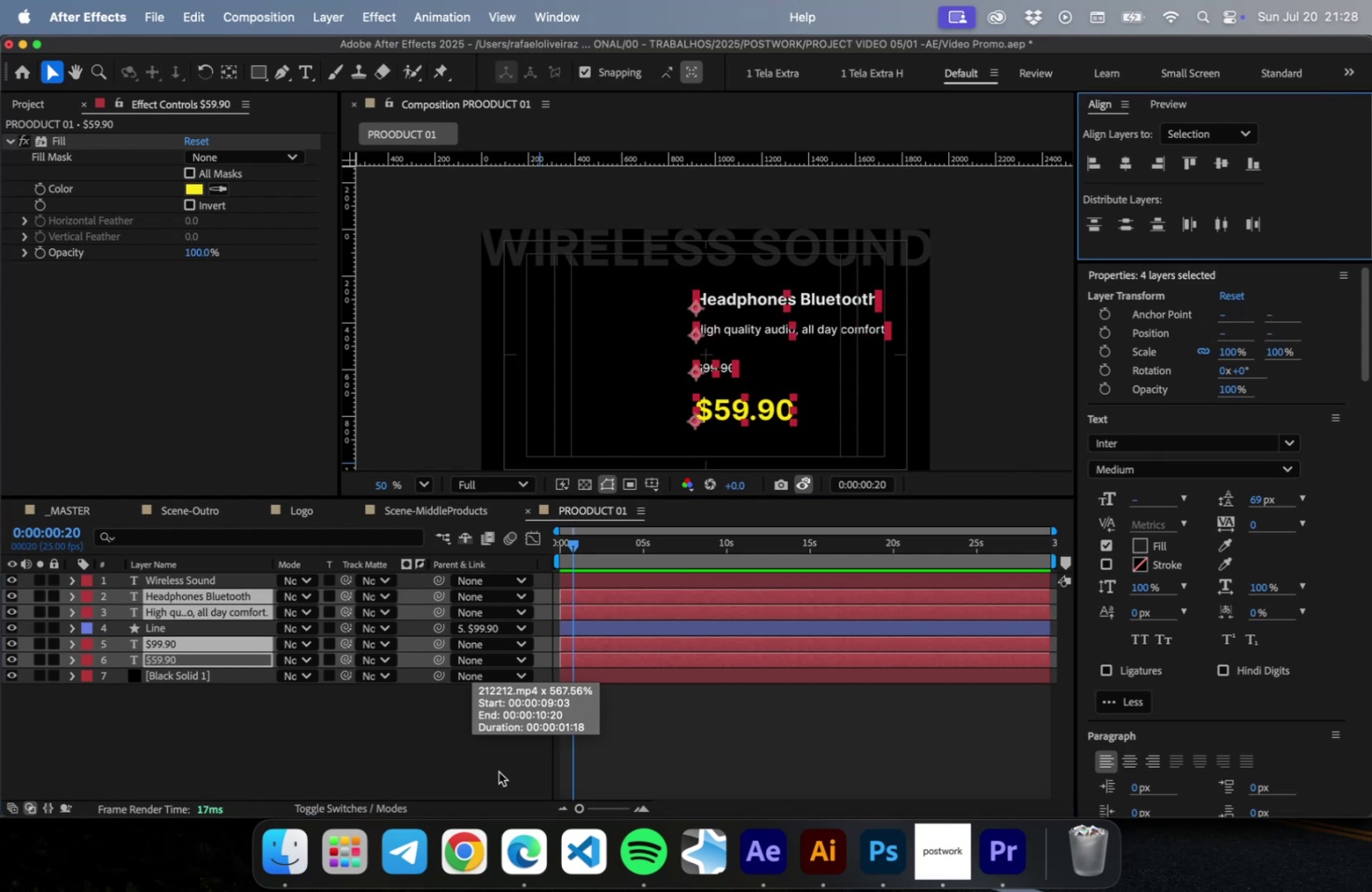 
left_click([440, 751])
 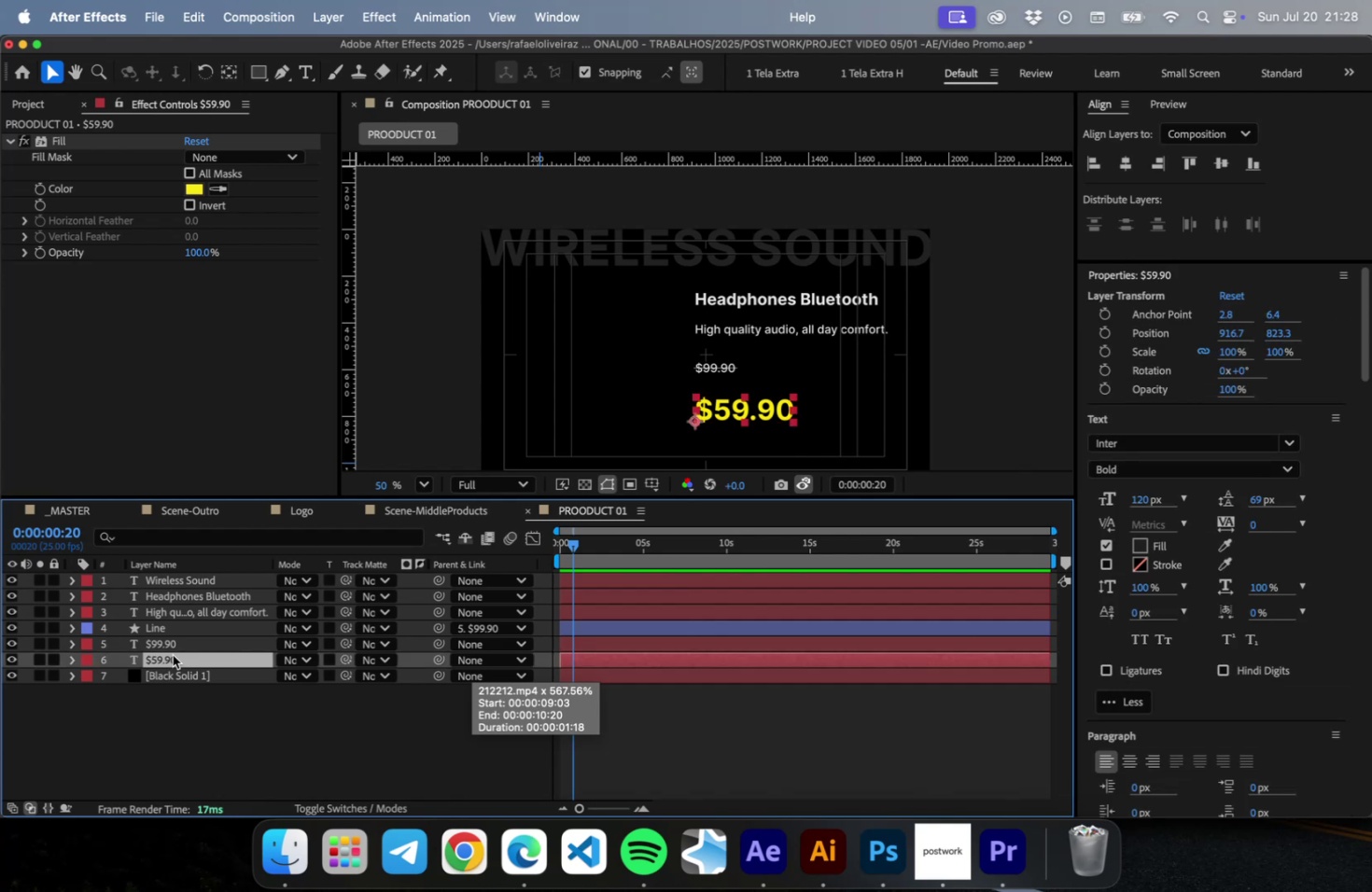 
key(Shift+ArrowUp)
 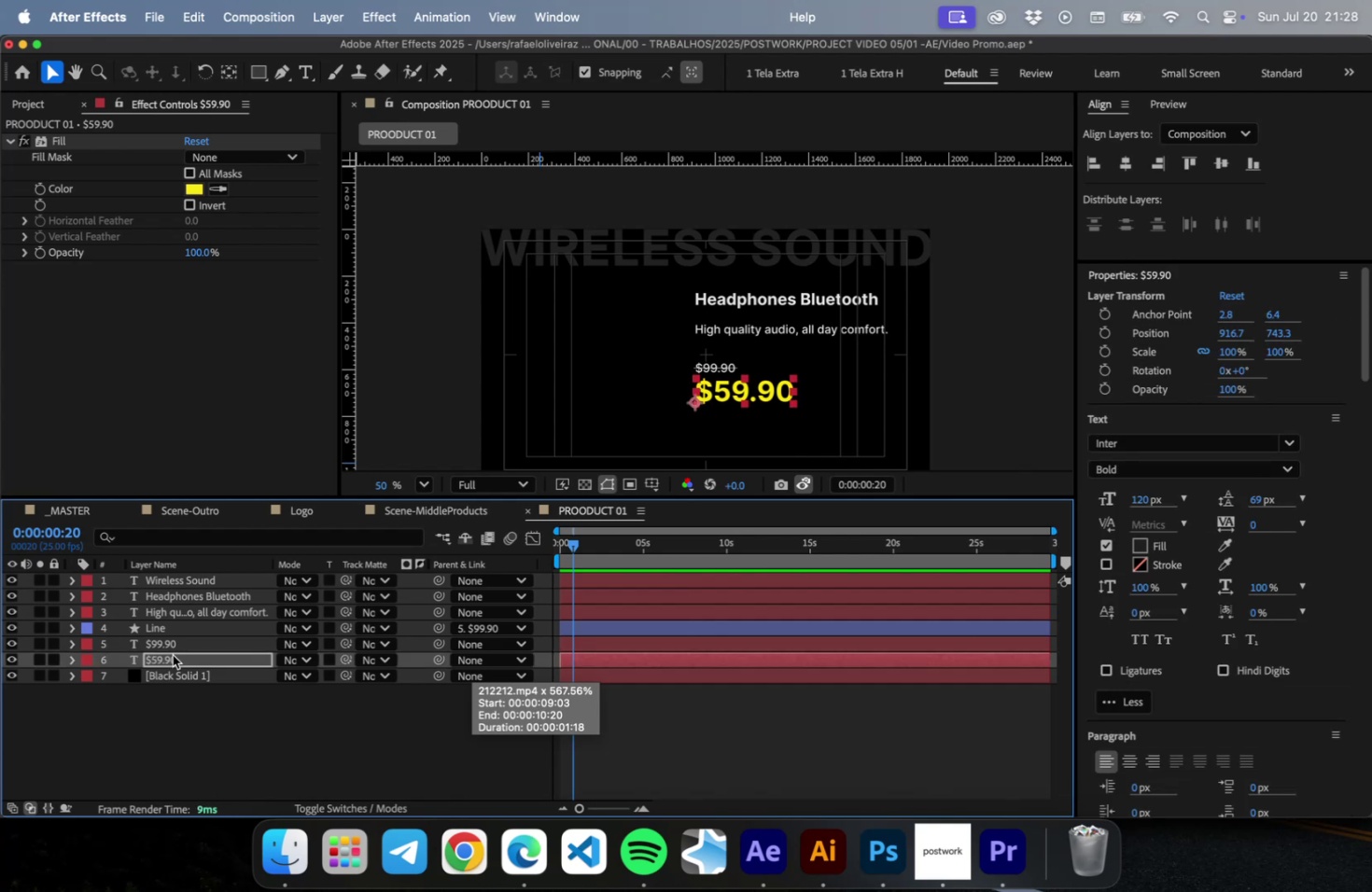 
key(Shift+ArrowUp)
 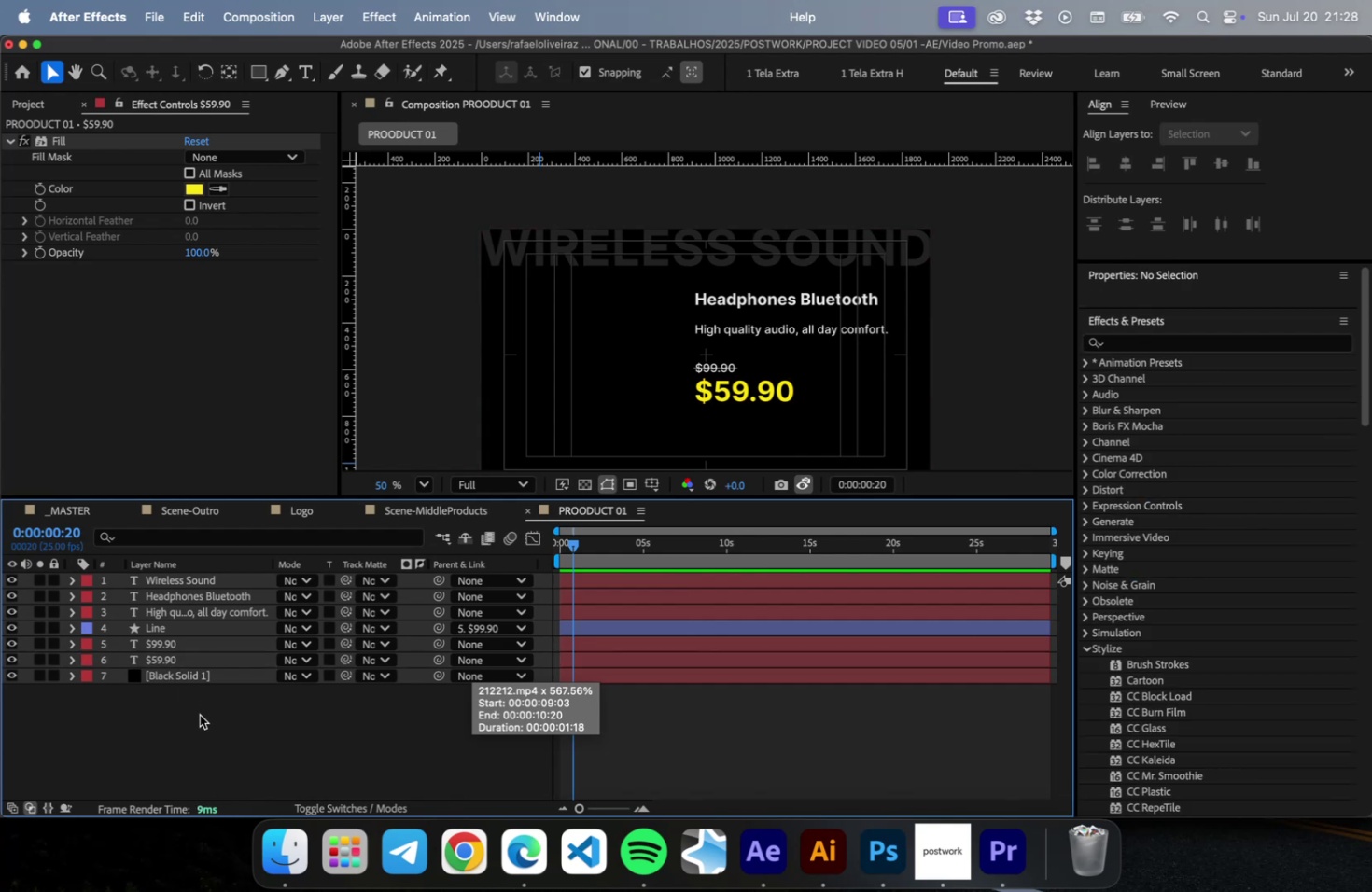 
key(Meta+S)
 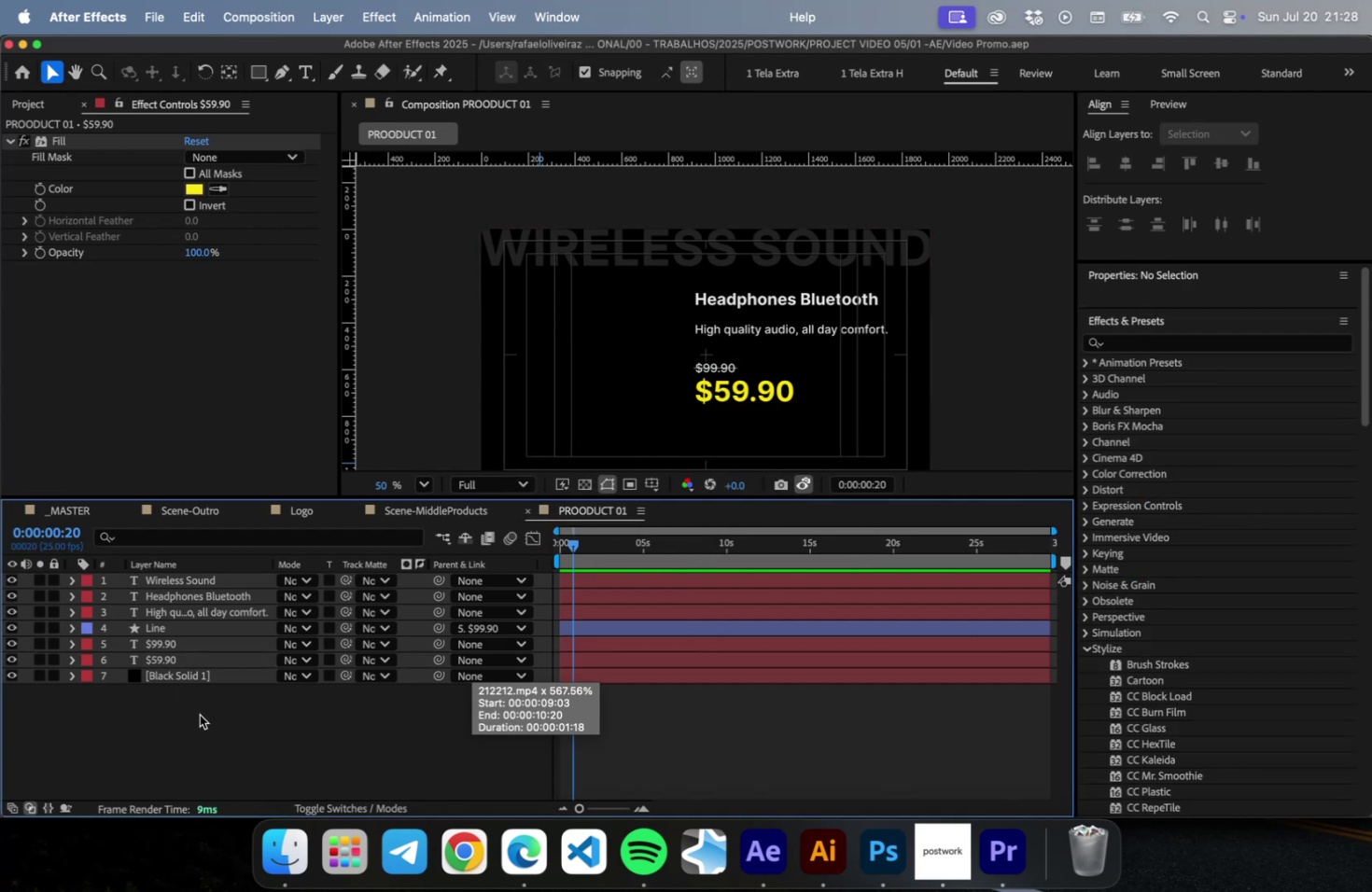 
key(Meta+CommandLeft)
 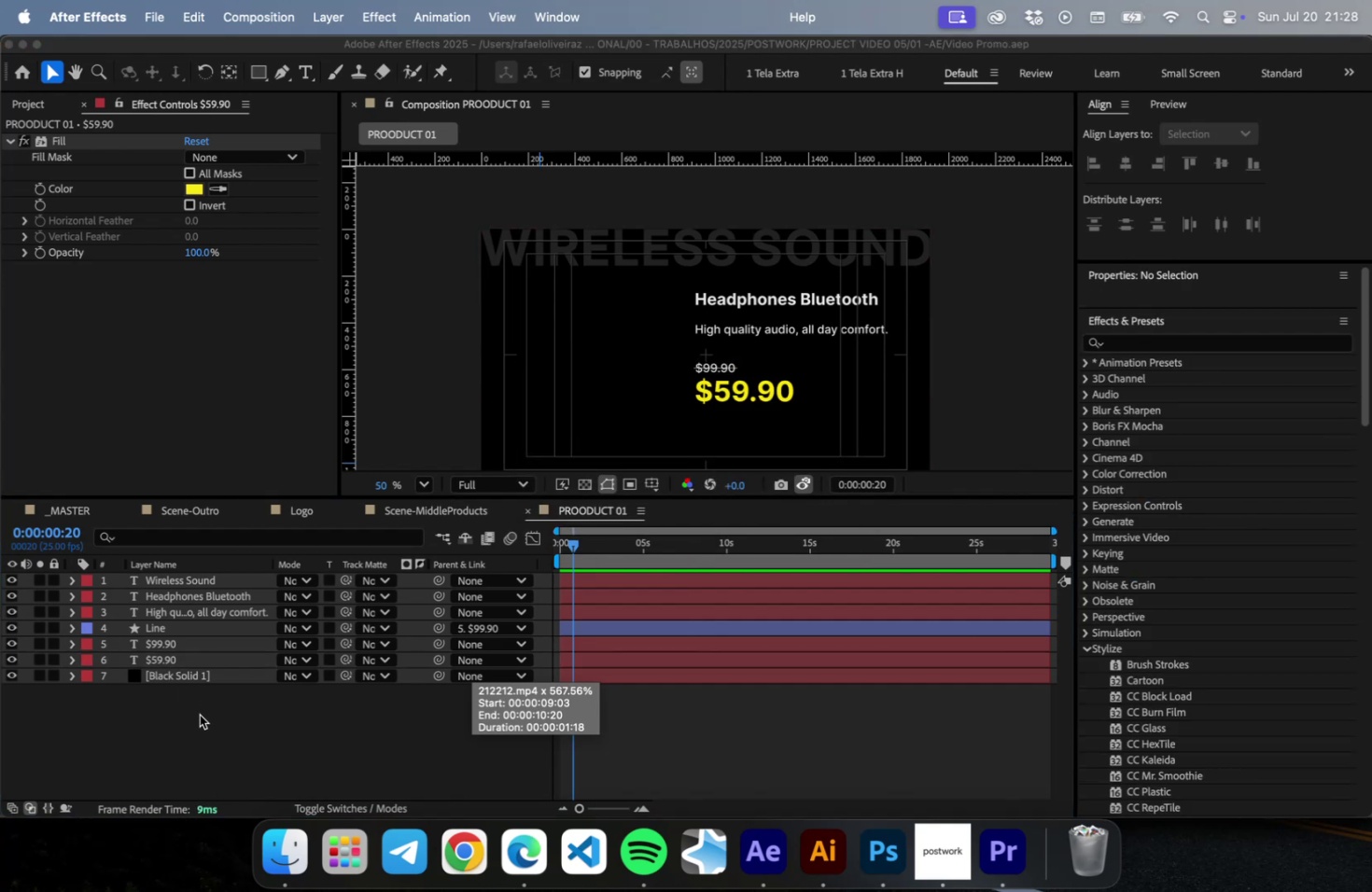 
key(Meta+Tab)
 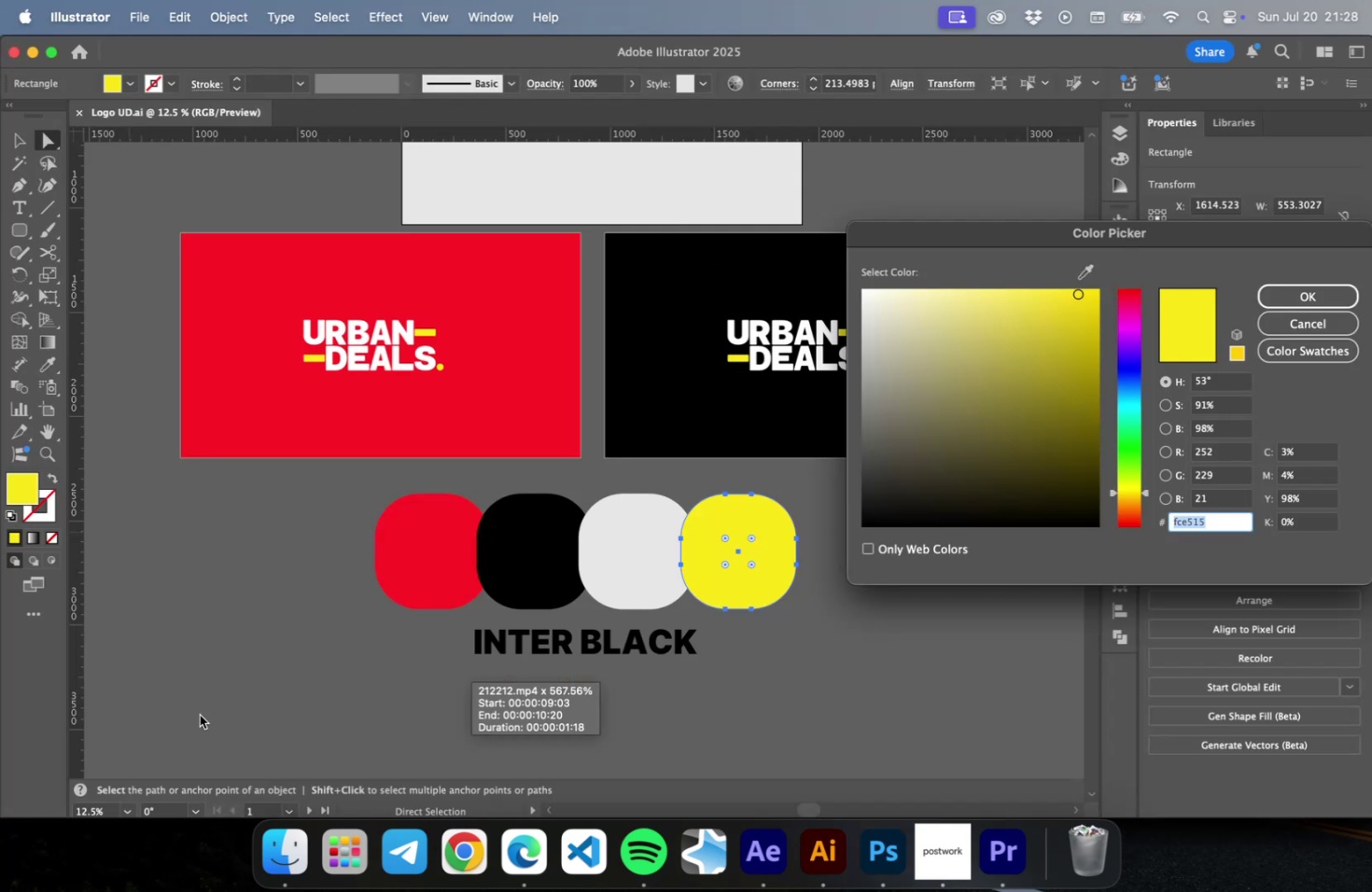 
key(Escape)
 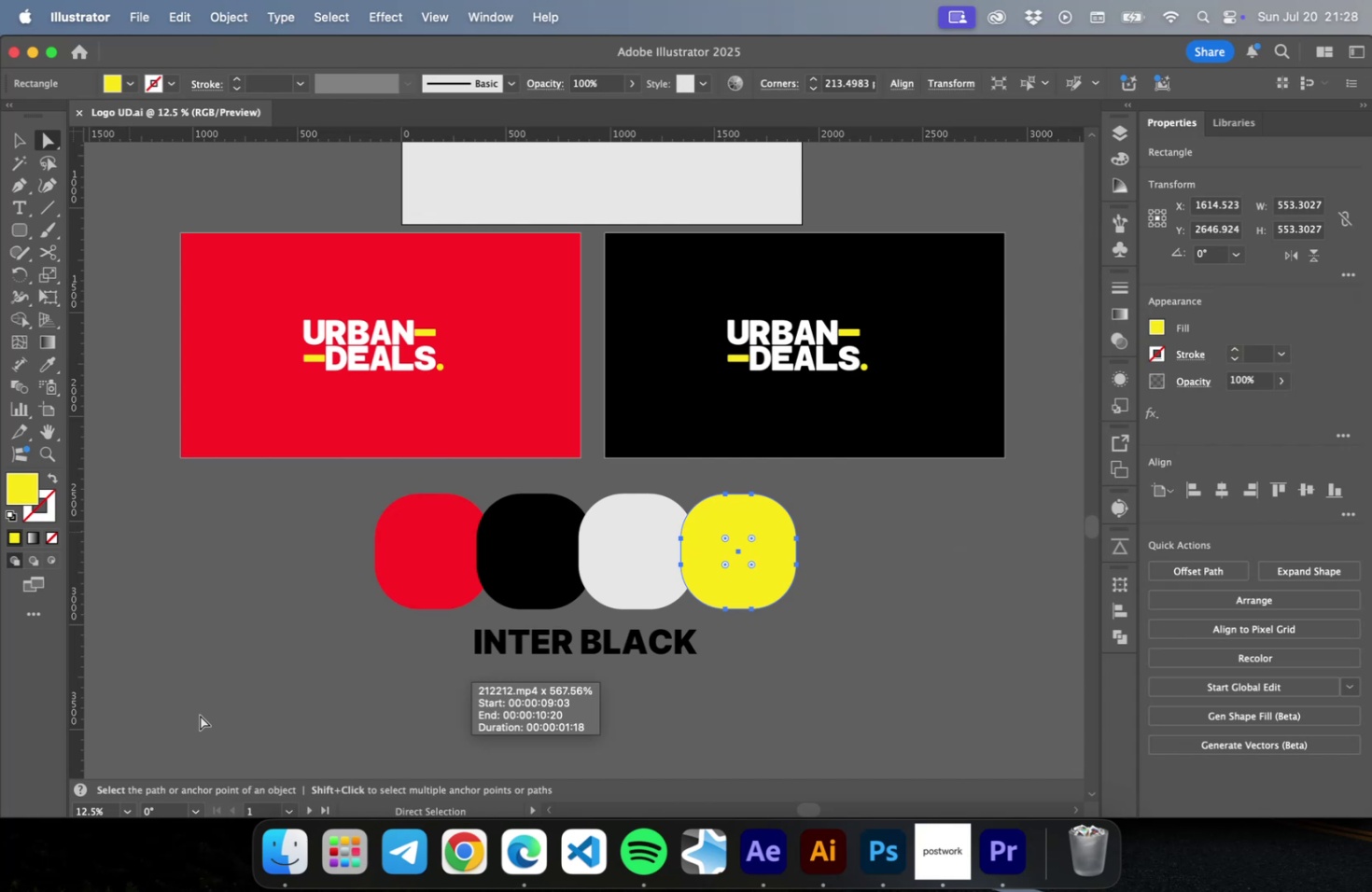 
key(Meta+CommandLeft)
 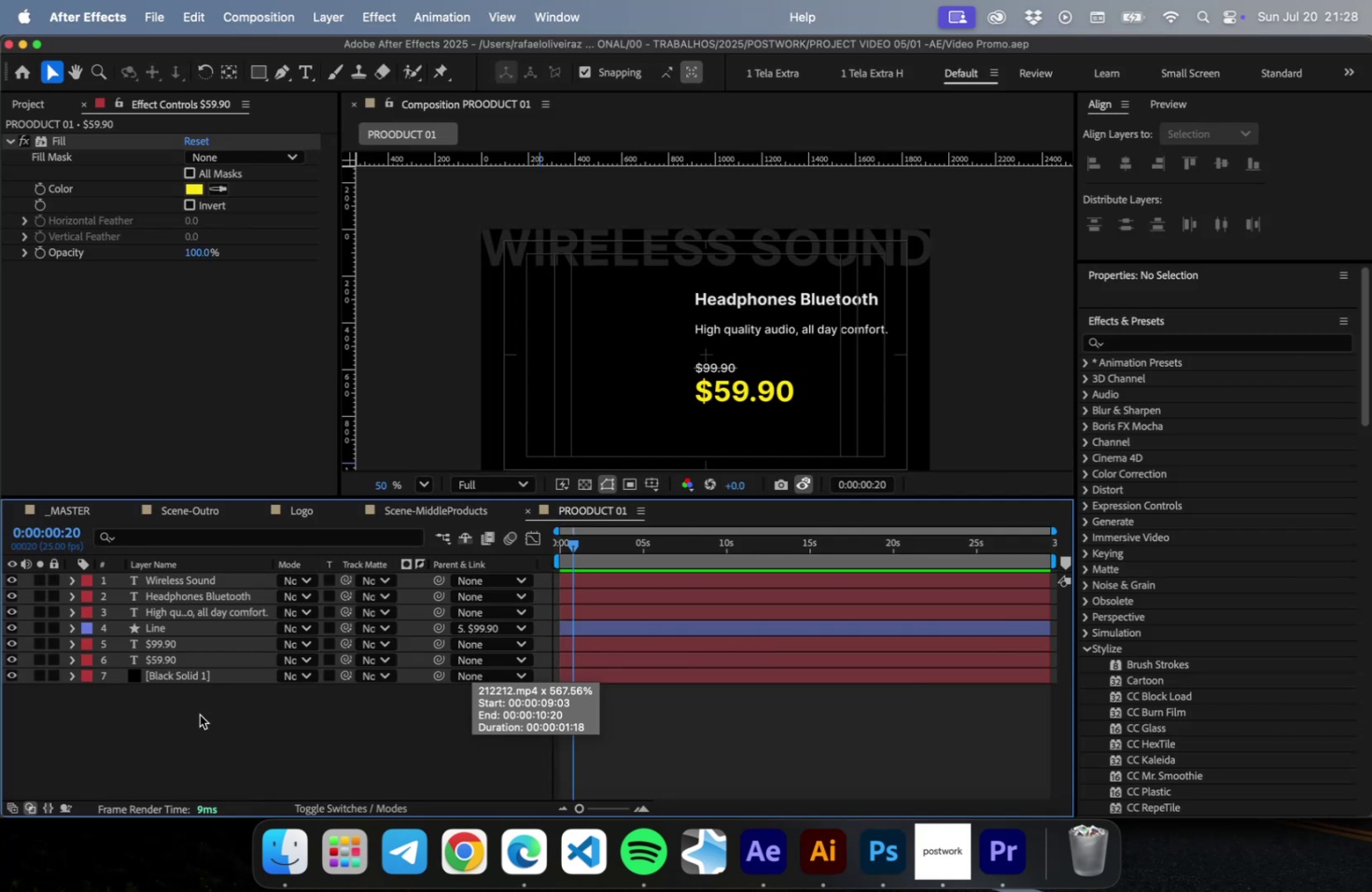 
key(Meta+Tab)
 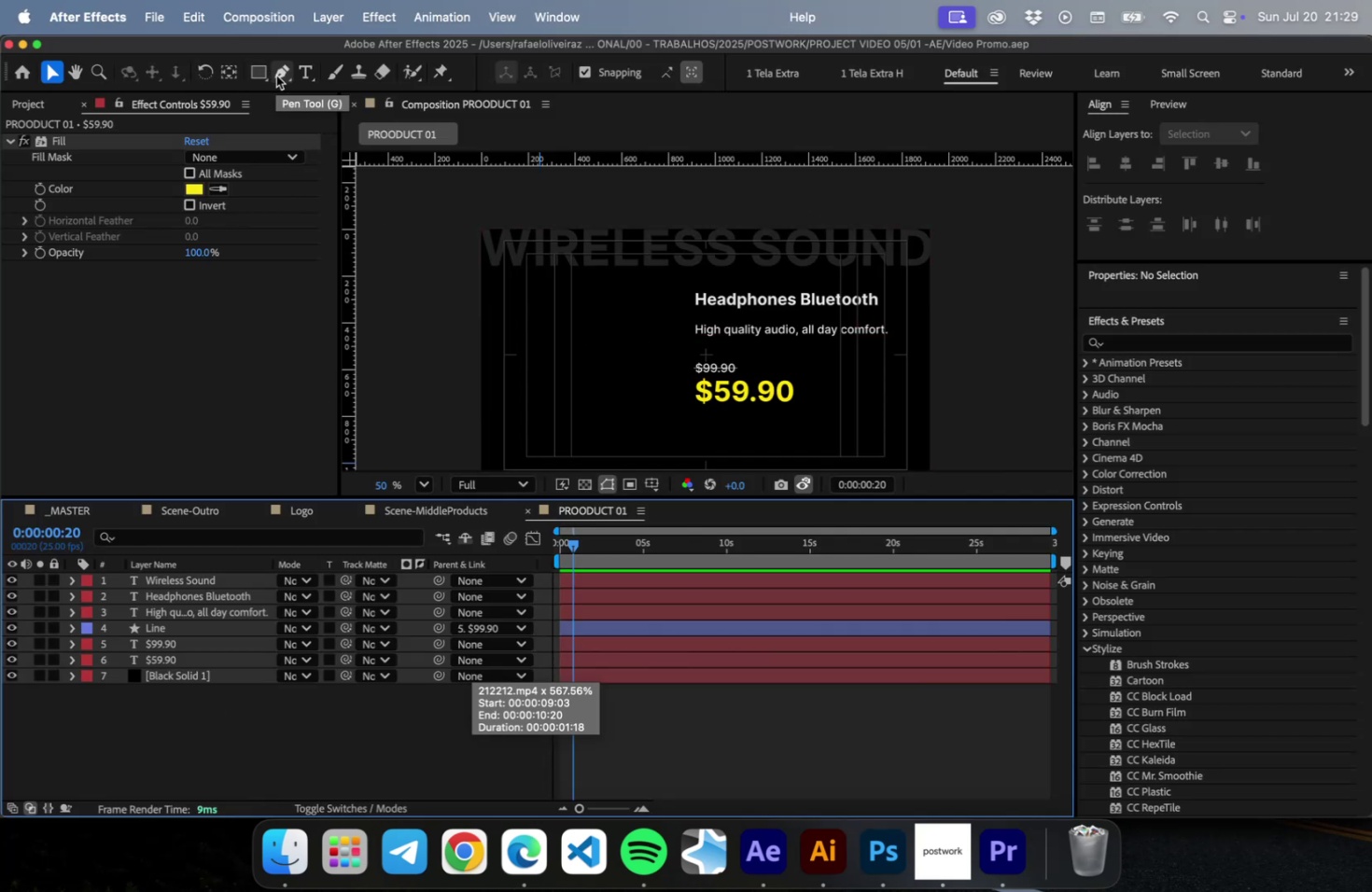 
left_click([276, 76])
 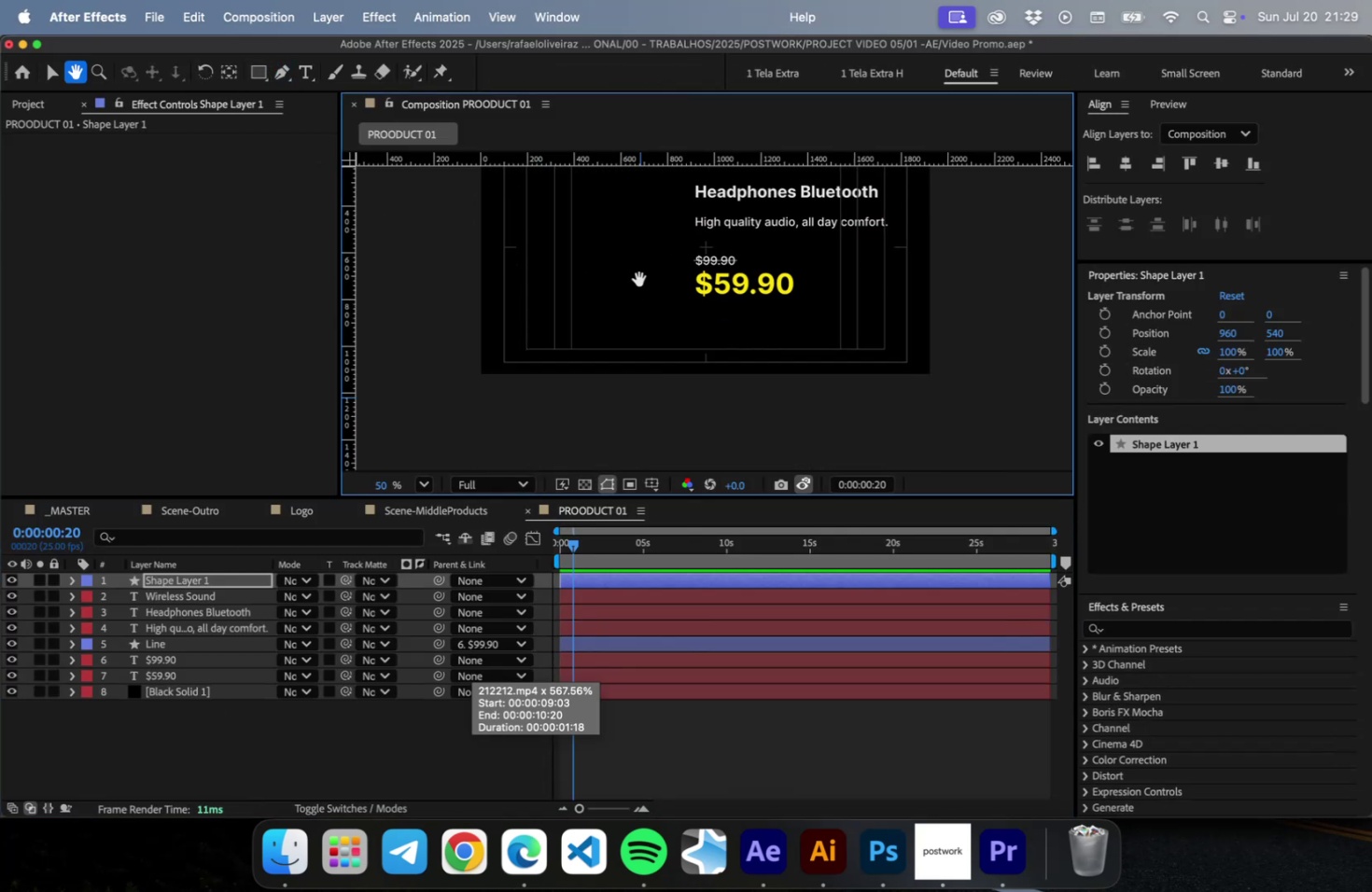 
left_click([623, 427])
 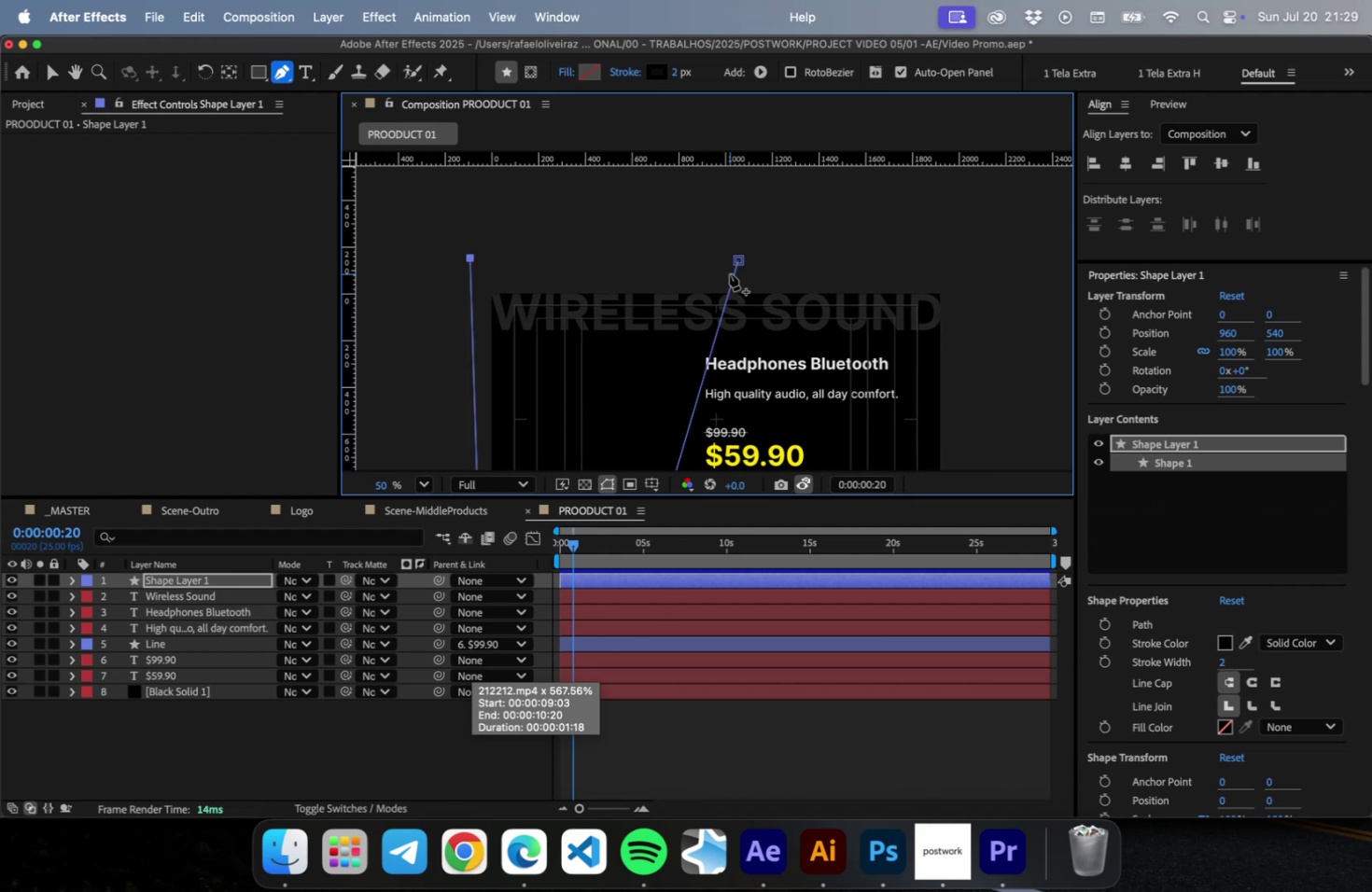 
left_click([738, 259])
 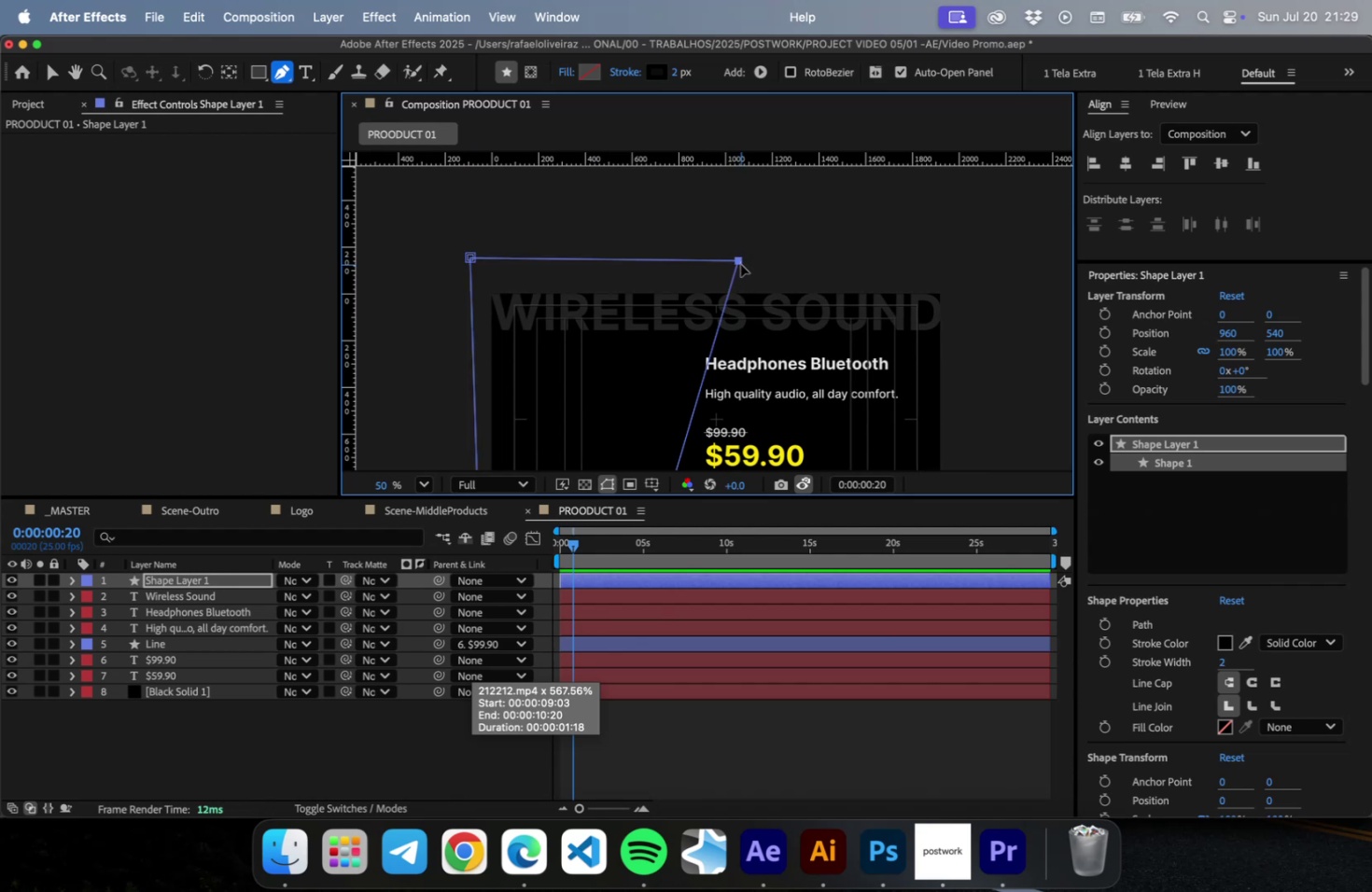 
key(V)
 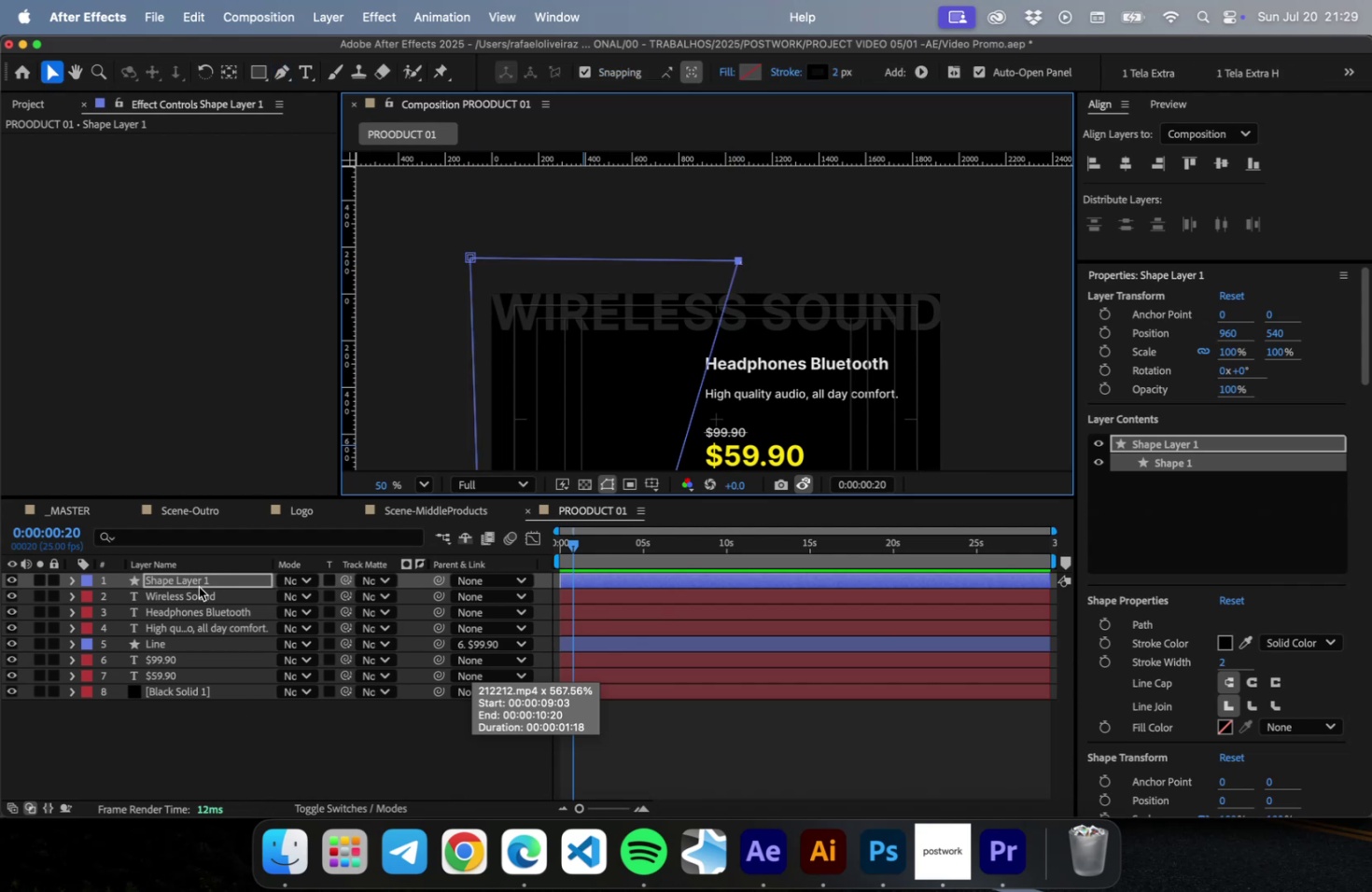 
left_click([199, 585])
 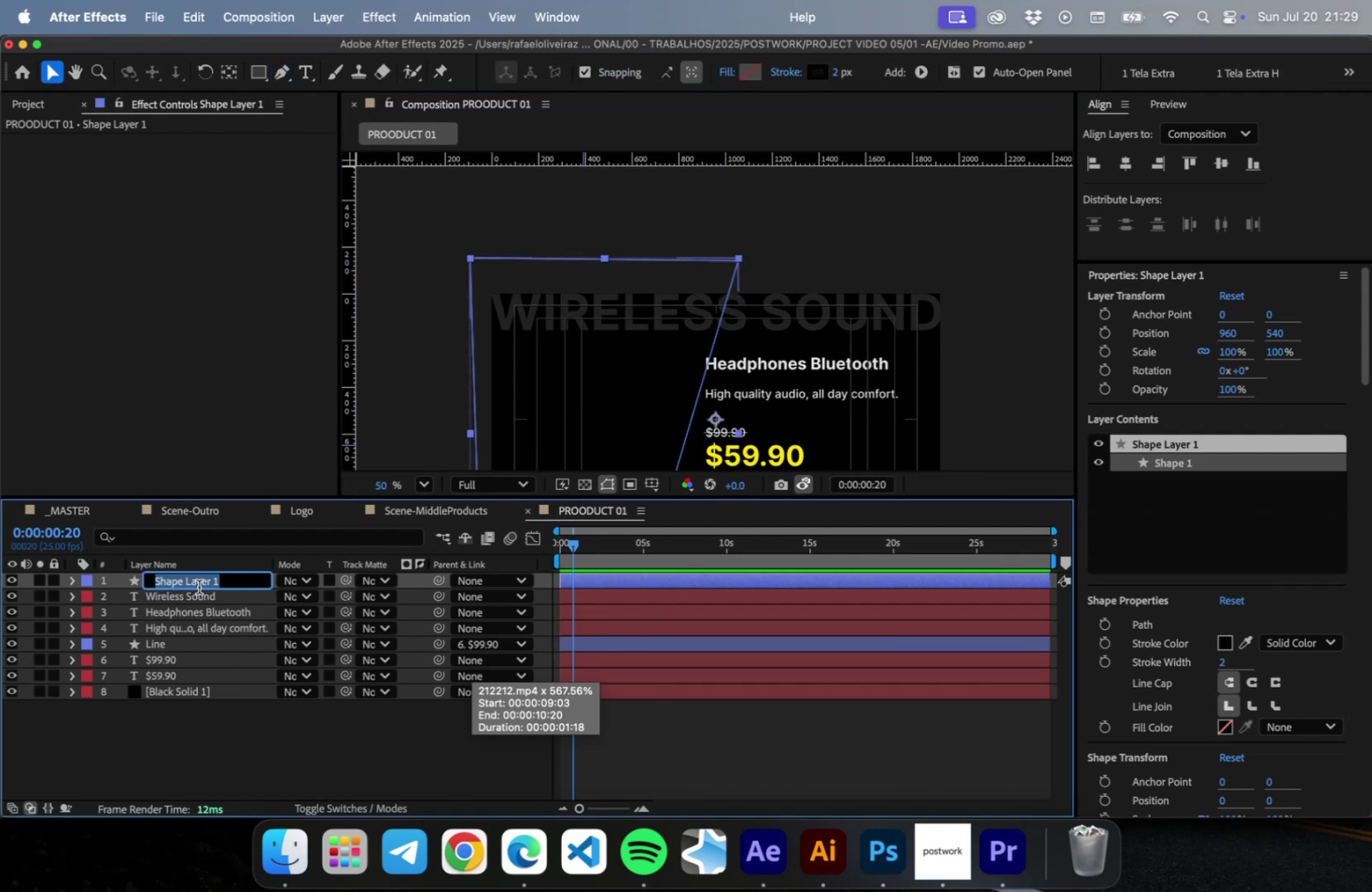 
key(Enter)
 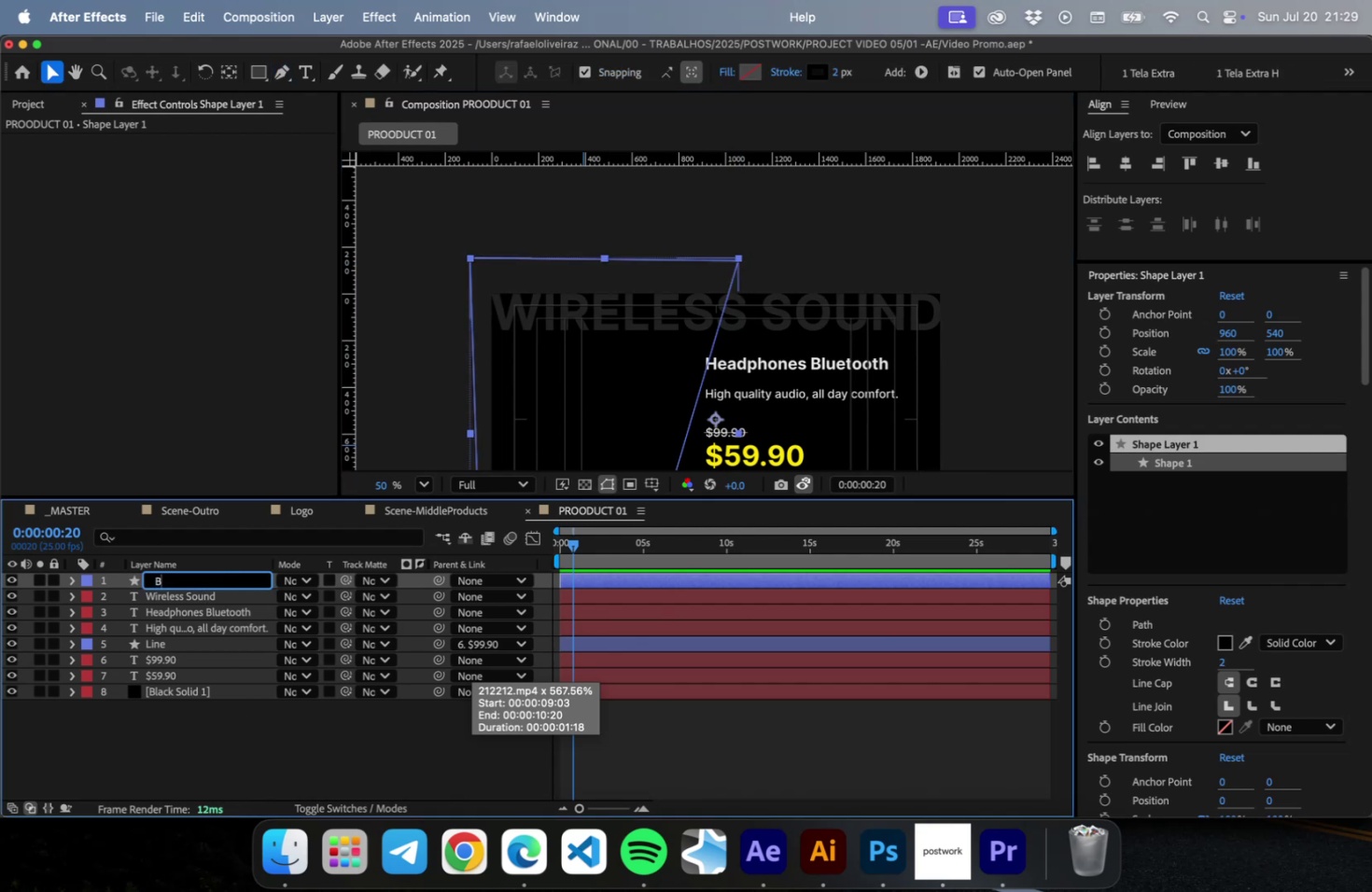 
type(BgProduct)
 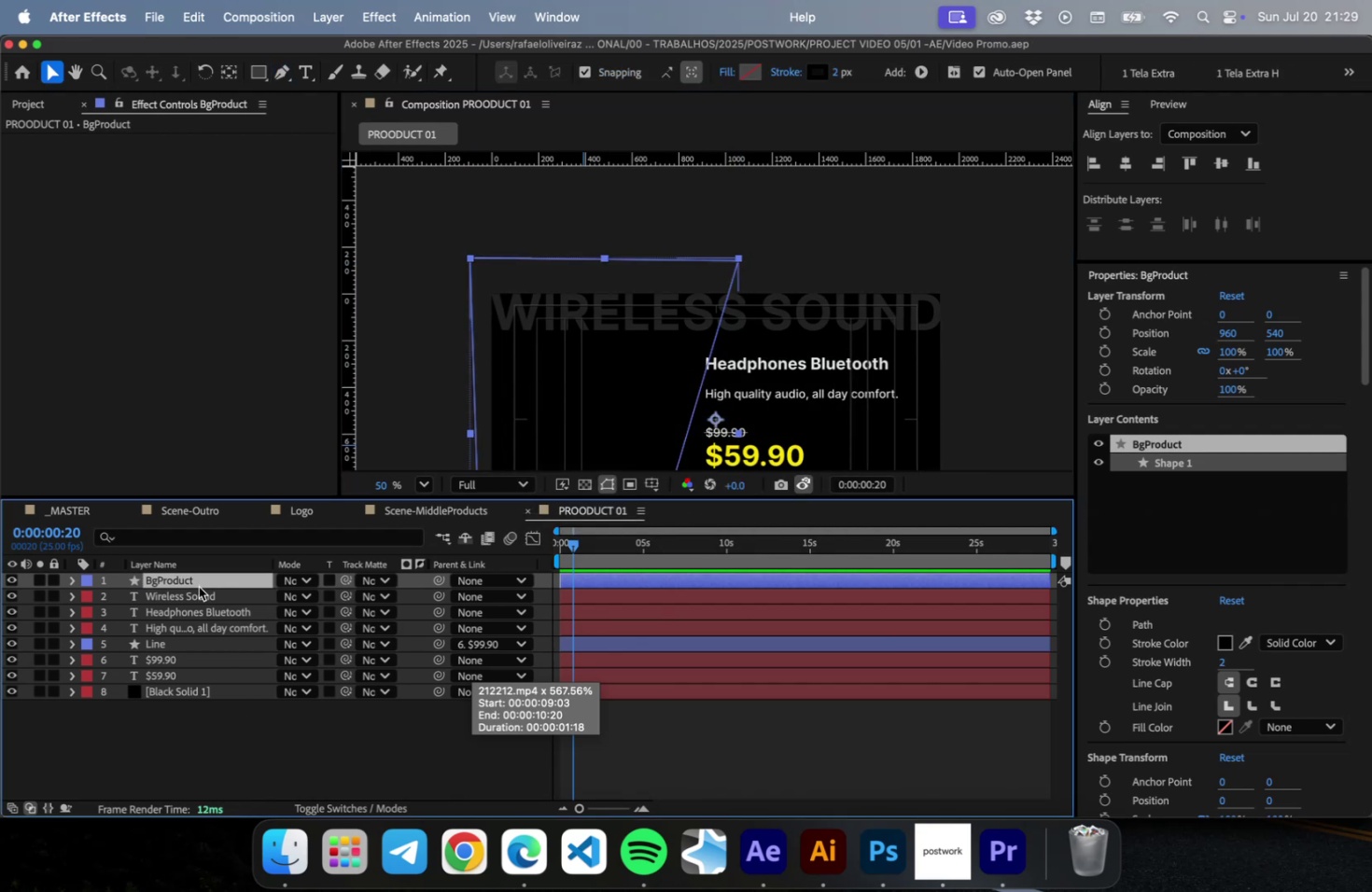 
 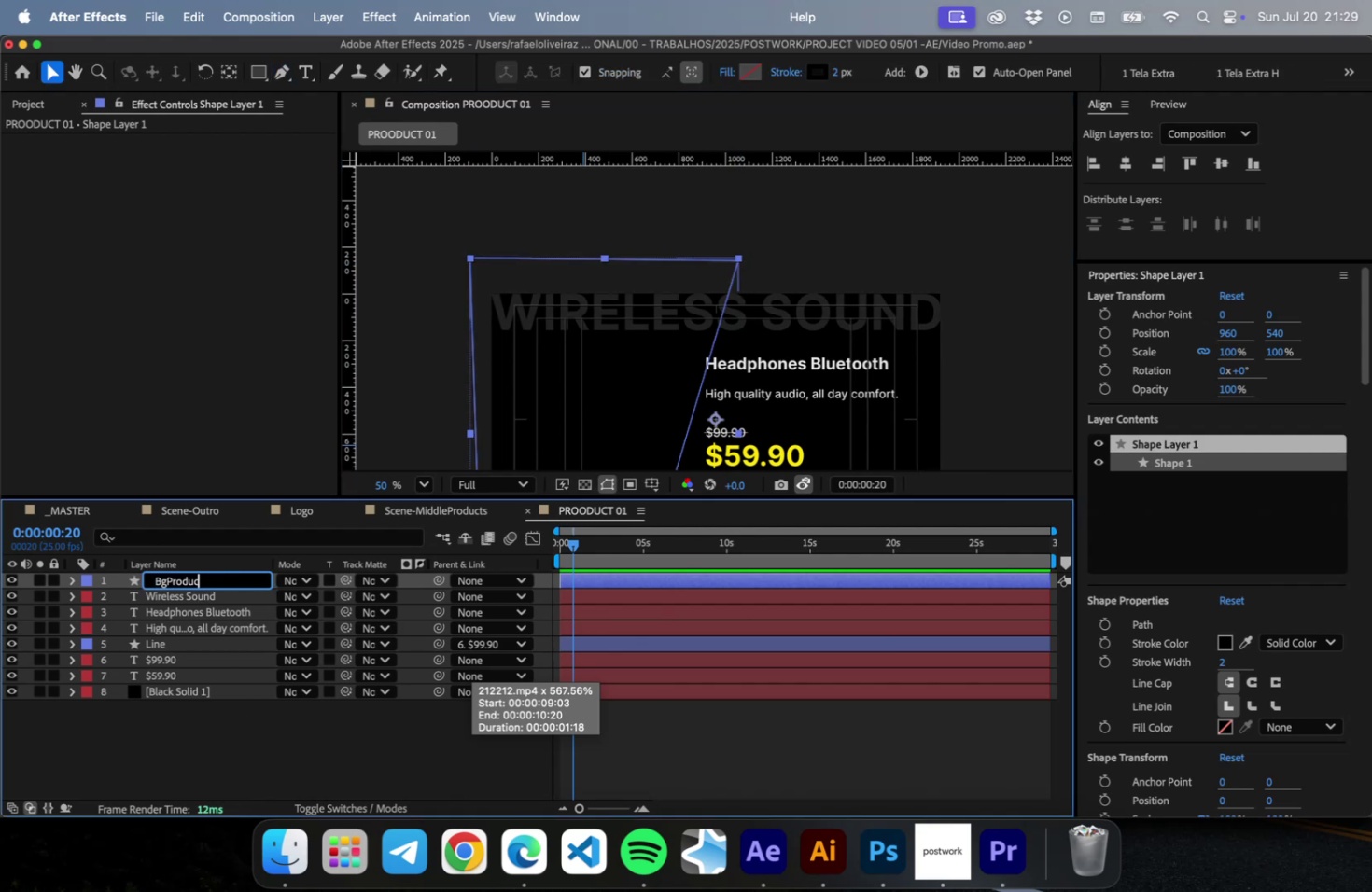 
key(Enter)
 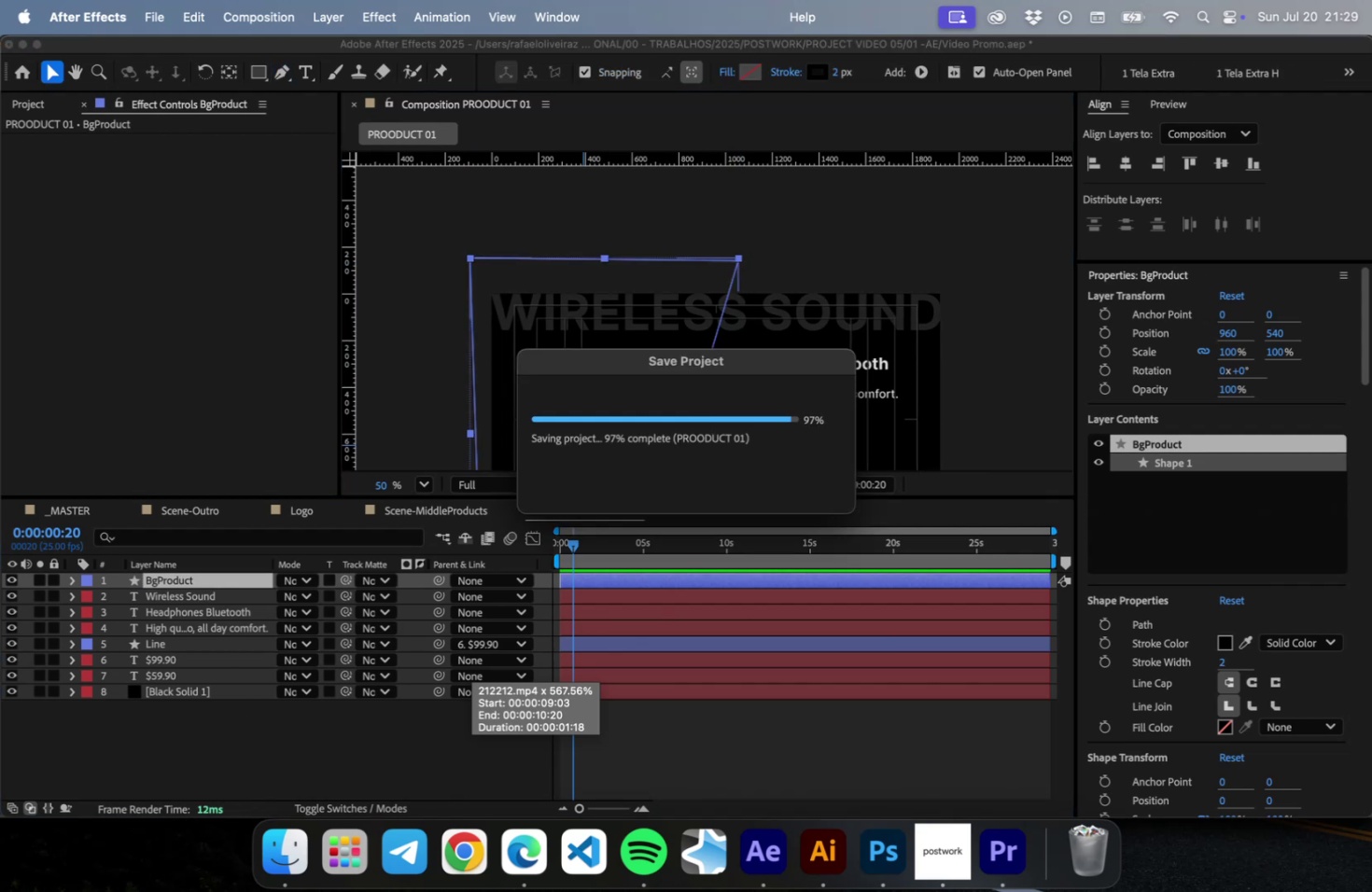 
key(Meta+CommandLeft)
 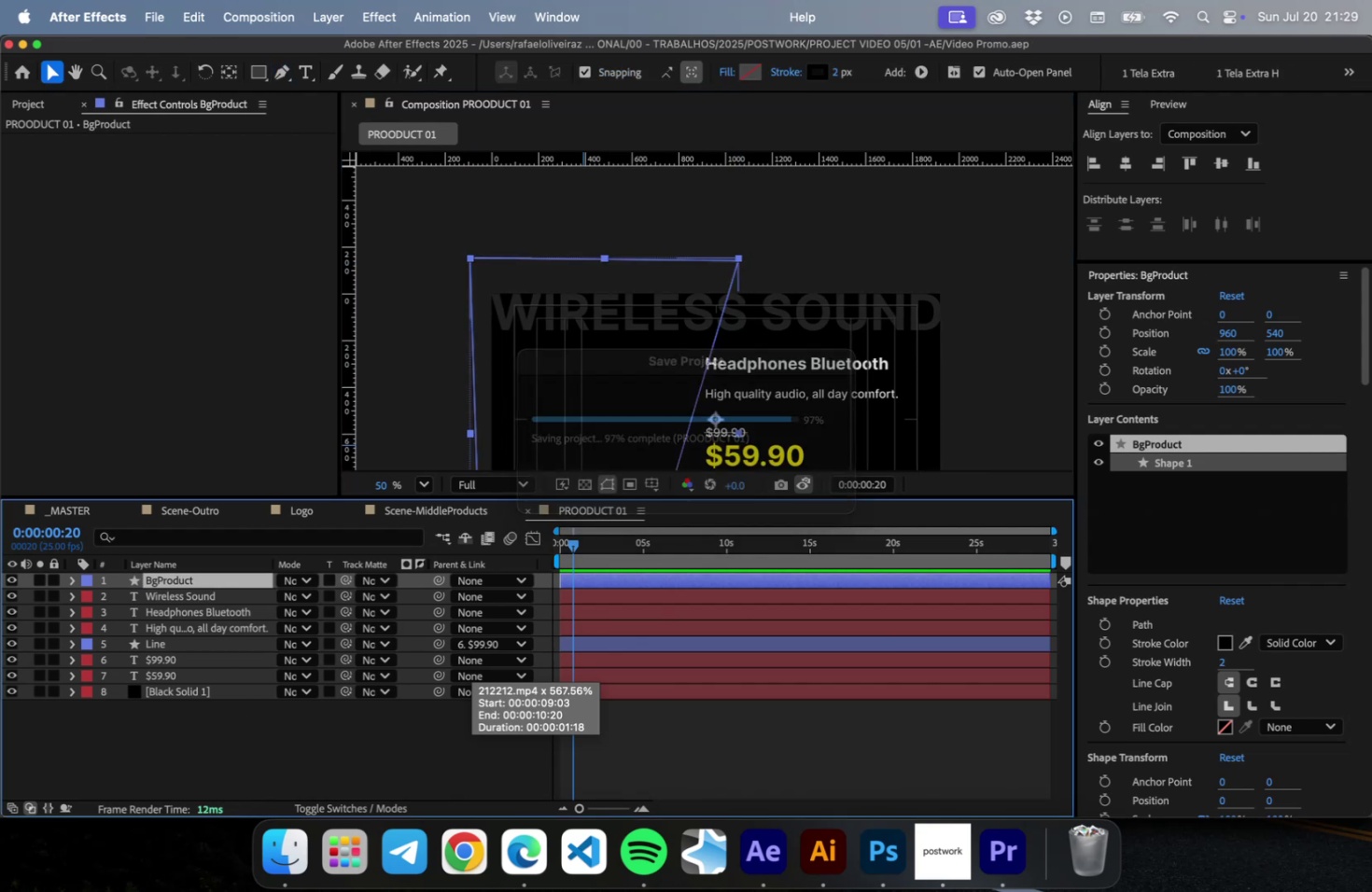 
key(Meta+S)
 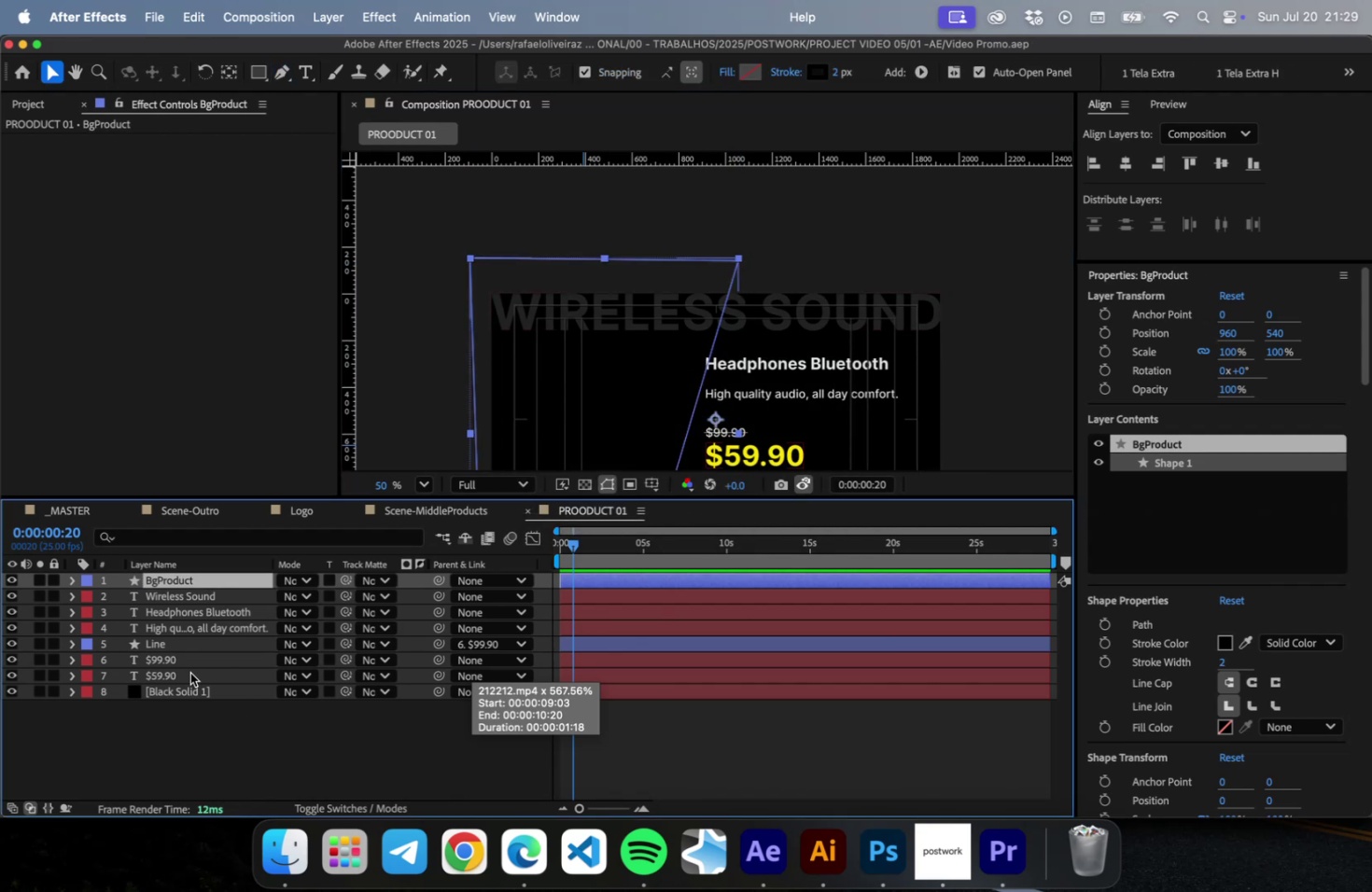 
left_click([190, 672])
 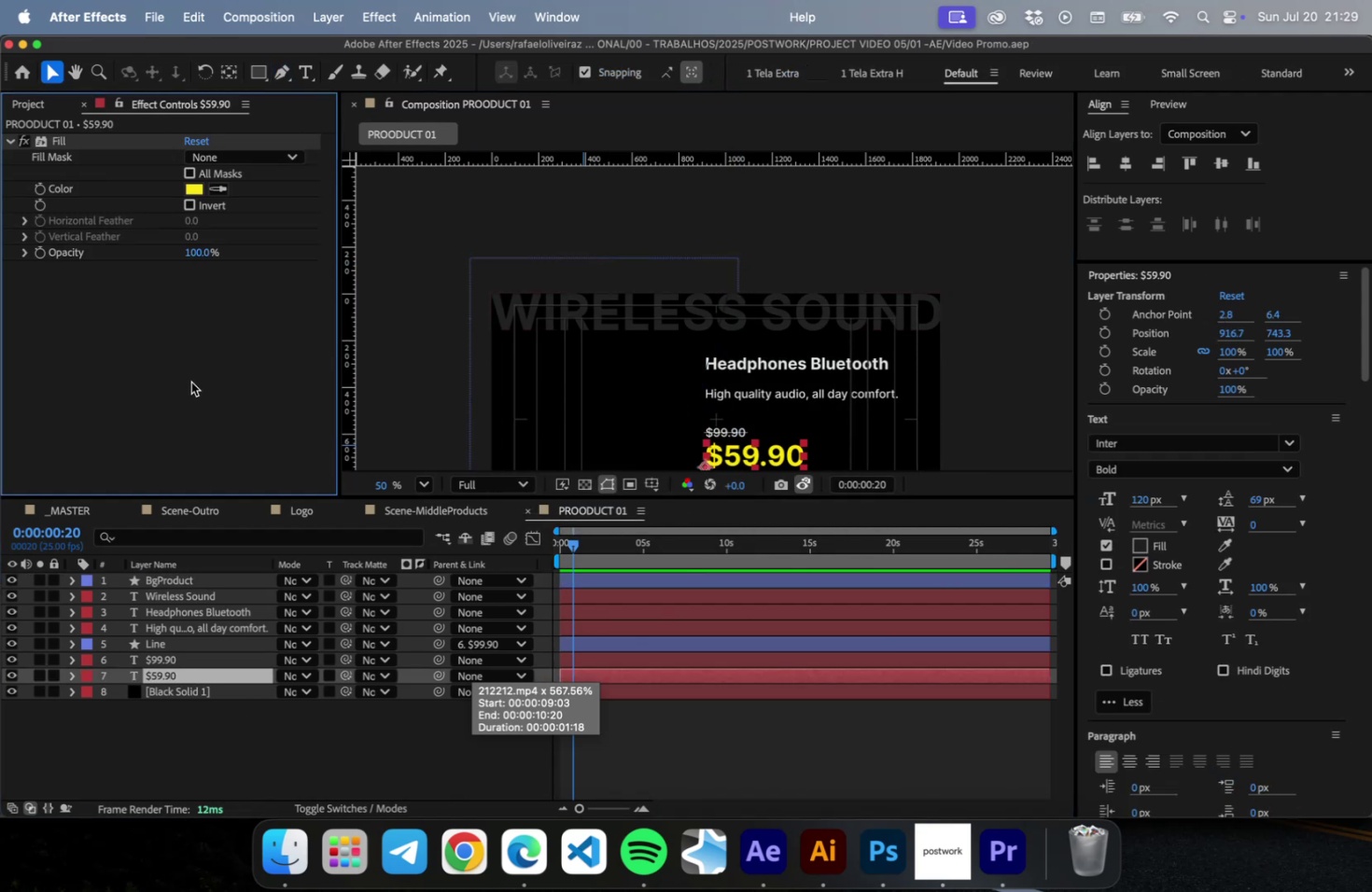 
key(Meta+A)
 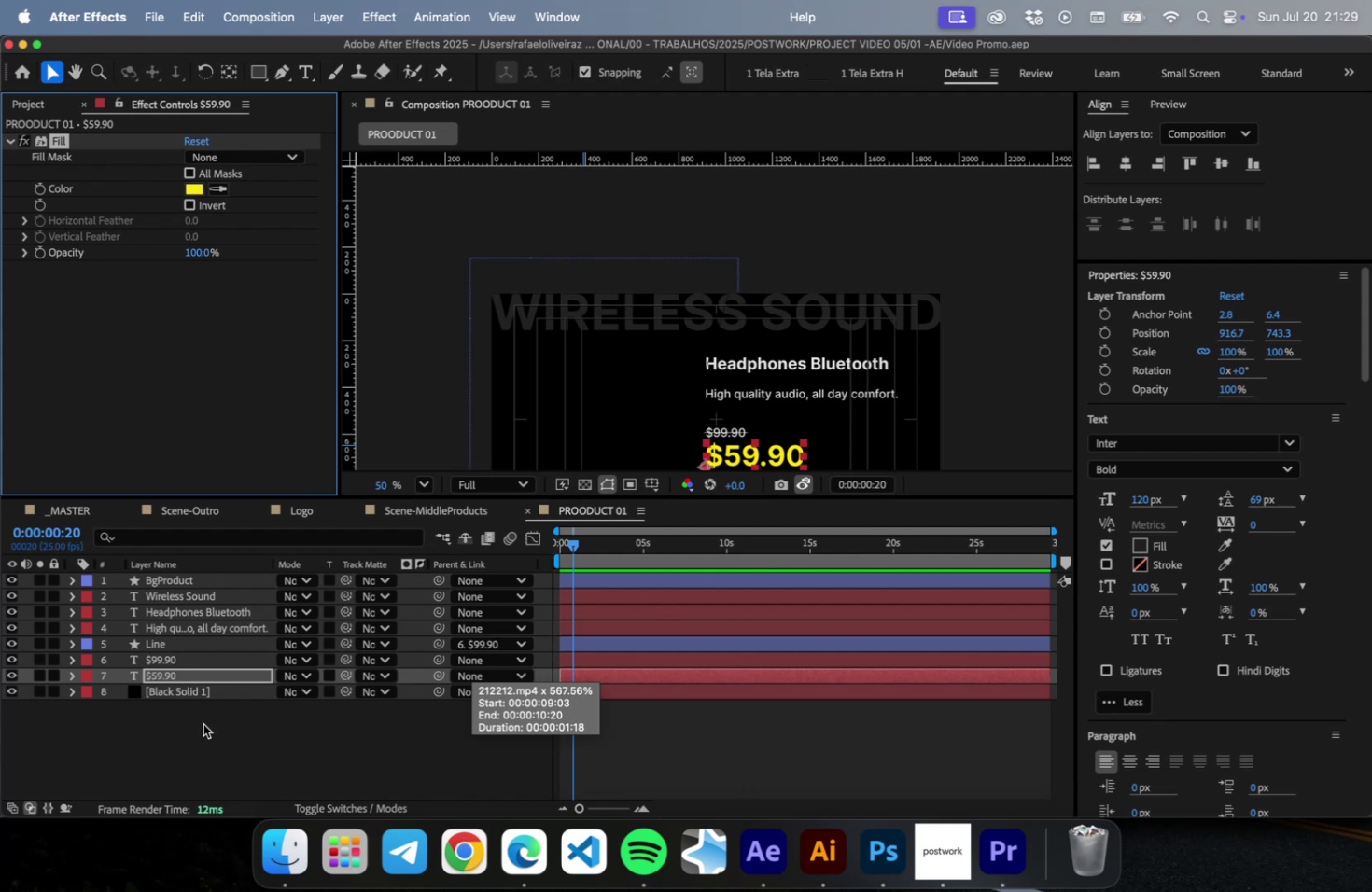 
key(Meta+C)
 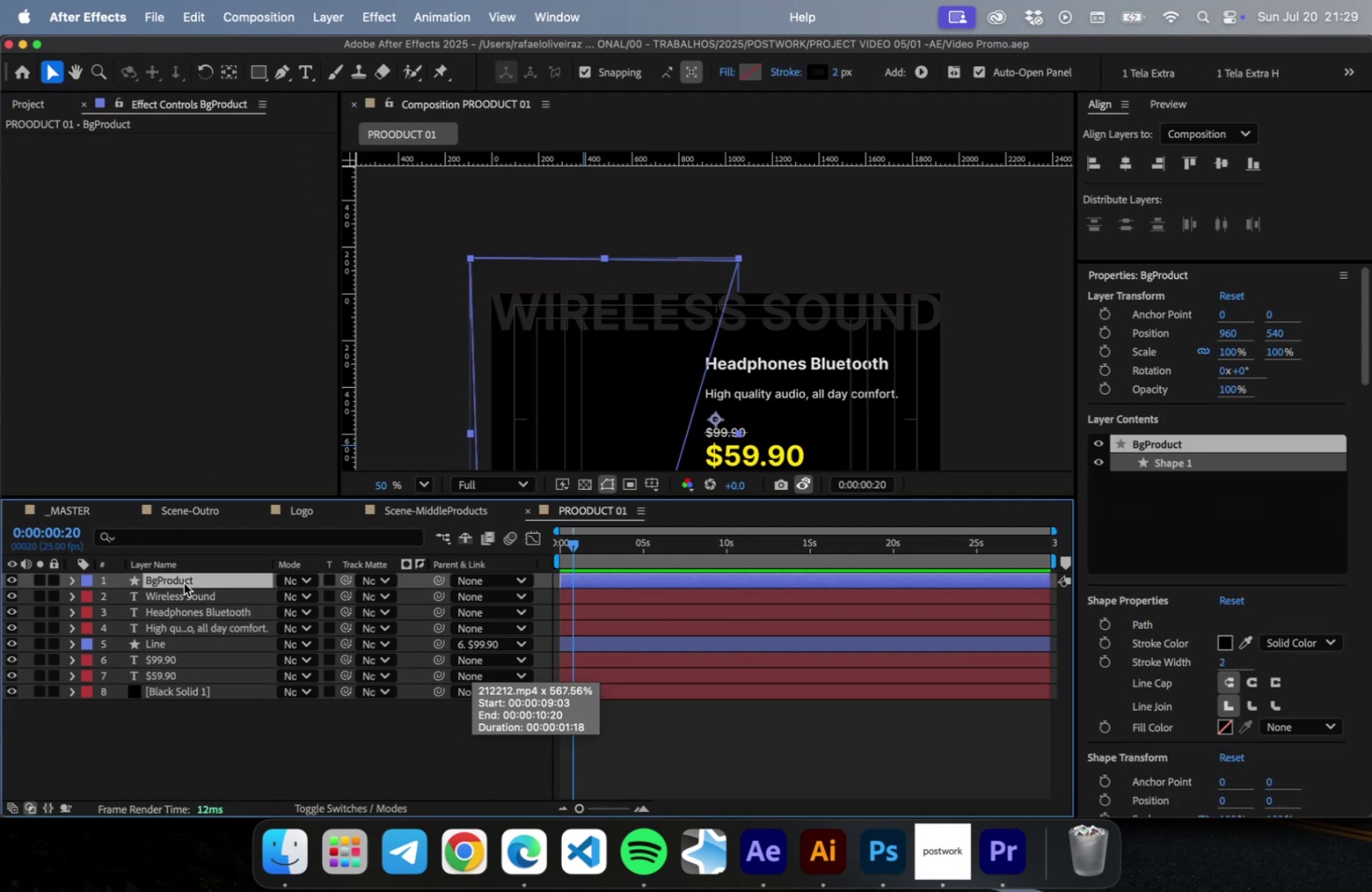 
key(Meta+CommandLeft)
 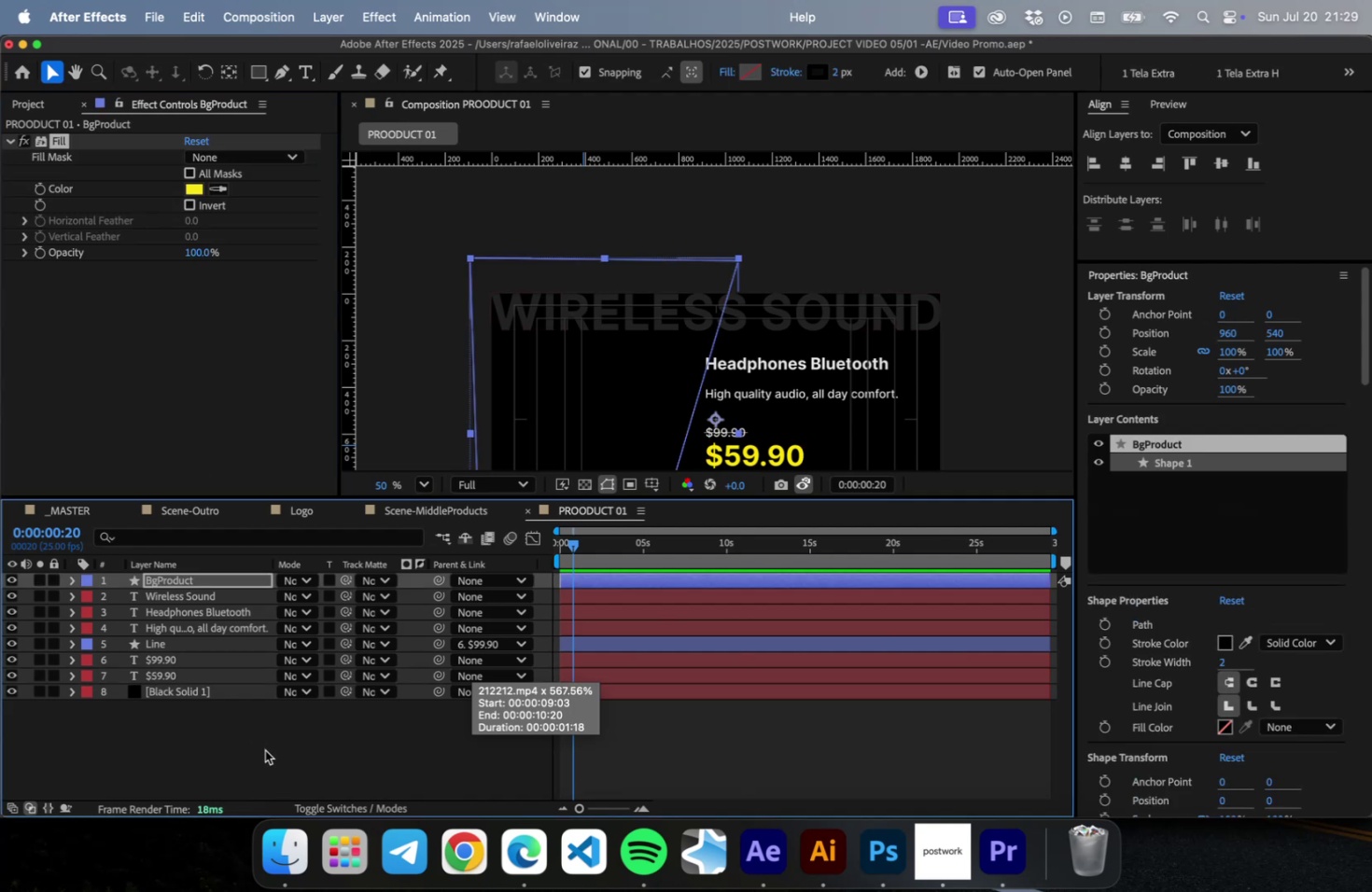 
key(Meta+V)
 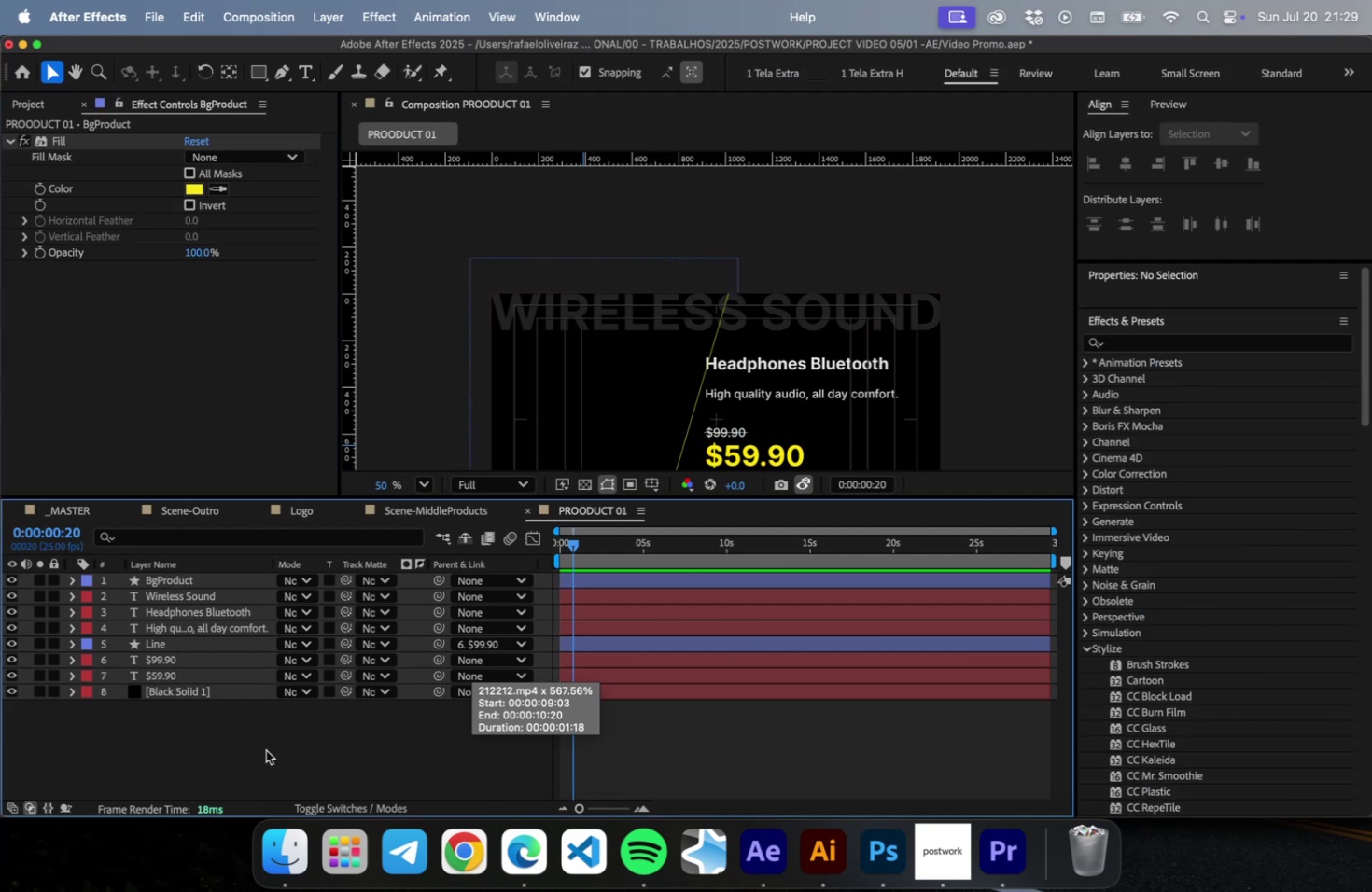 
key(Meta+CommandLeft)
 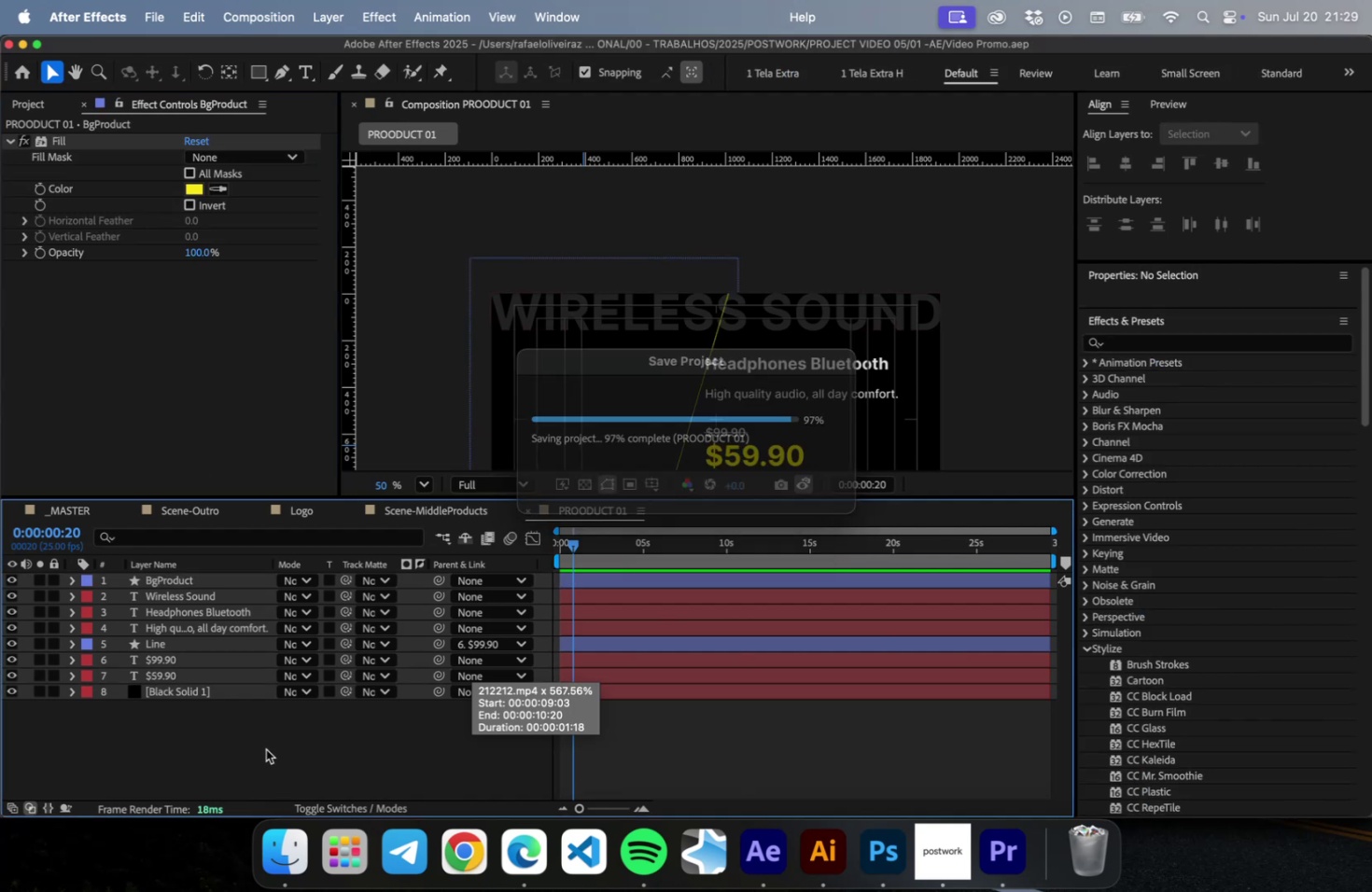 
key(Meta+S)
 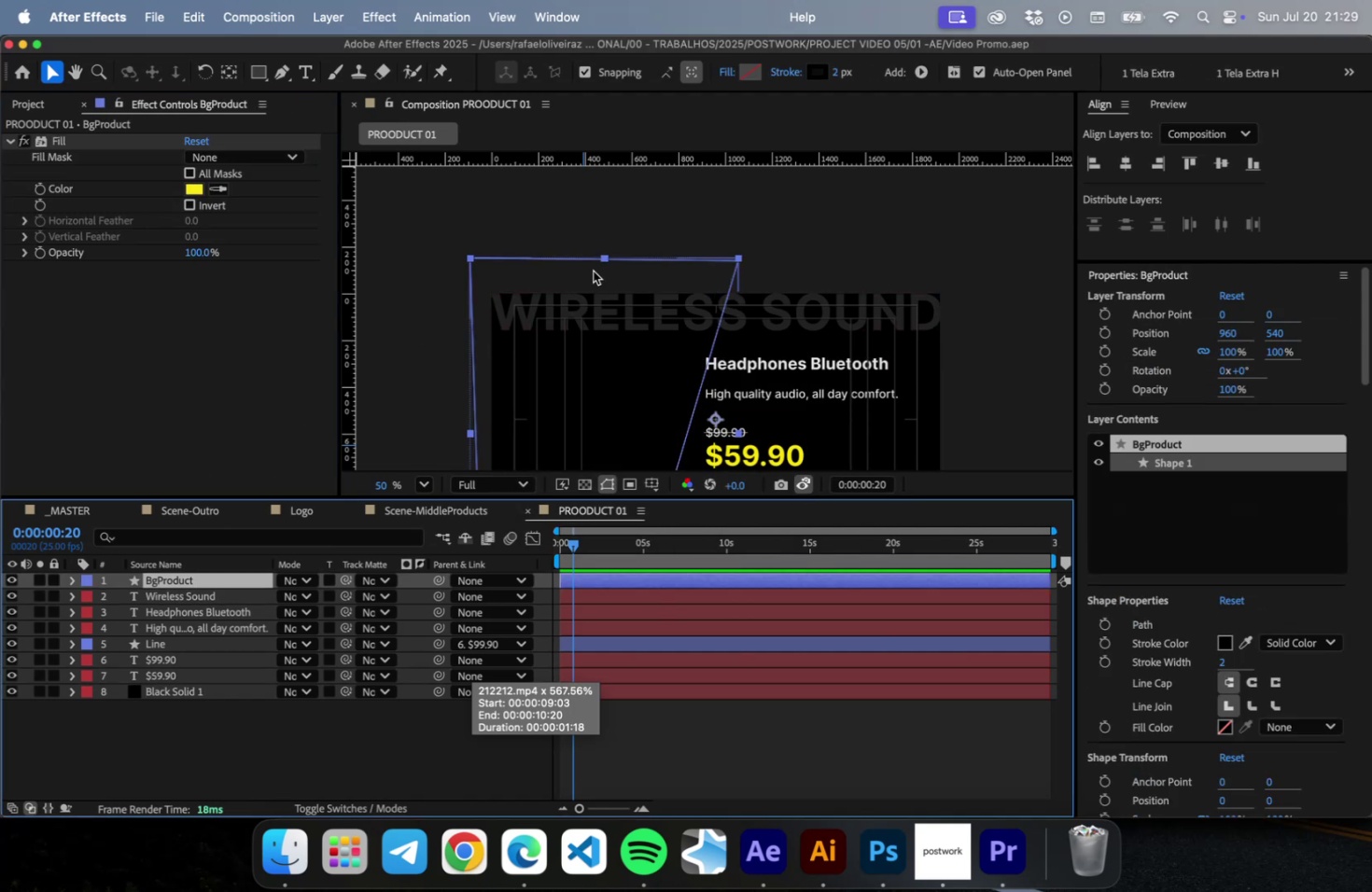 
left_click([734, 73])
 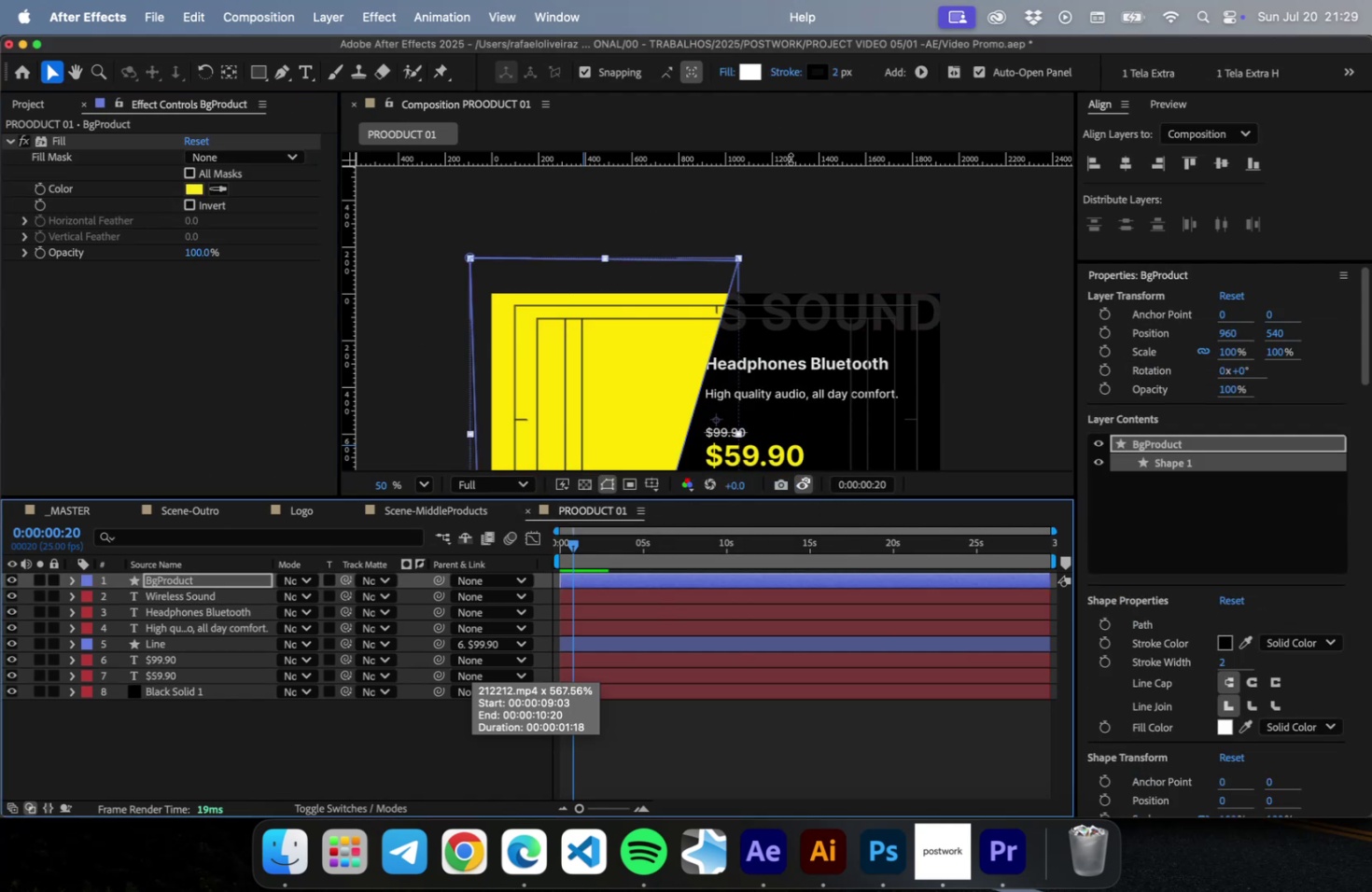 
left_click_drag(start_coordinate=[835, 69], to_coordinate=[731, 69])
 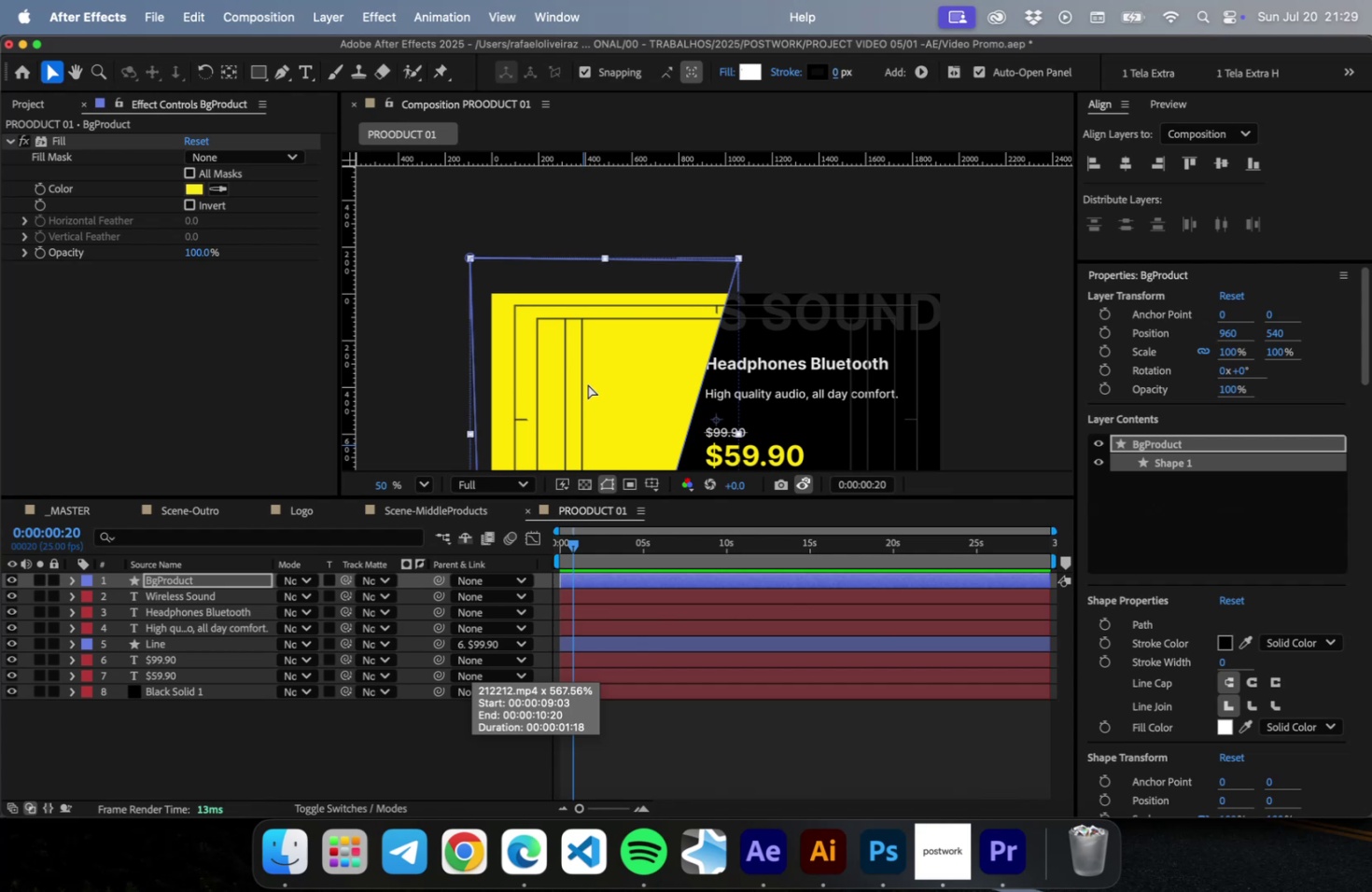 
key(Meta+CommandLeft)
 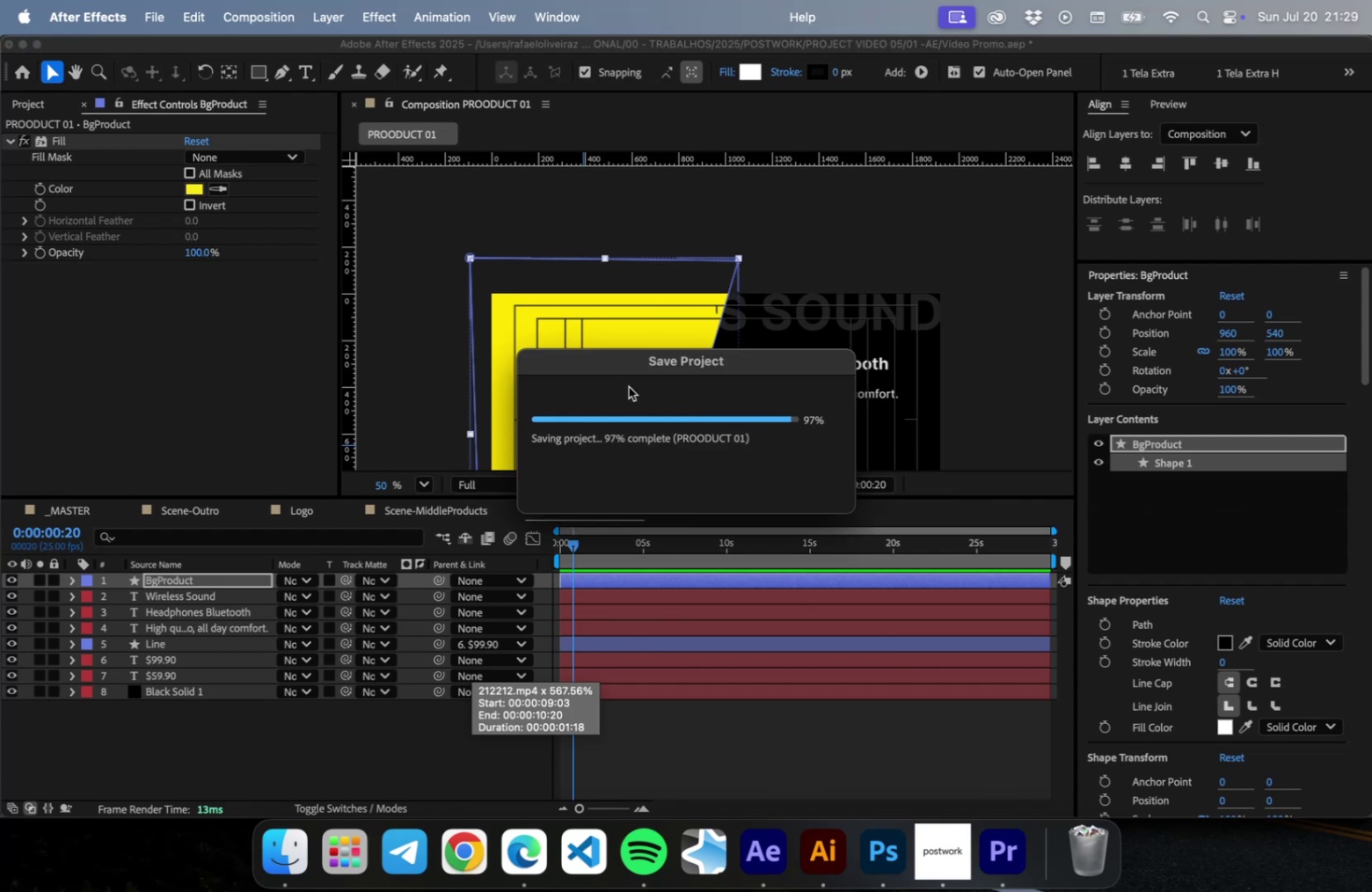 
key(Meta+S)
 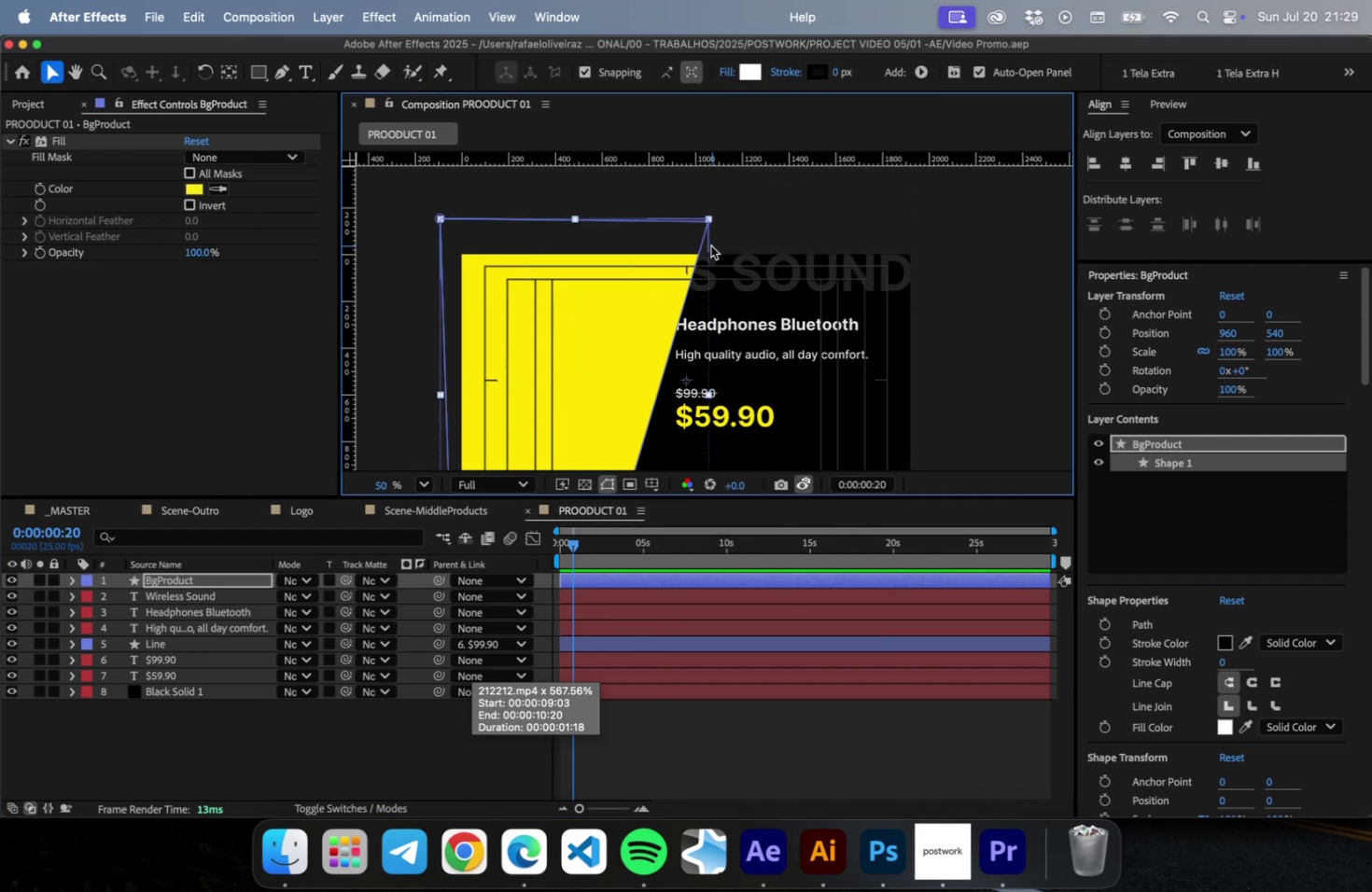 
left_click([702, 243])
 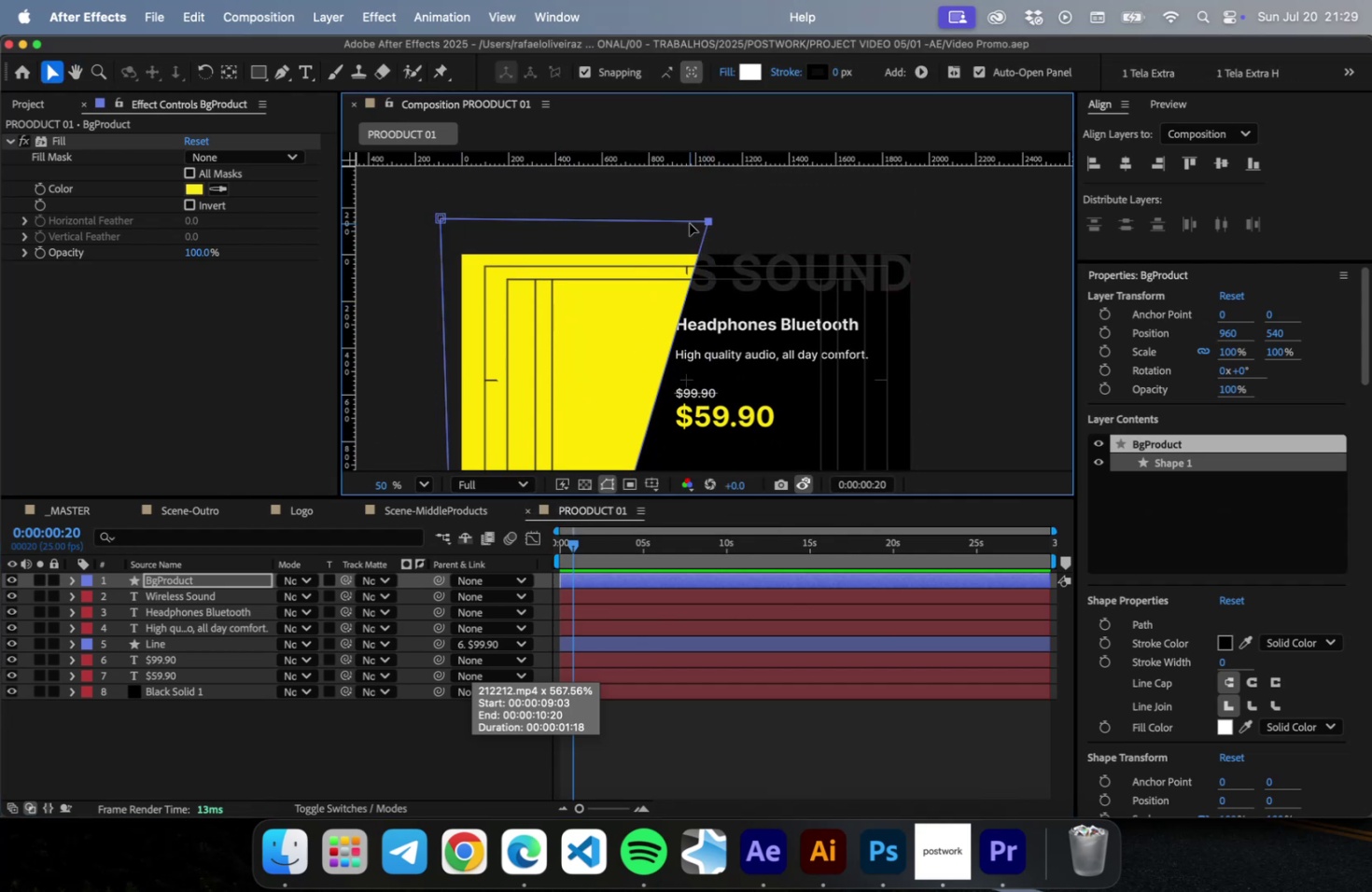 
double_click([689, 223])
 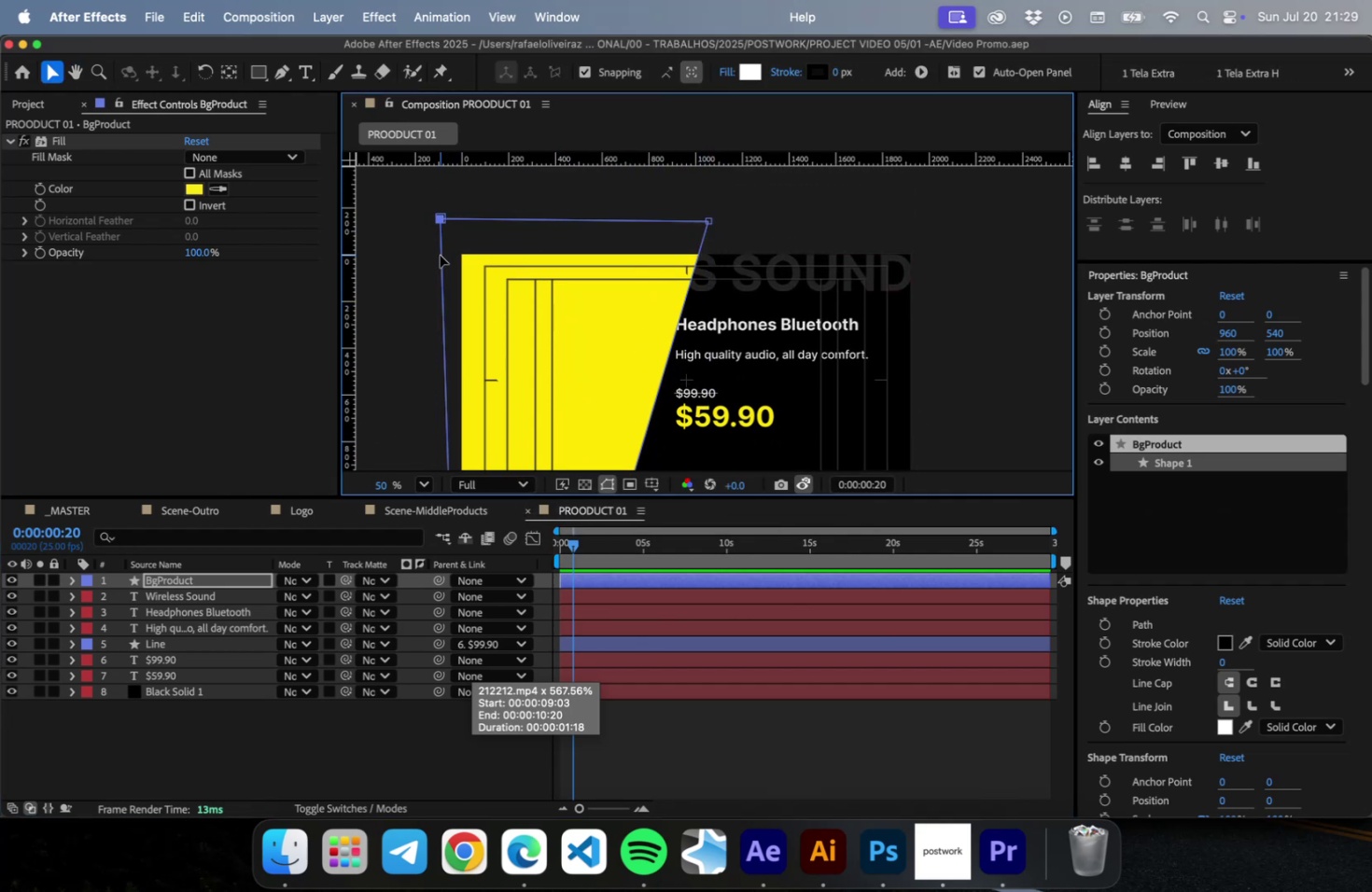 
left_click_drag(start_coordinate=[441, 264], to_coordinate=[424, 266])
 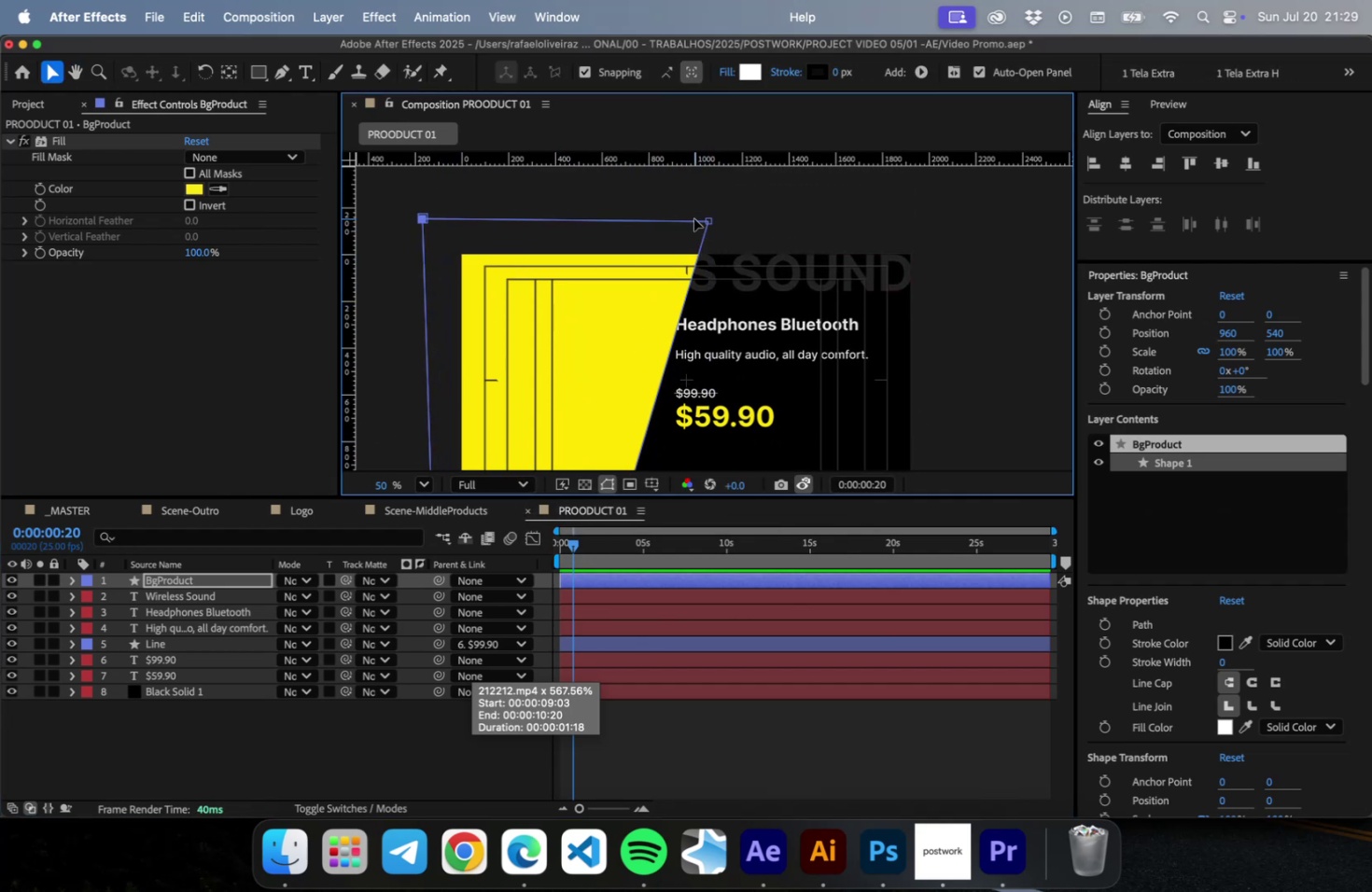 
hold_key(key=ShiftLeft, duration=0.61)
 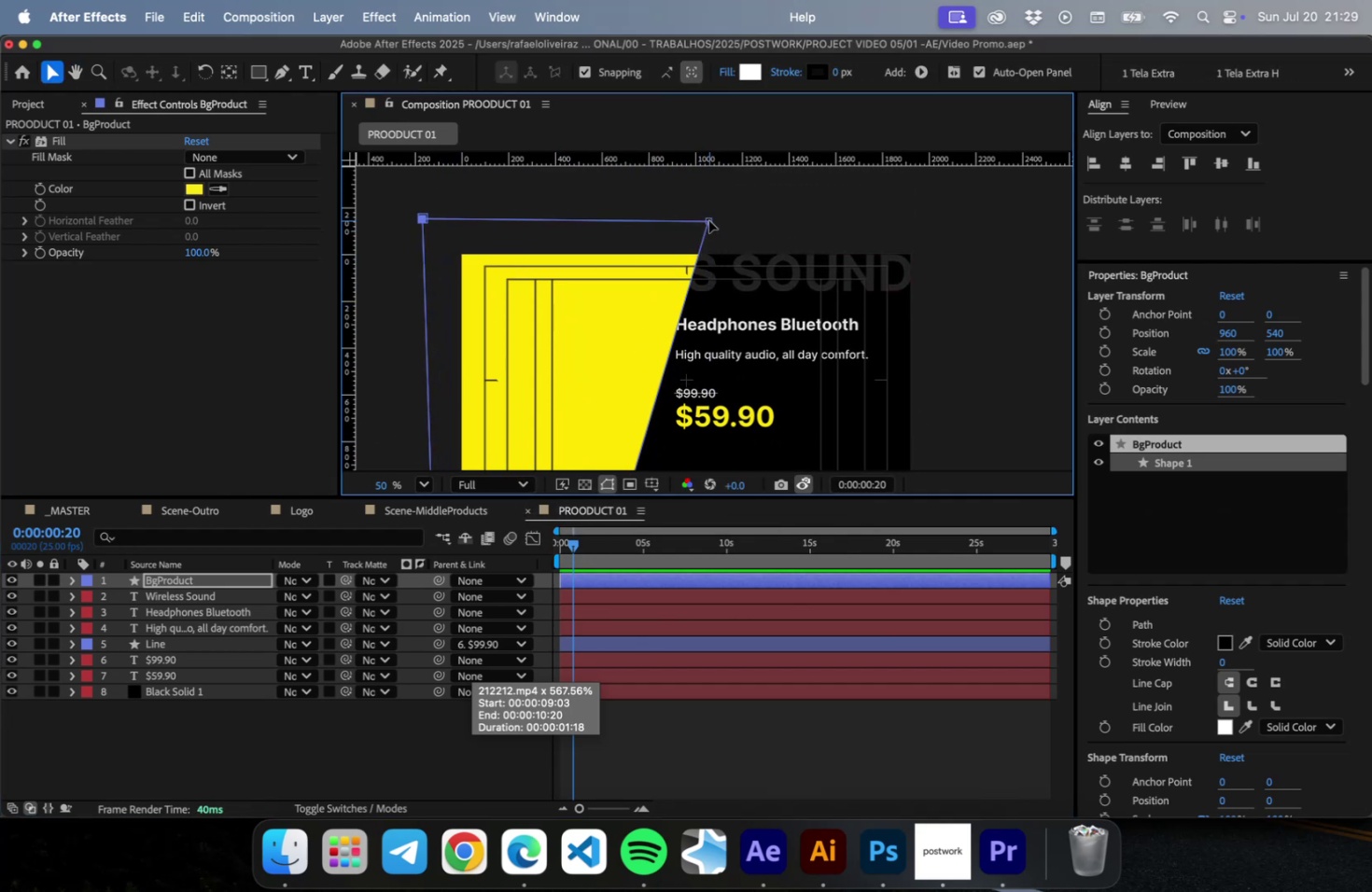 
left_click_drag(start_coordinate=[708, 220], to_coordinate=[667, 225])
 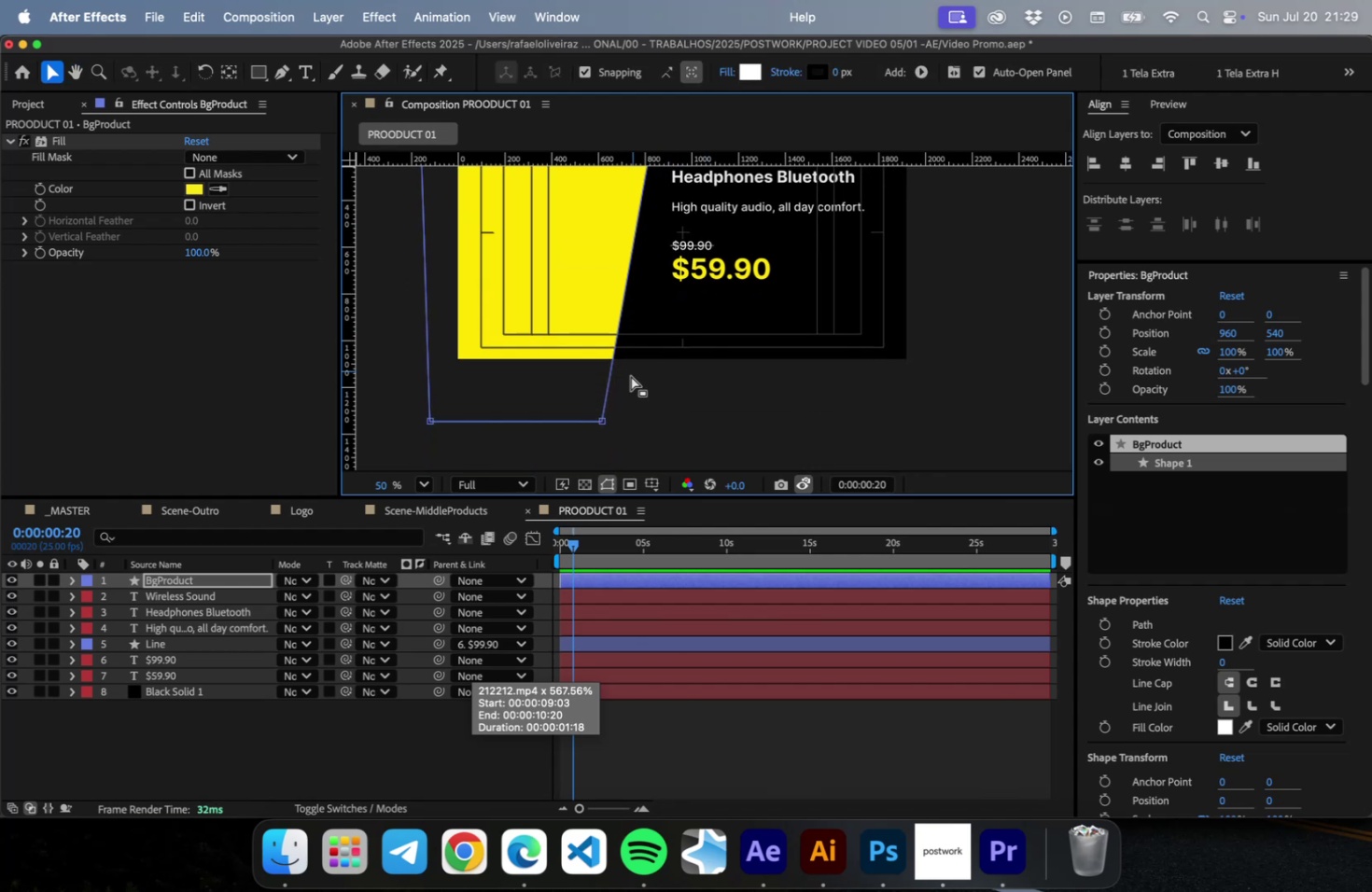 
hold_key(key=ShiftLeft, duration=1.65)
 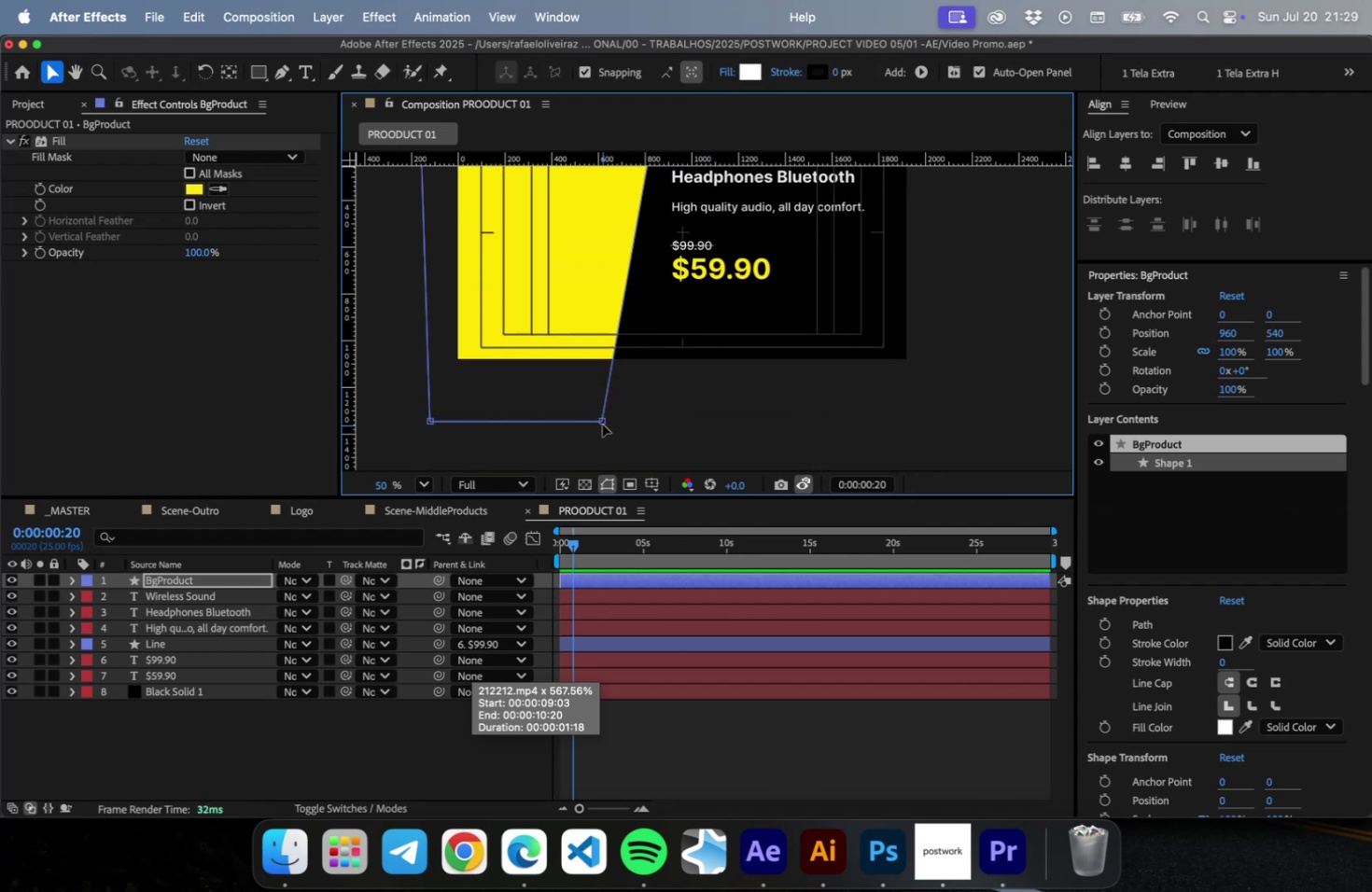 
left_click_drag(start_coordinate=[602, 423], to_coordinate=[595, 425])
 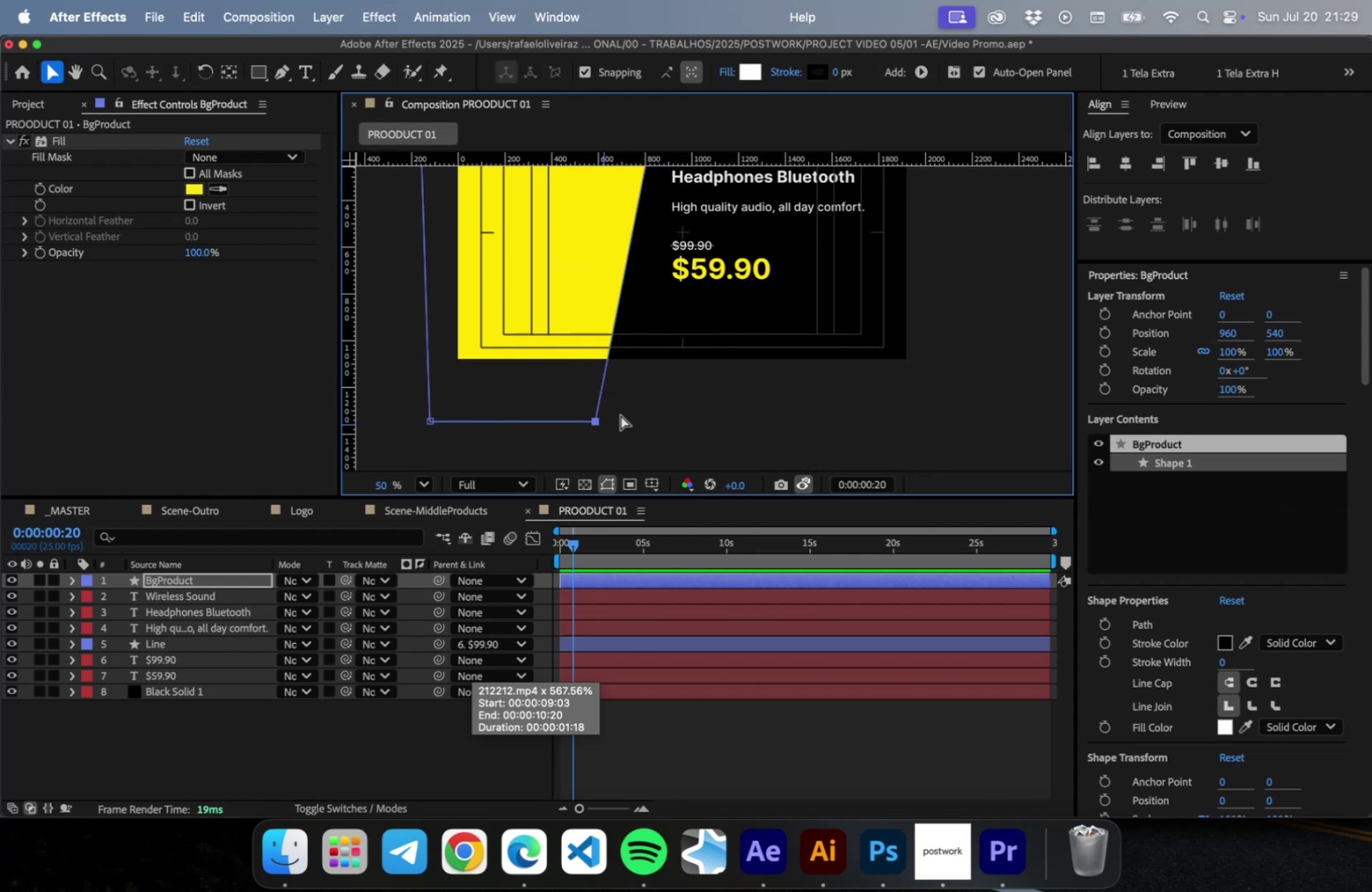 
hold_key(key=ShiftLeft, duration=2.18)
 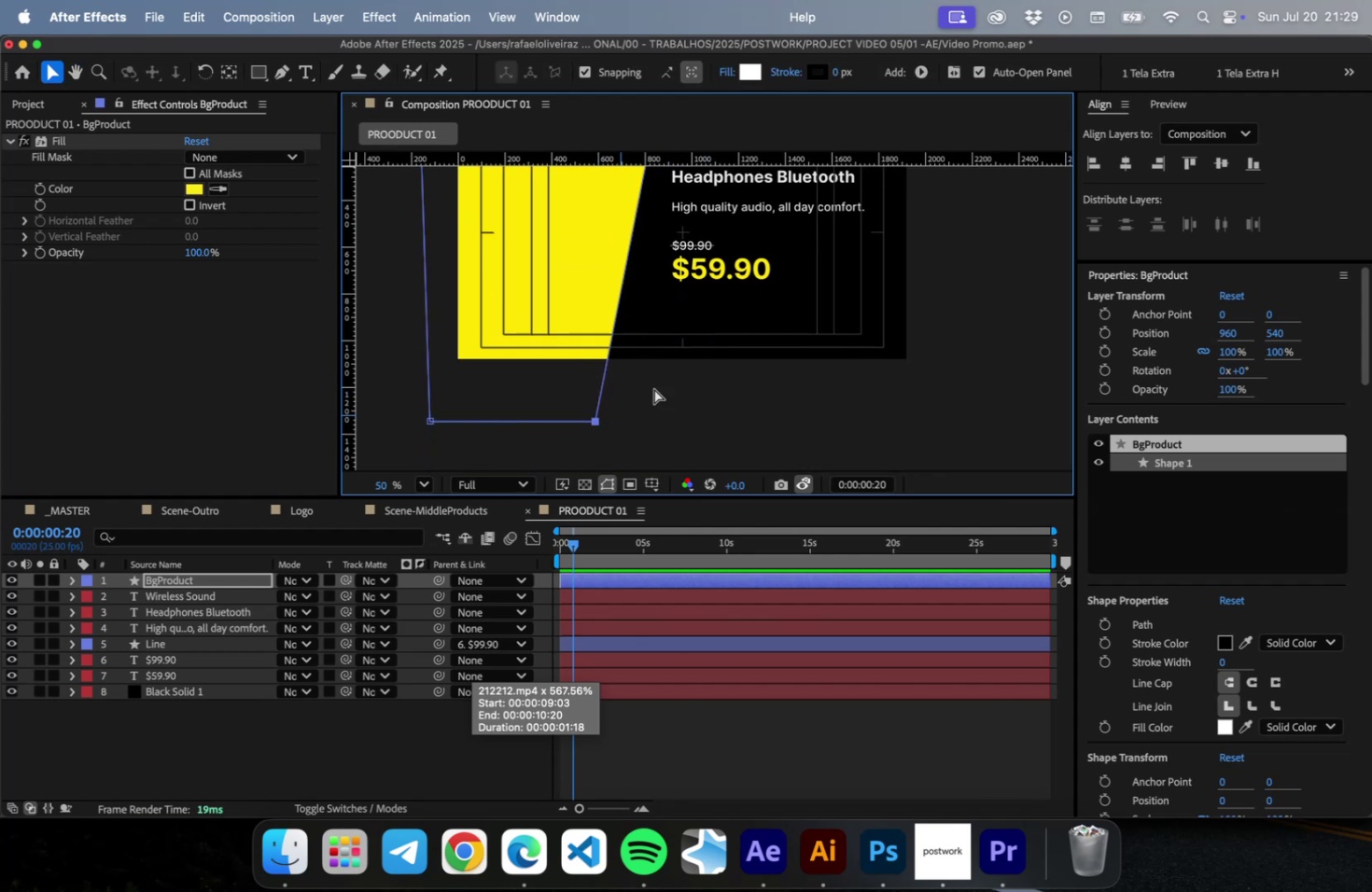 
key(Meta+S)
 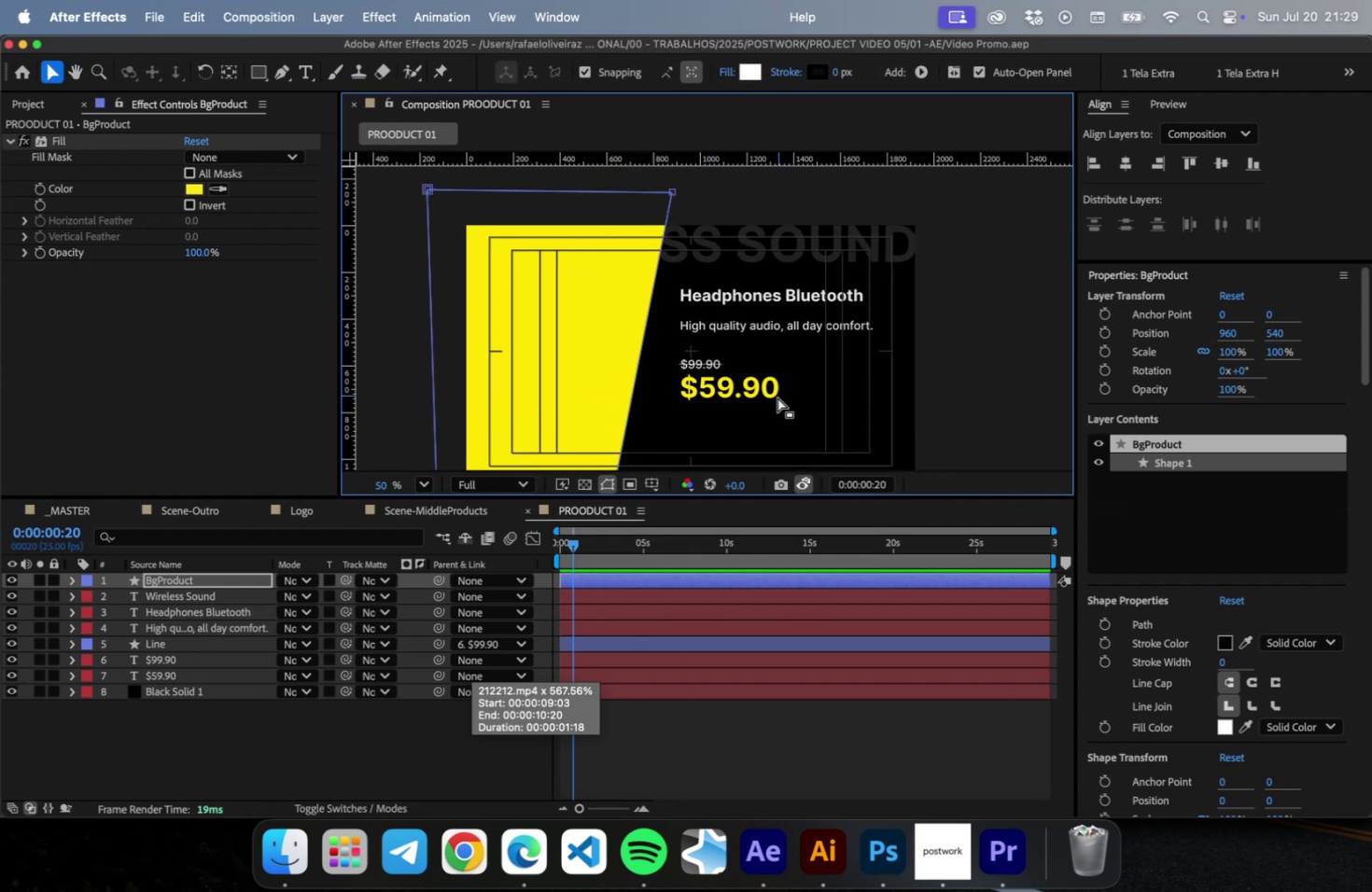 
key(V)
 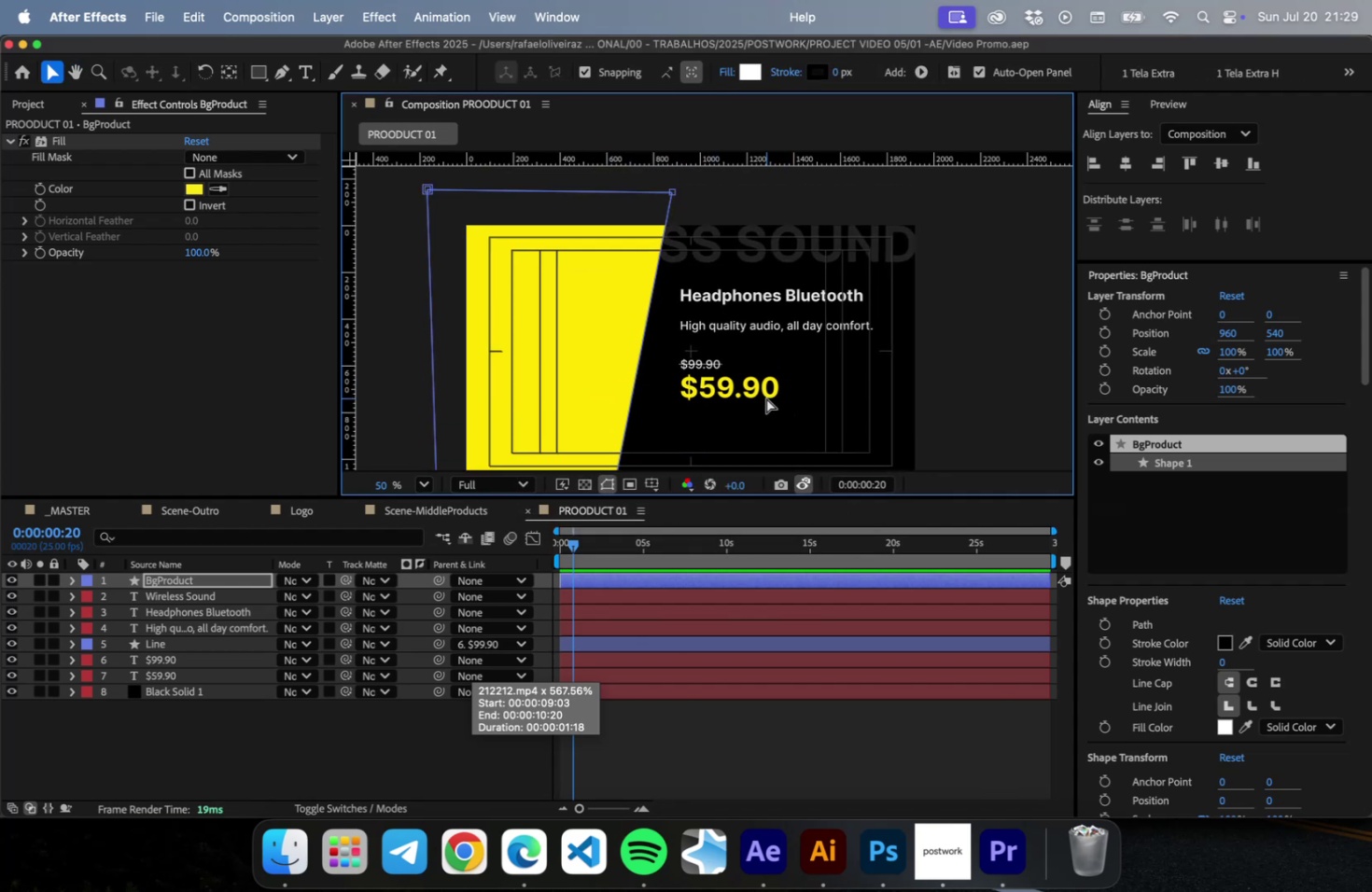 
key(Meta+CommandLeft)
 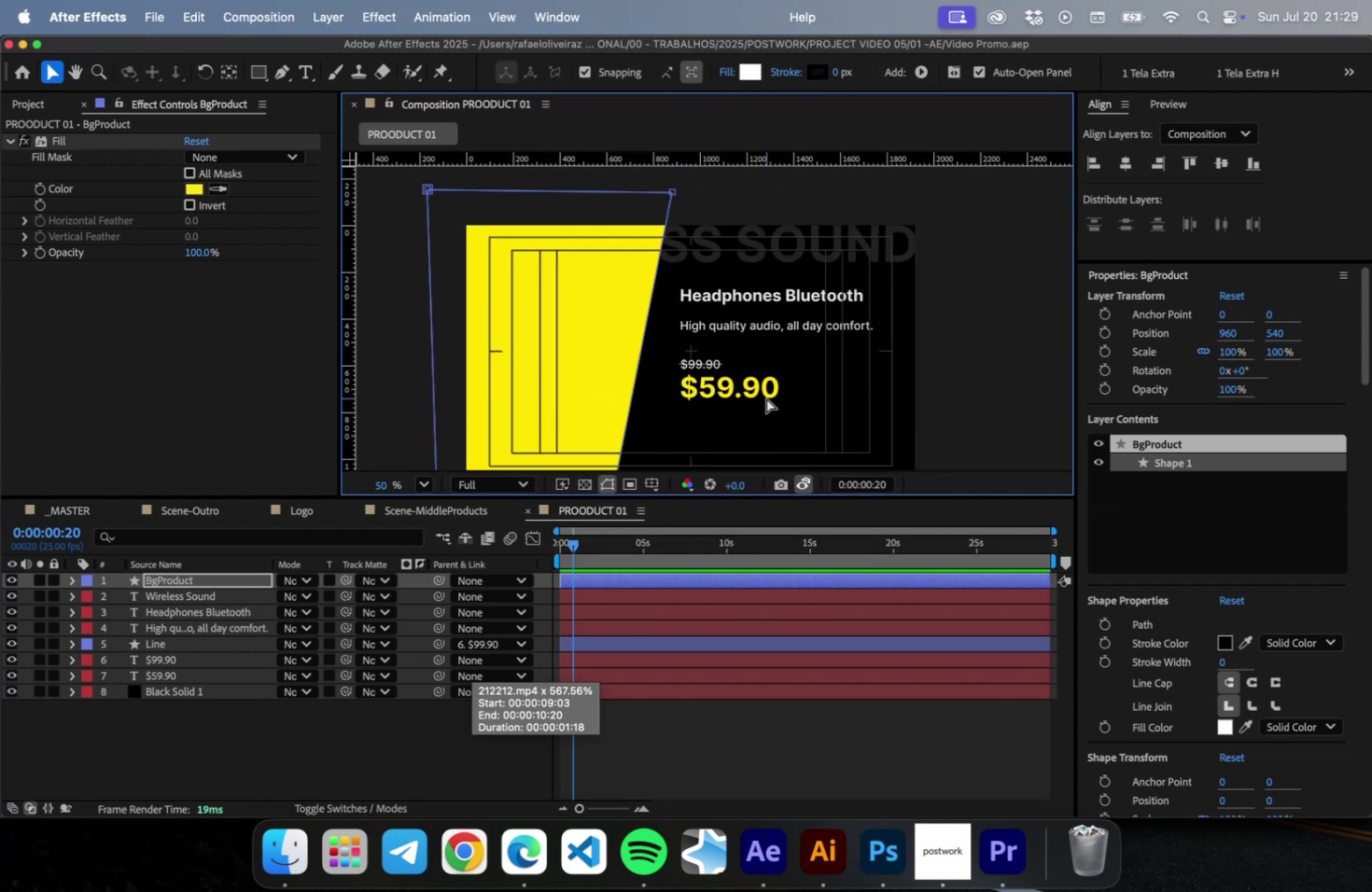 
key(Meta+S)
 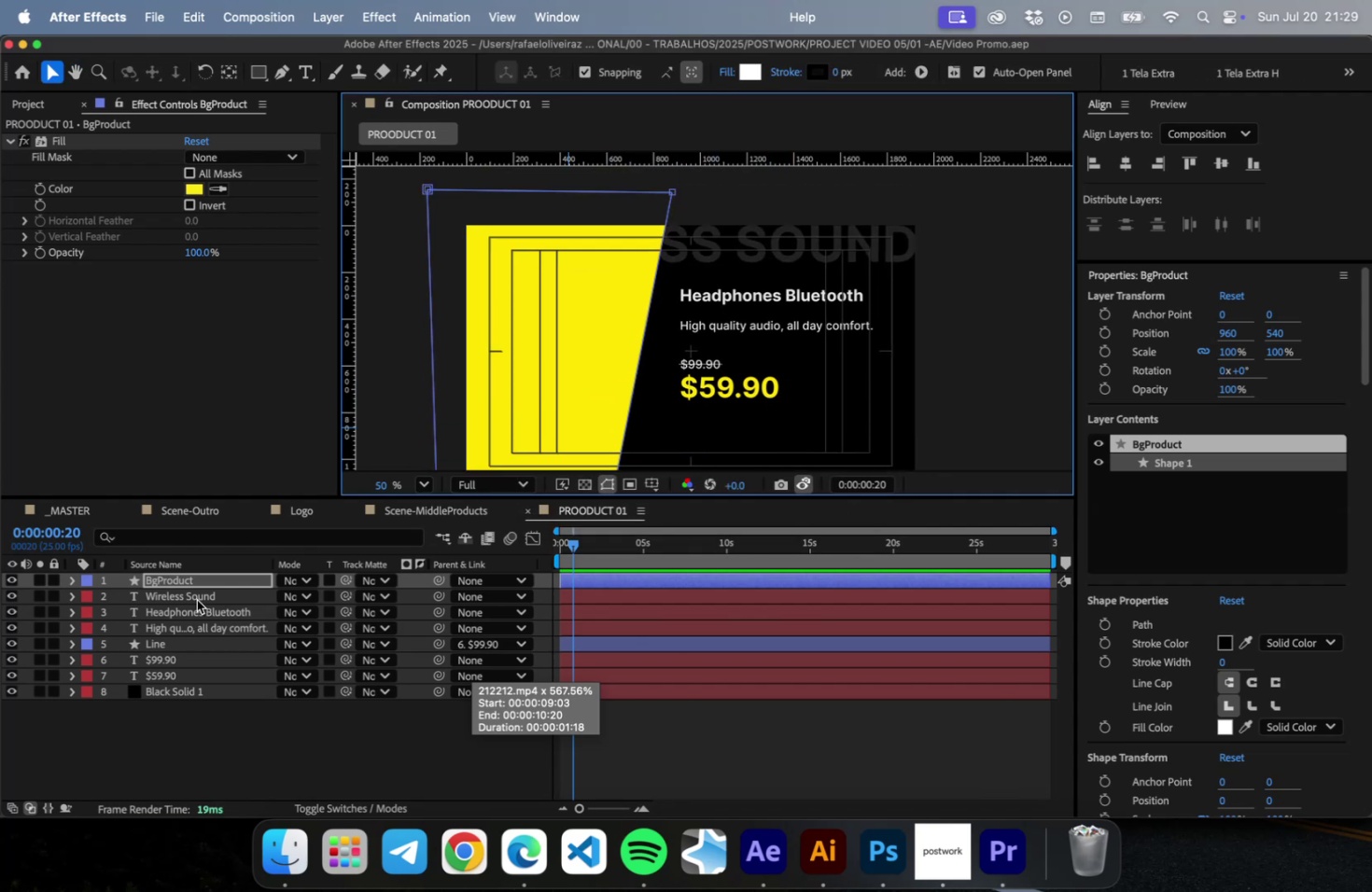 
left_click([197, 599])
 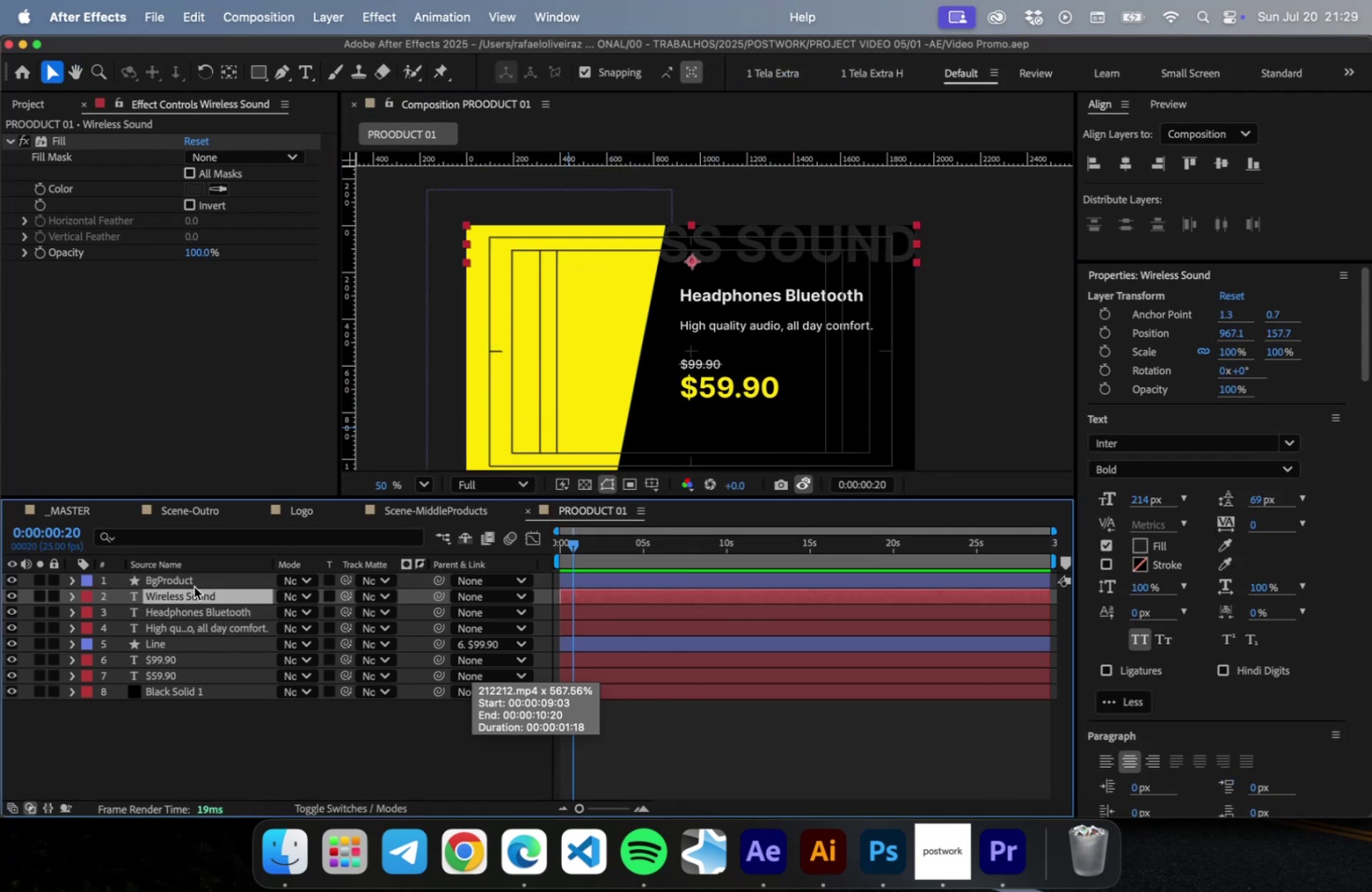 
left_click_drag(start_coordinate=[182, 599], to_coordinate=[199, 578])
 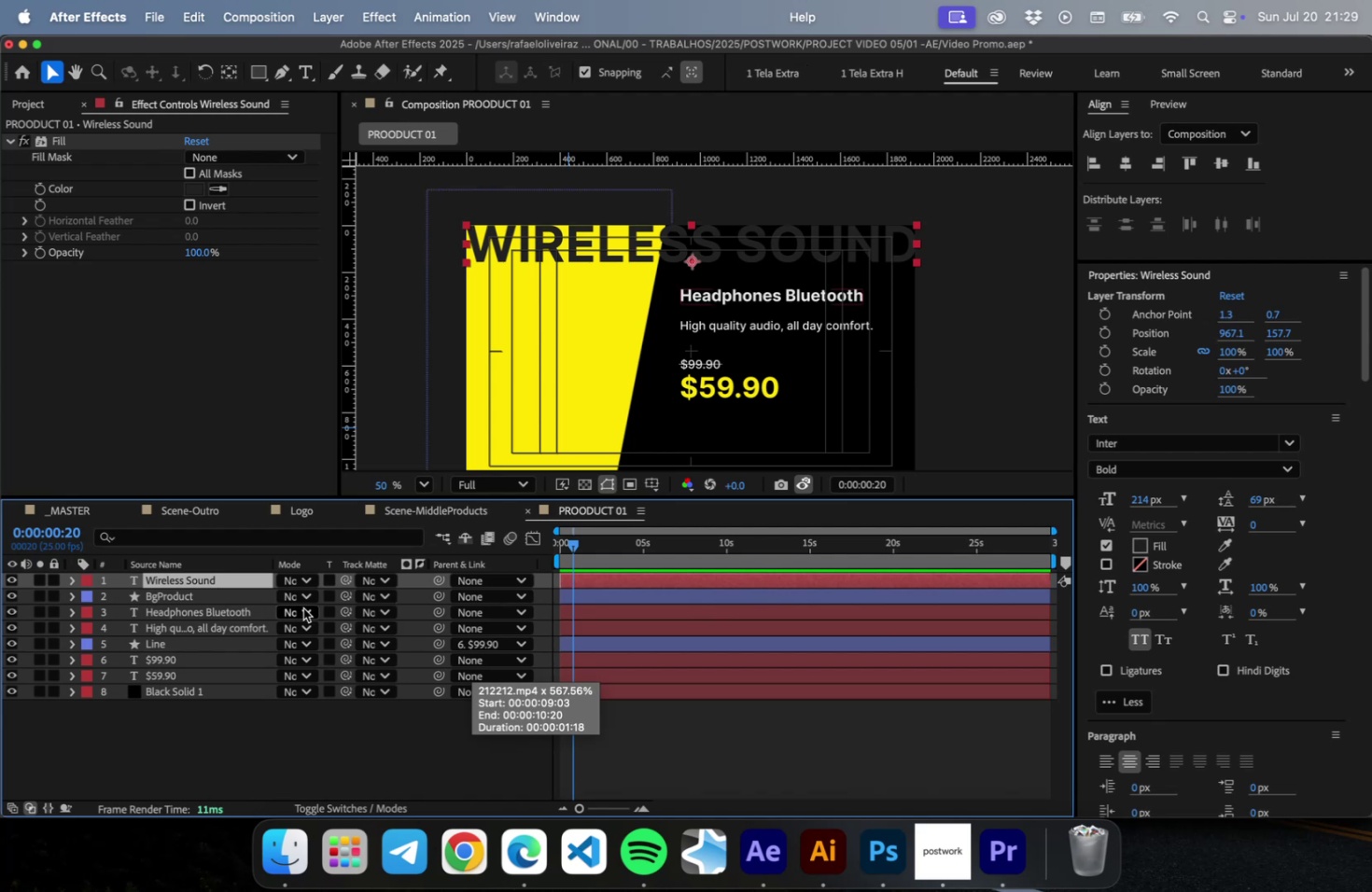 
key(Shift+Equal)
 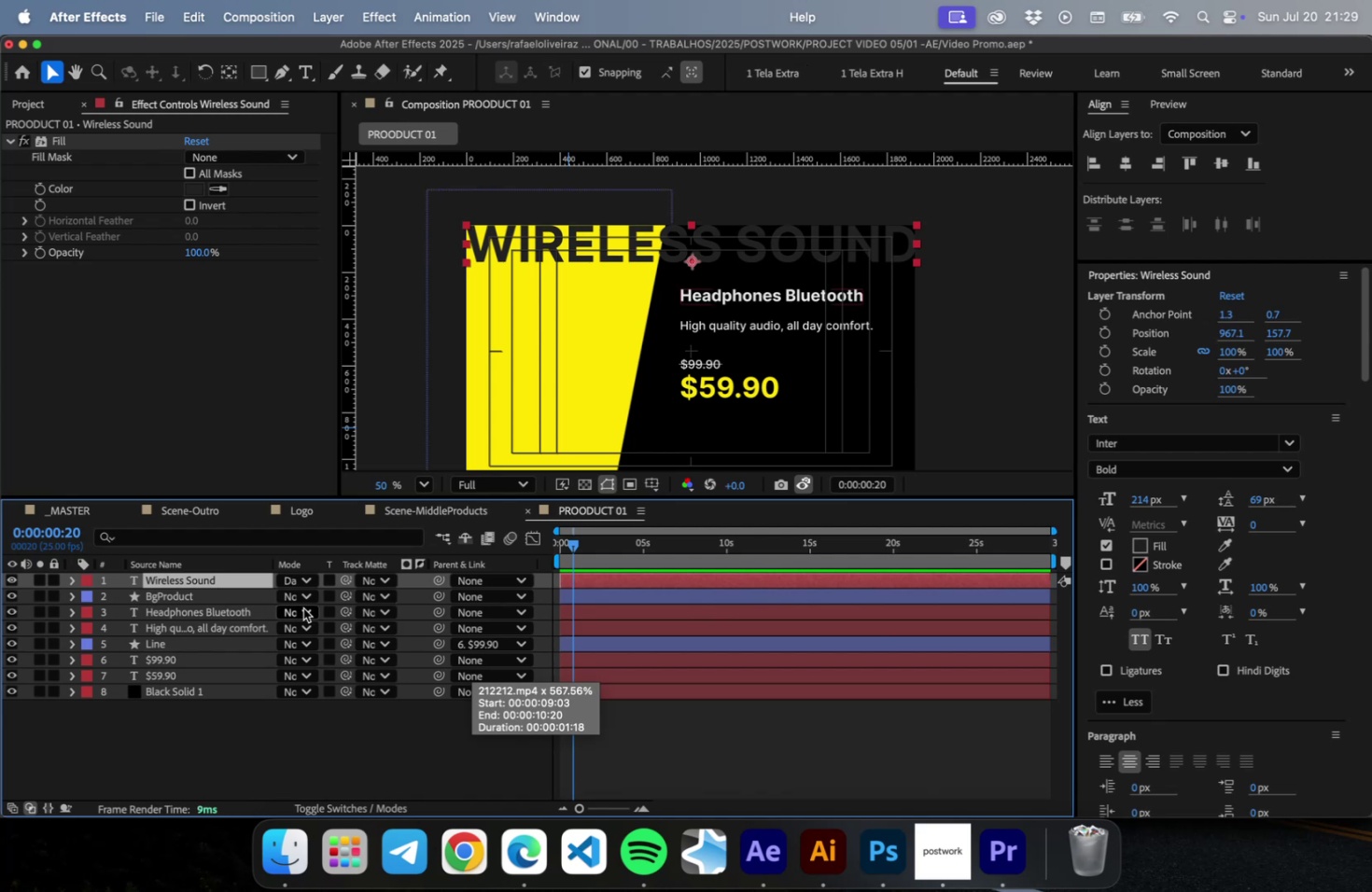 
key(Shift+Equal)
 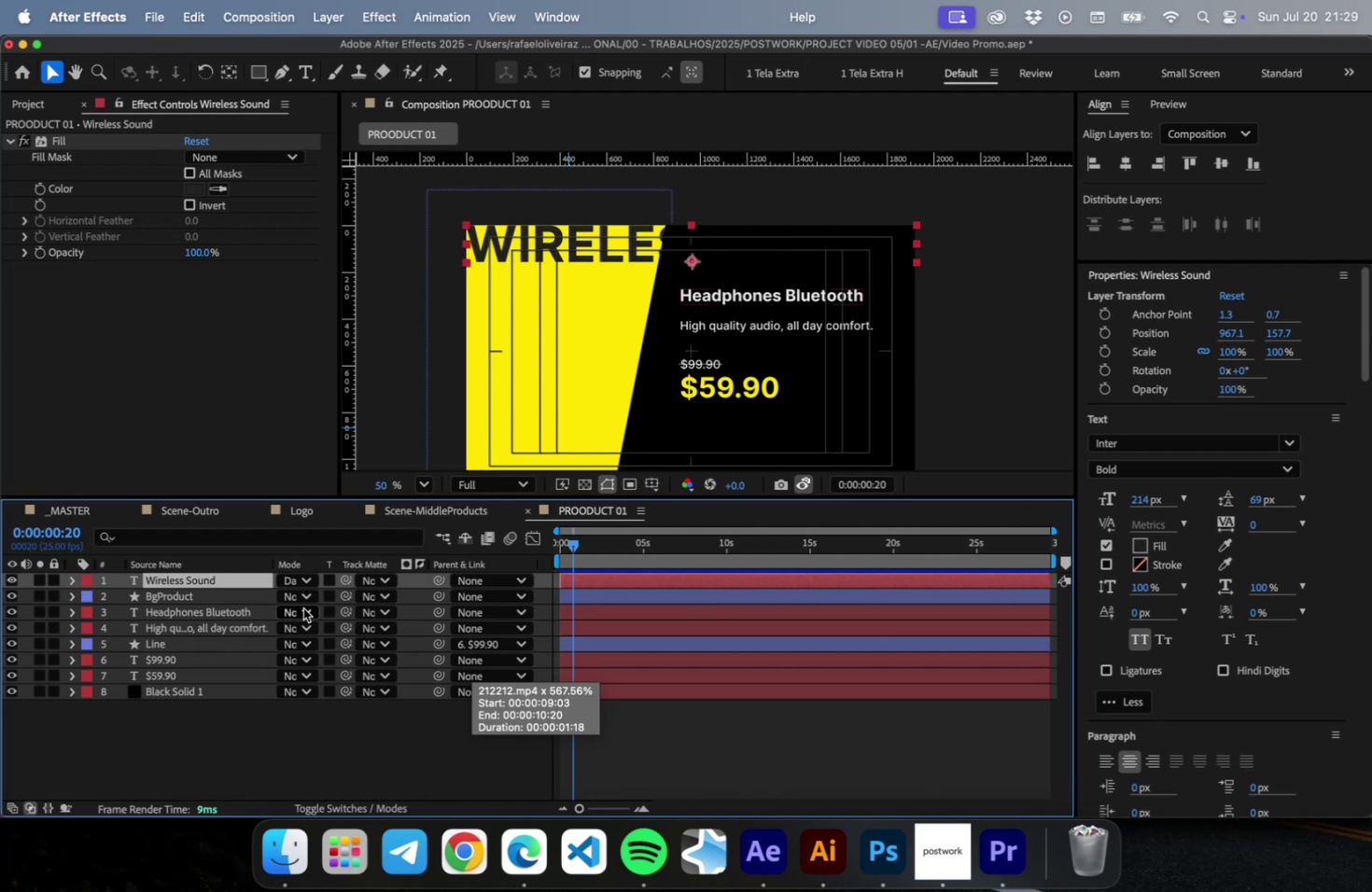 
key(Shift+Equal)
 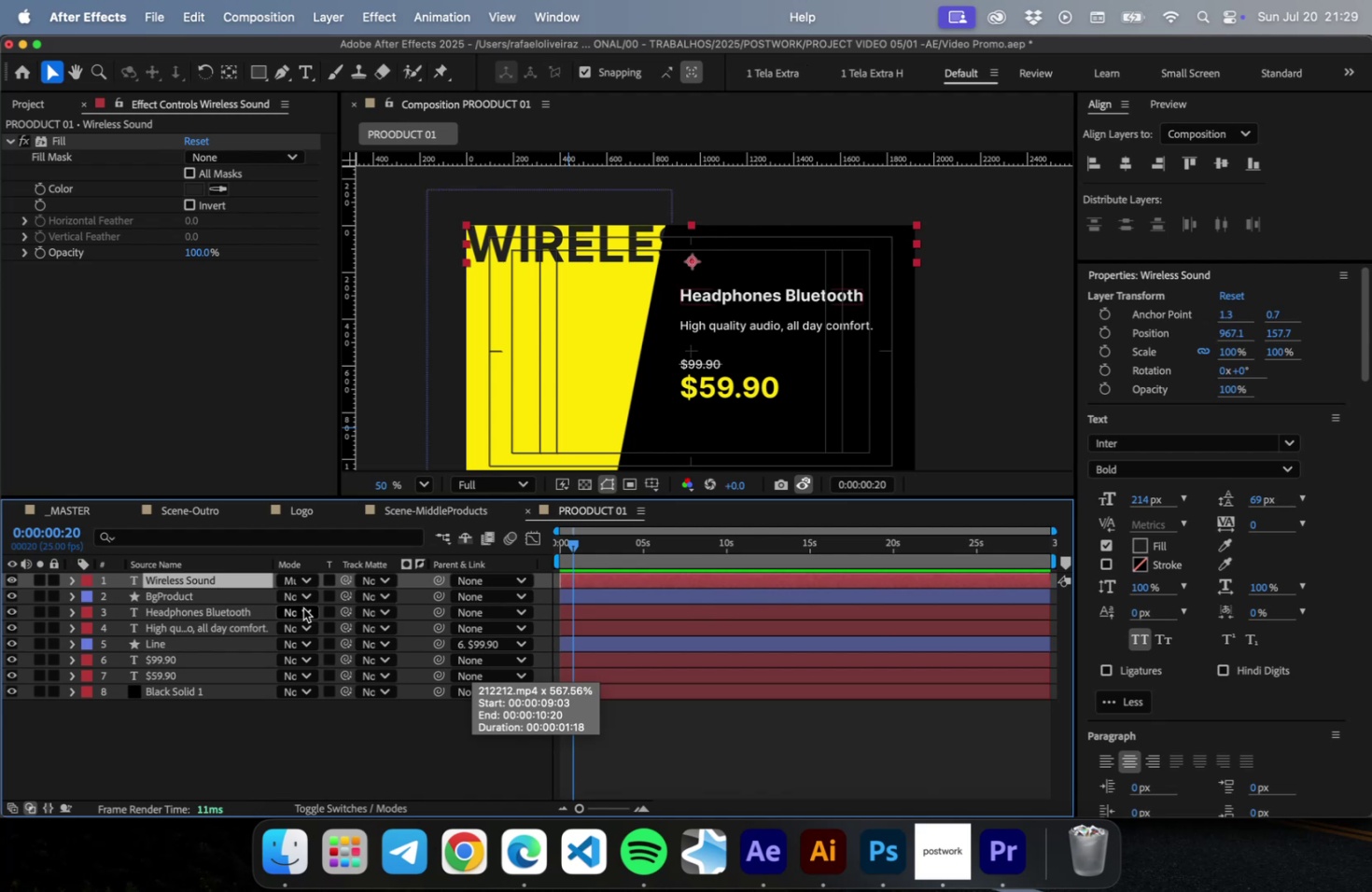 
key(Shift+Equal)
 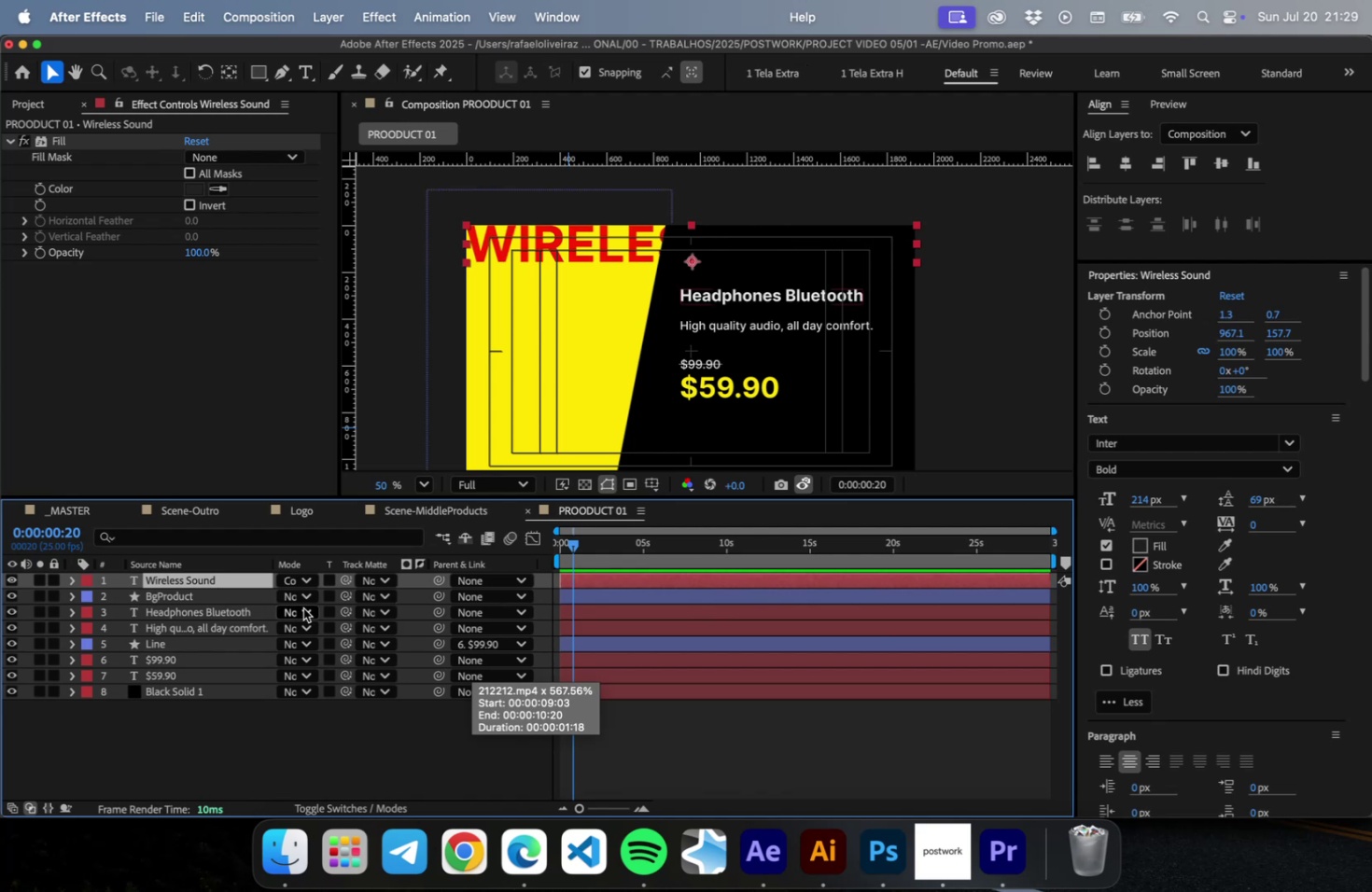 
key(Shift+Equal)
 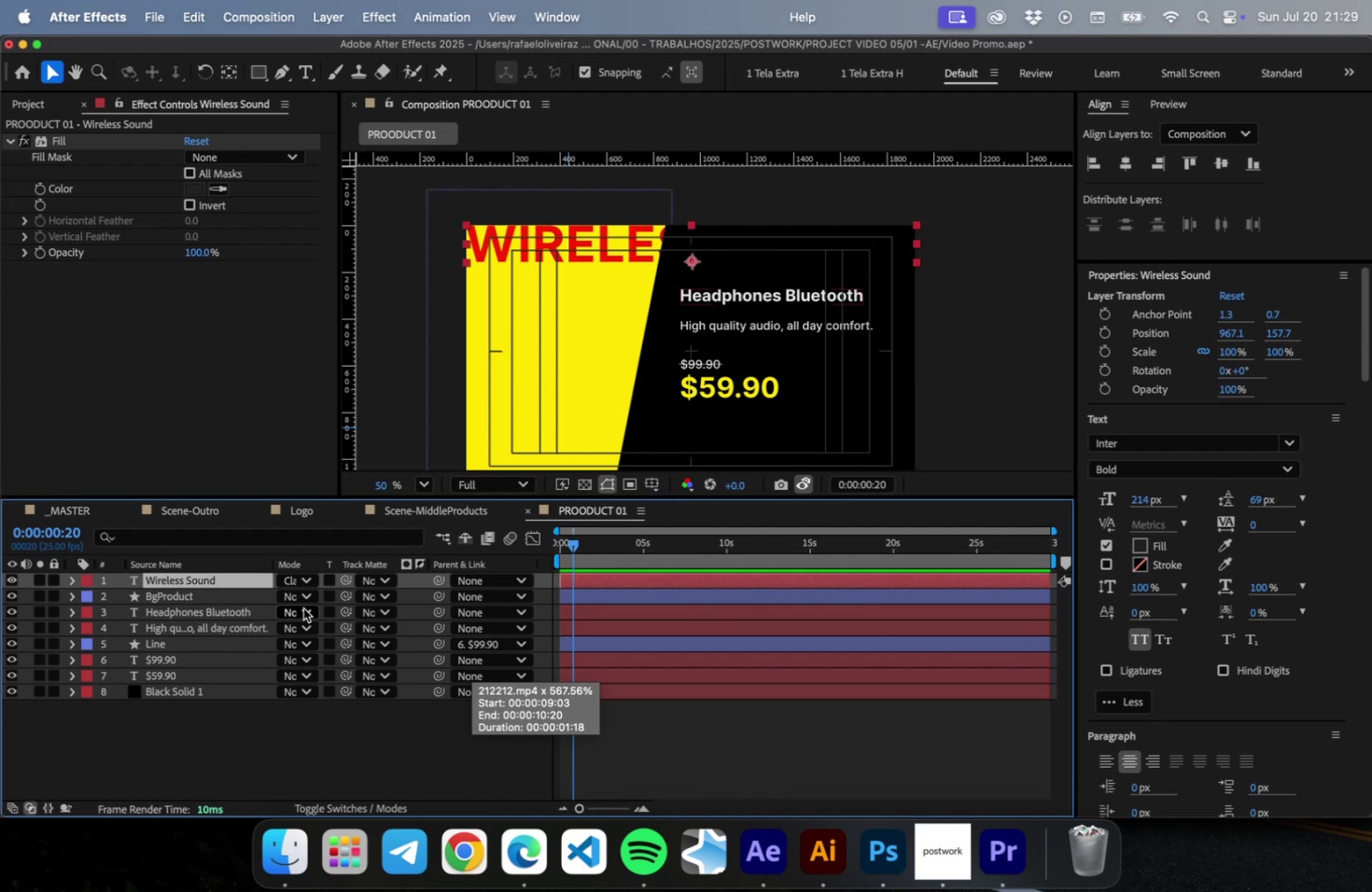 
key(Shift+Equal)
 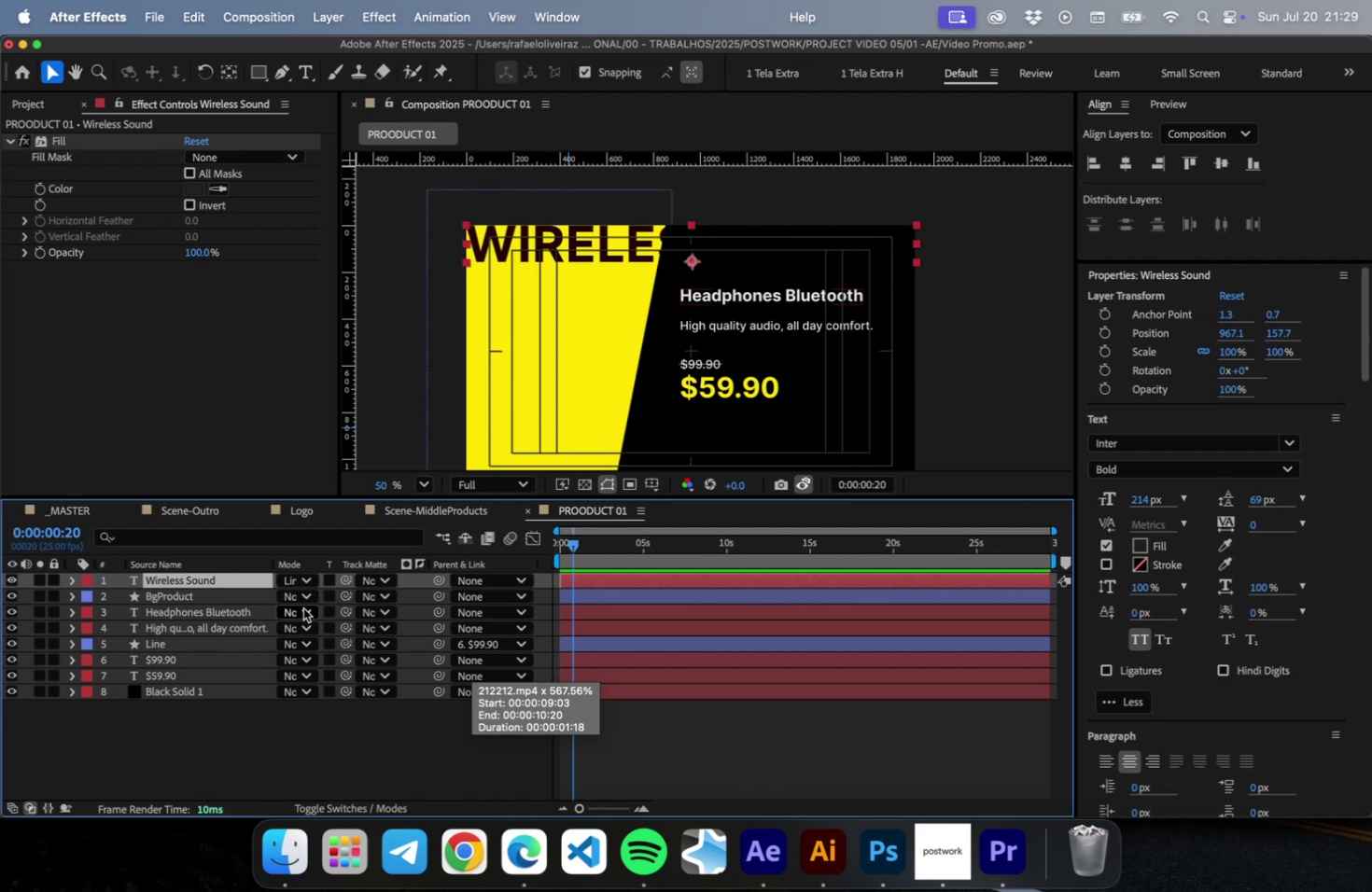 
key(Shift+Equal)
 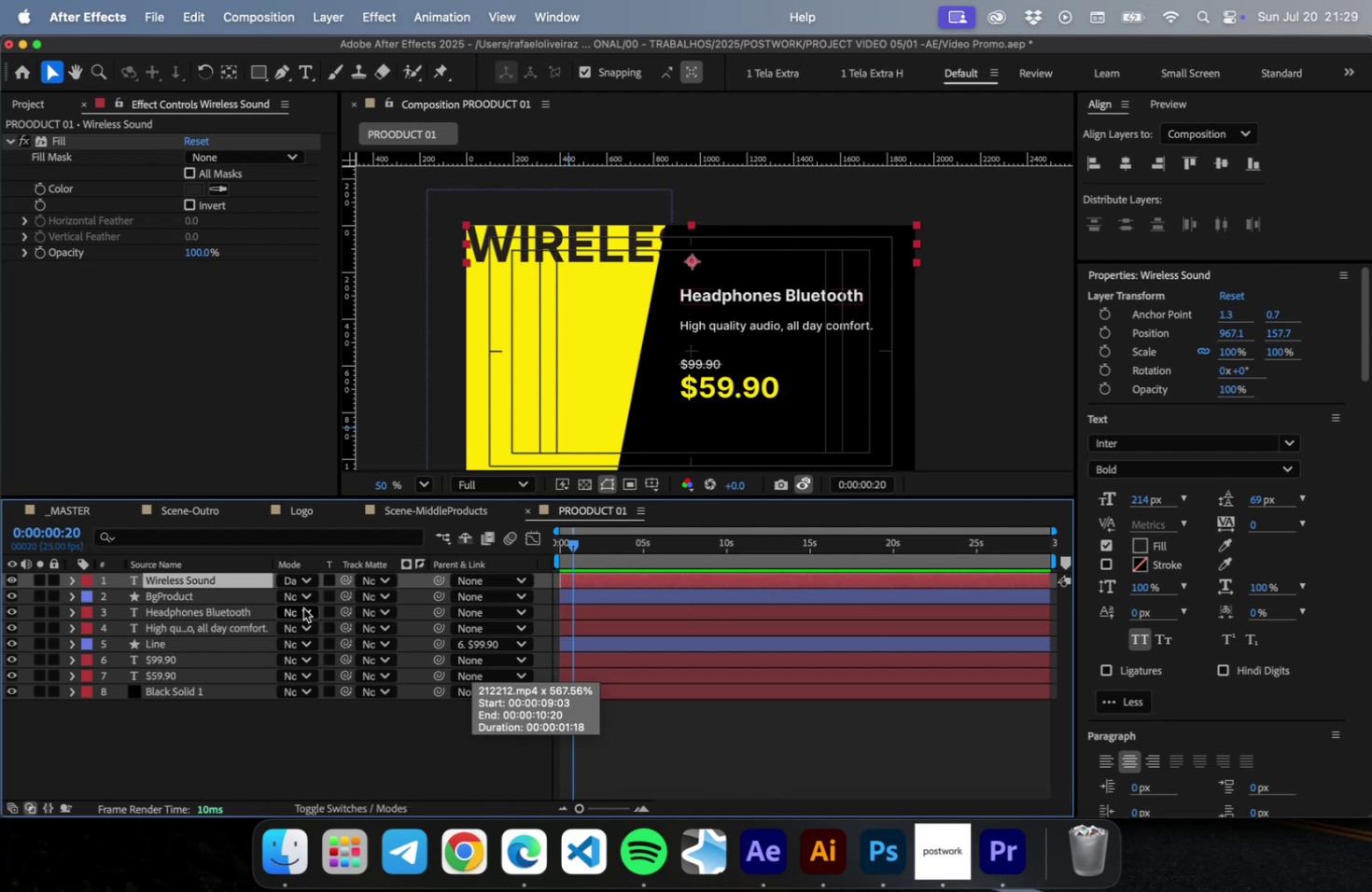 
key(Shift+Equal)
 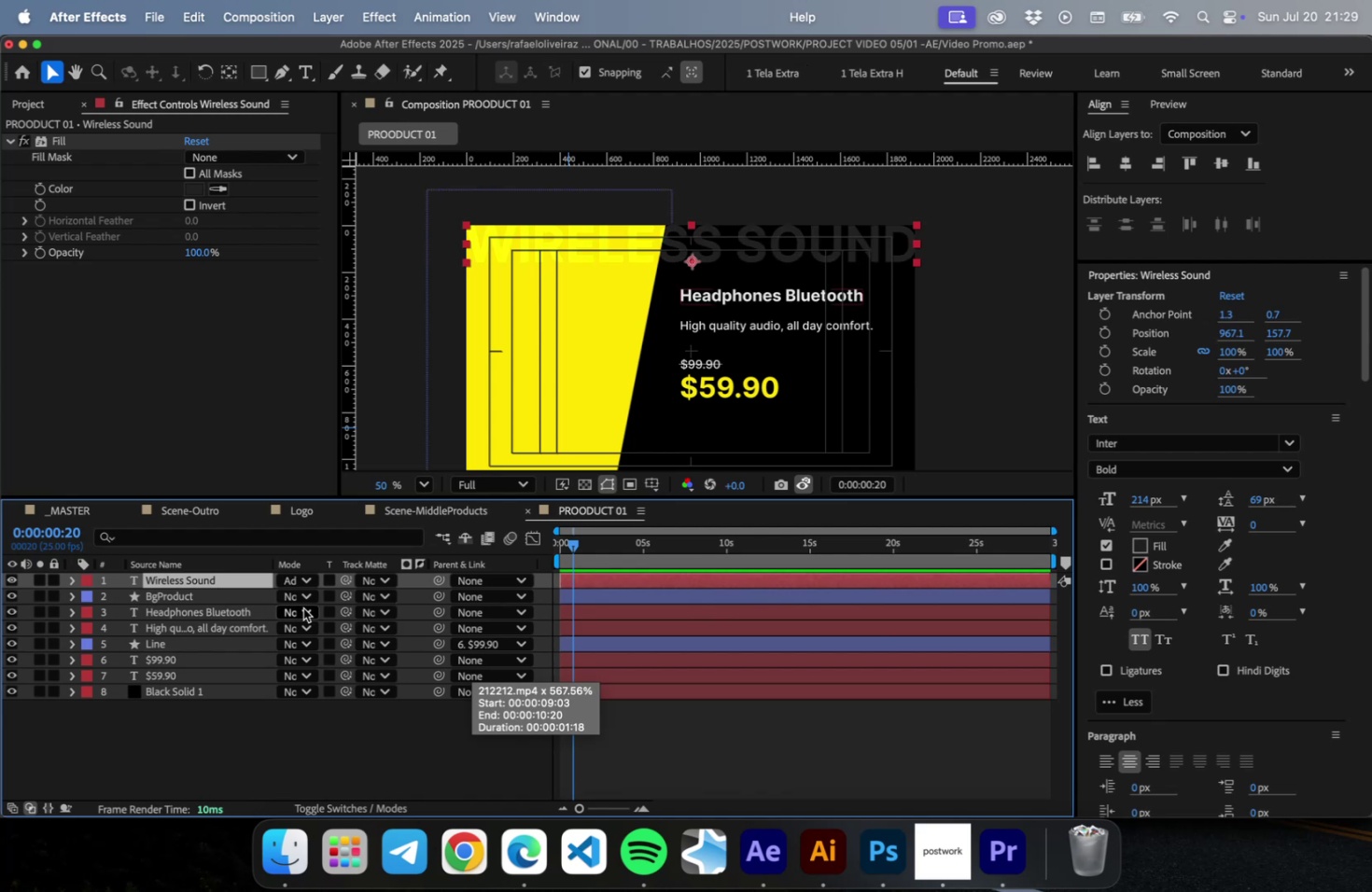 
key(Shift+Equal)
 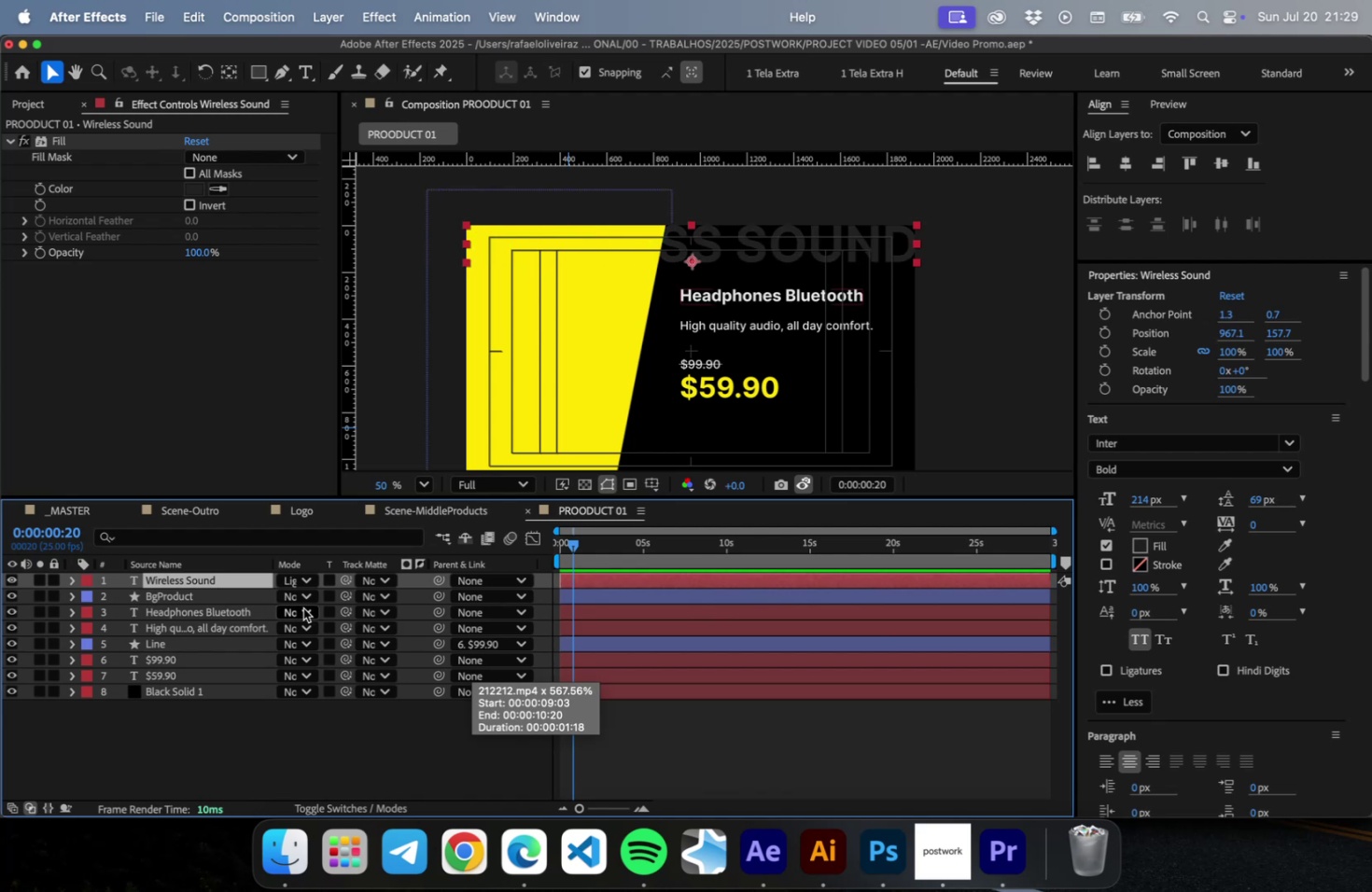 
key(Shift+Equal)
 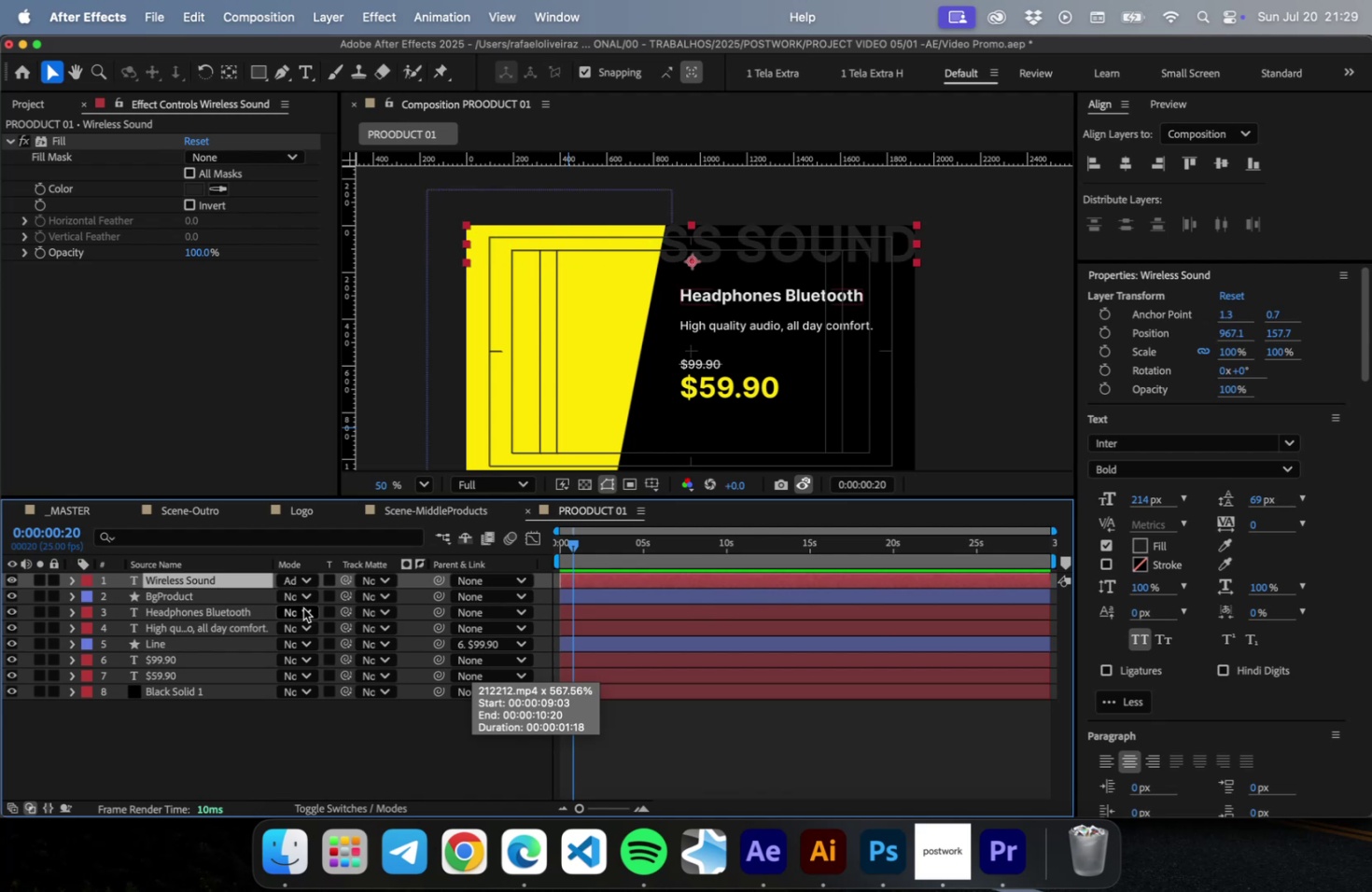 
key(Shift+Minus)
 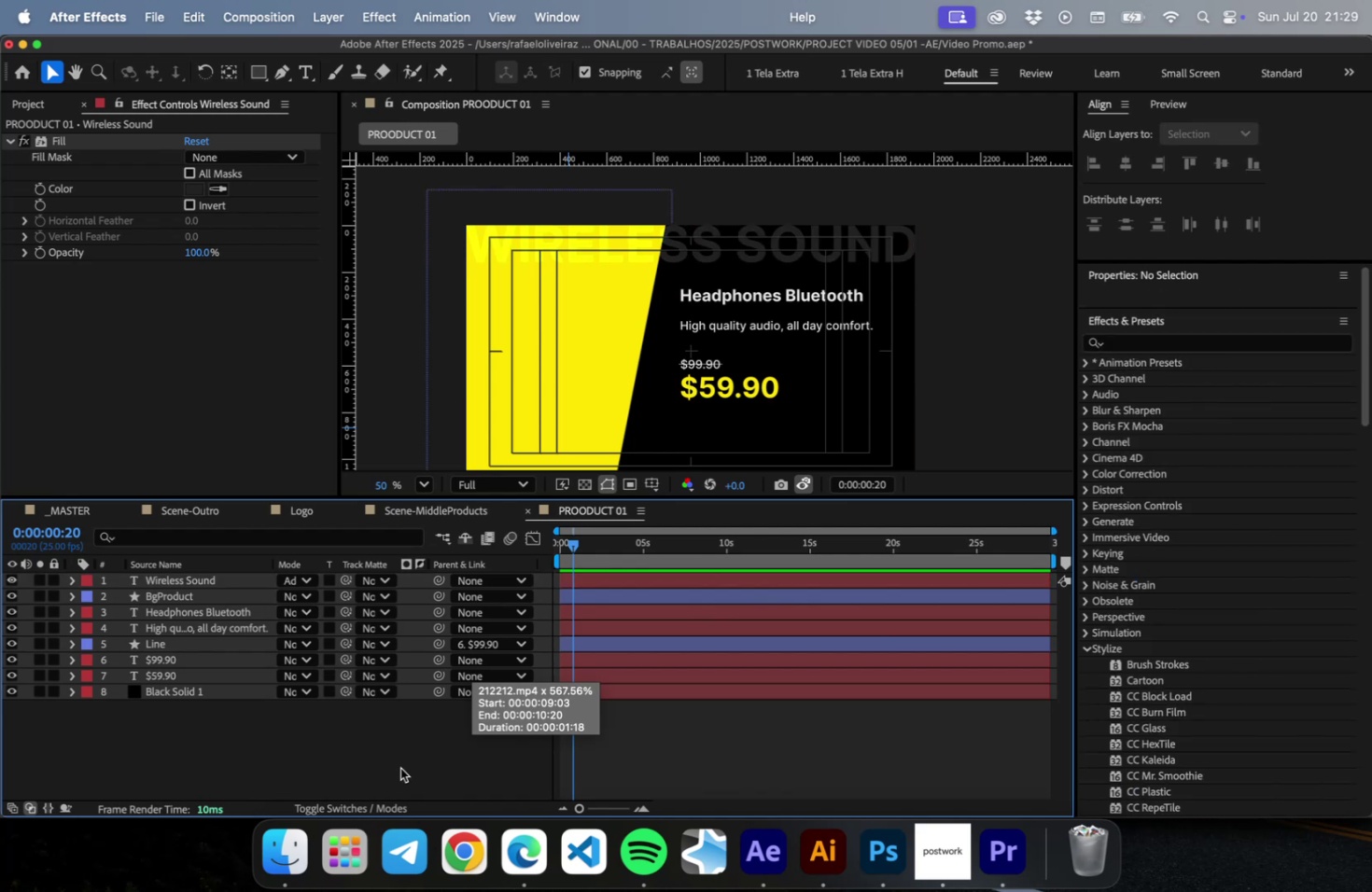 
key(Shift+Equal)
 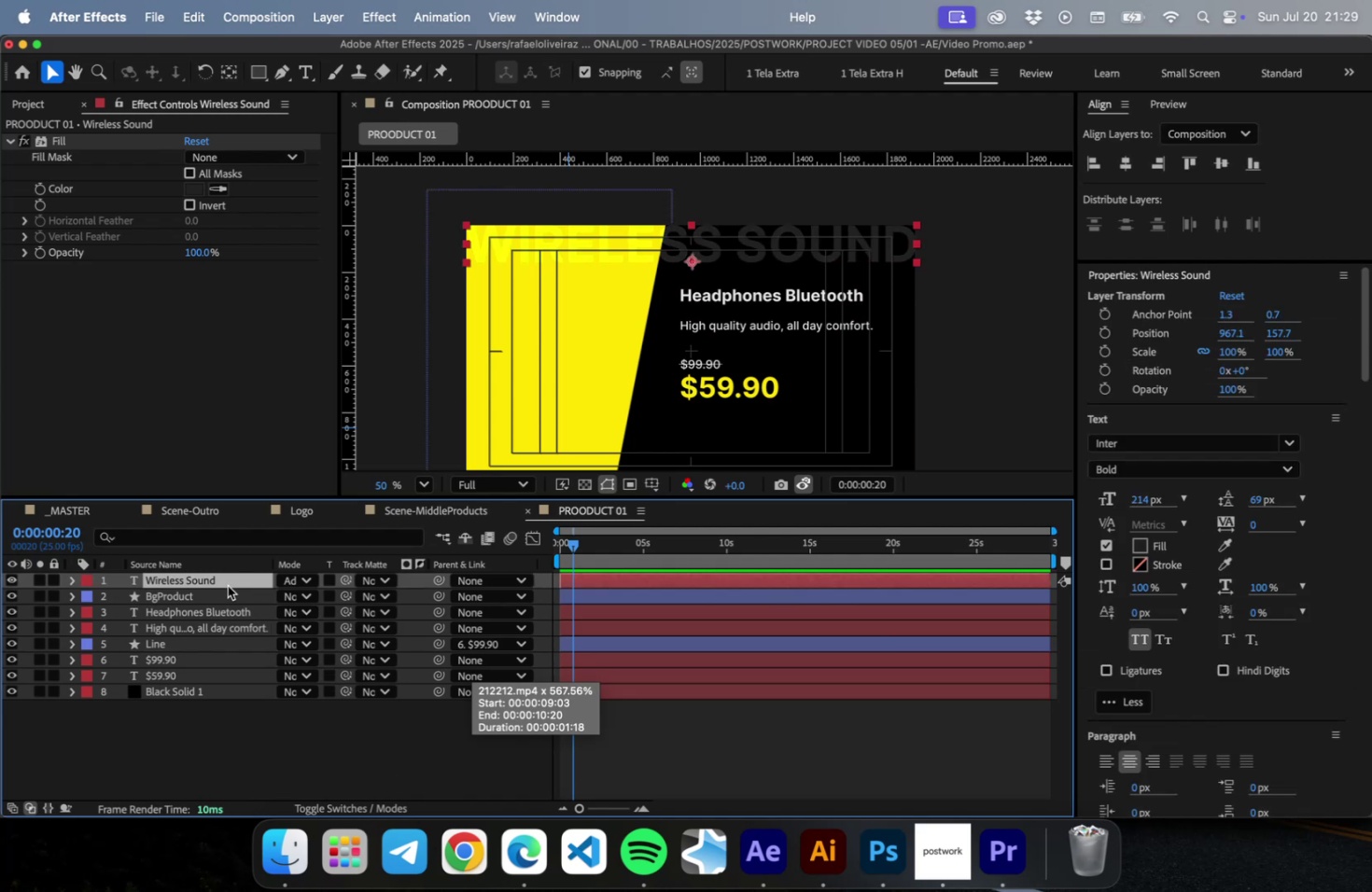 
key(Shift+Equal)
 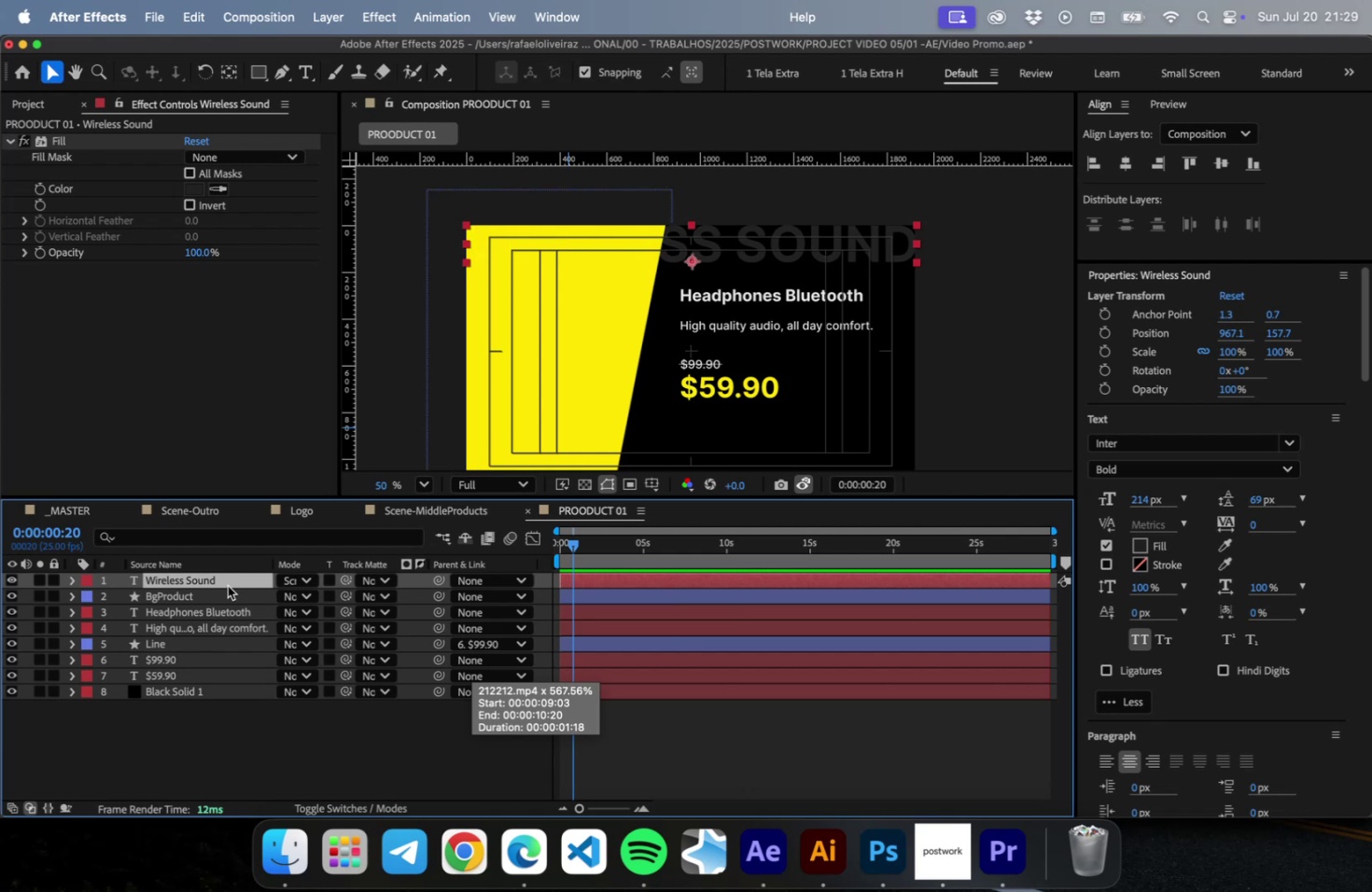 
key(Shift+Equal)
 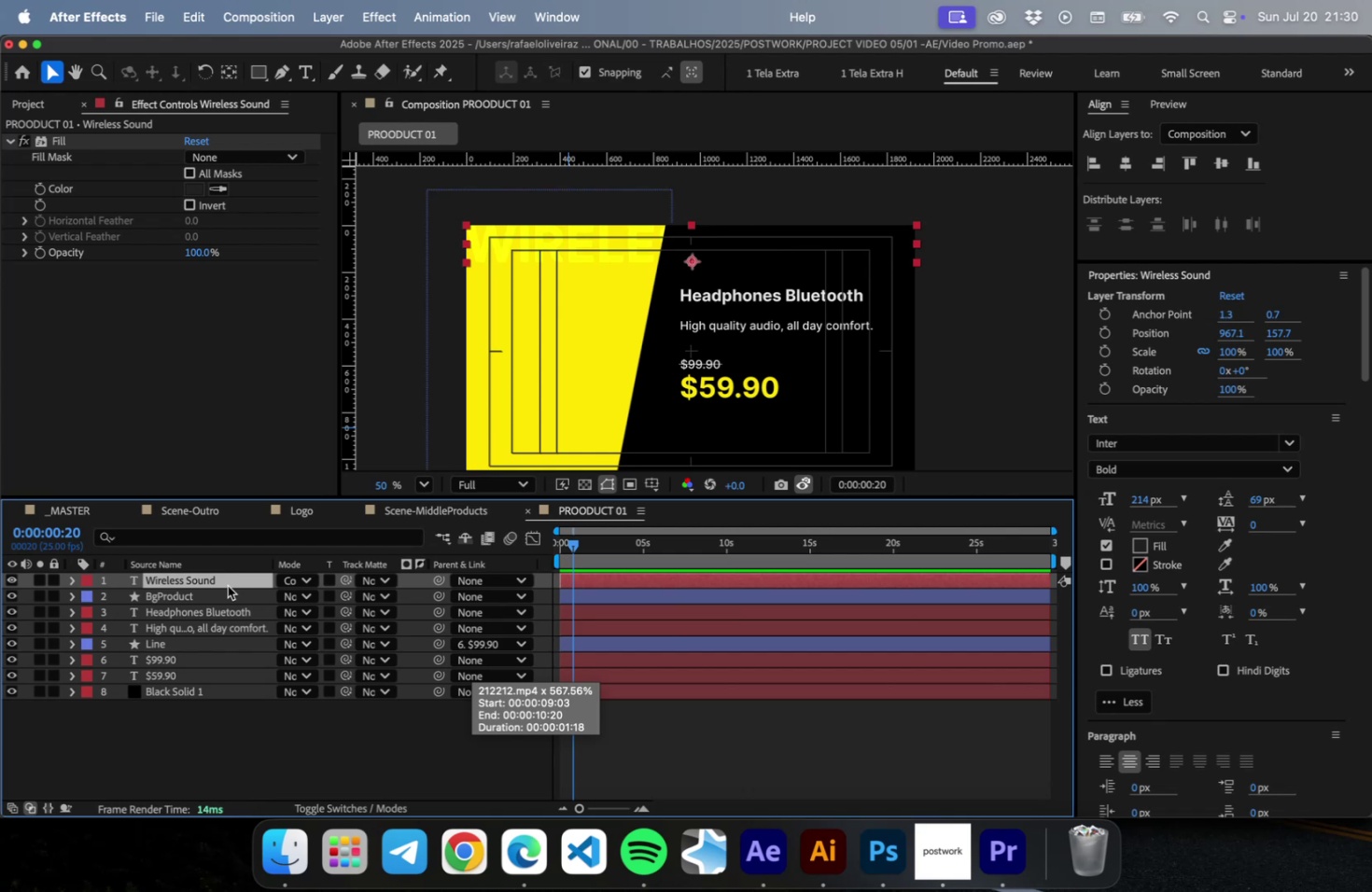 
key(Shift+Equal)
 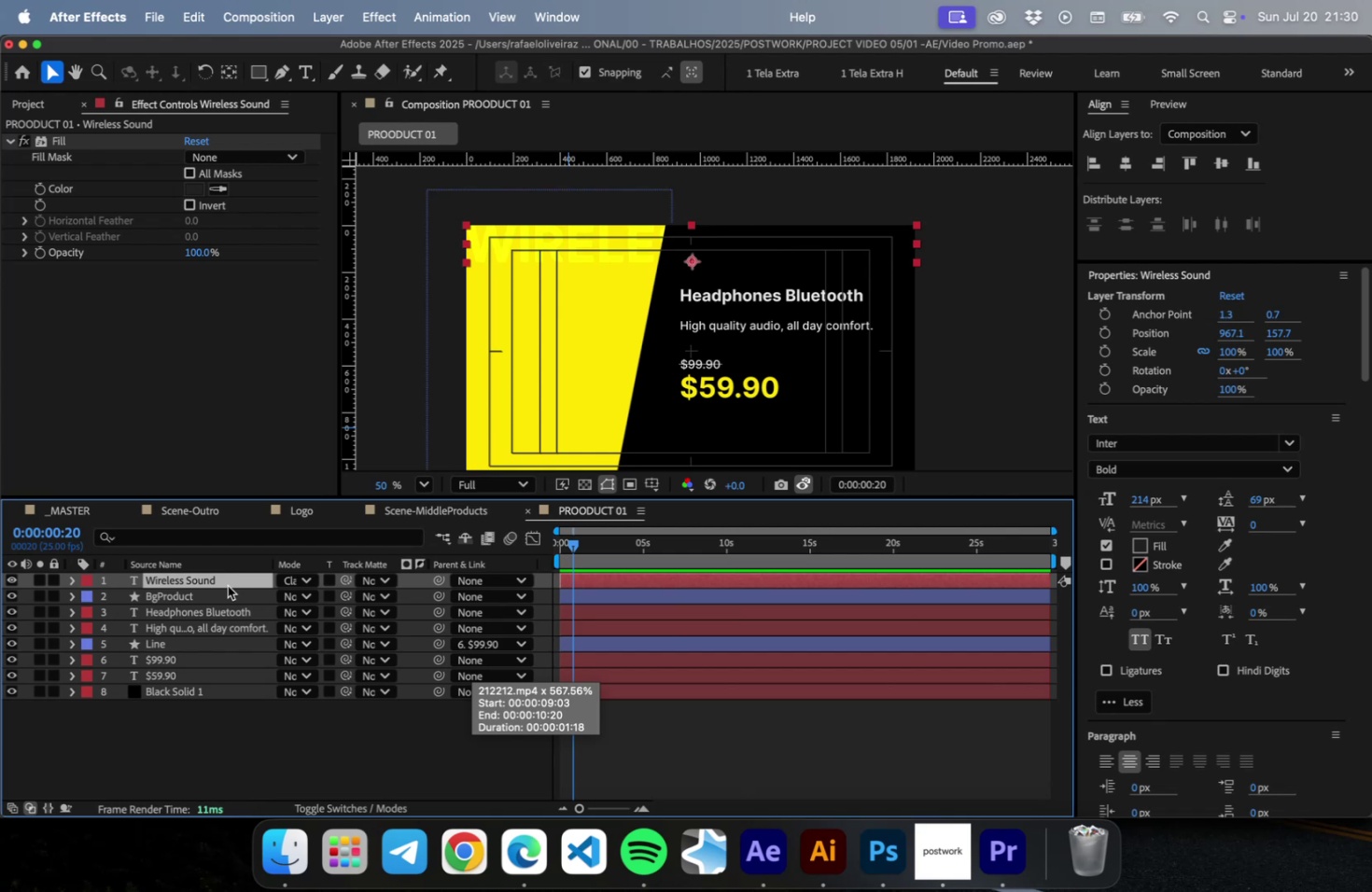 
key(Shift+Equal)
 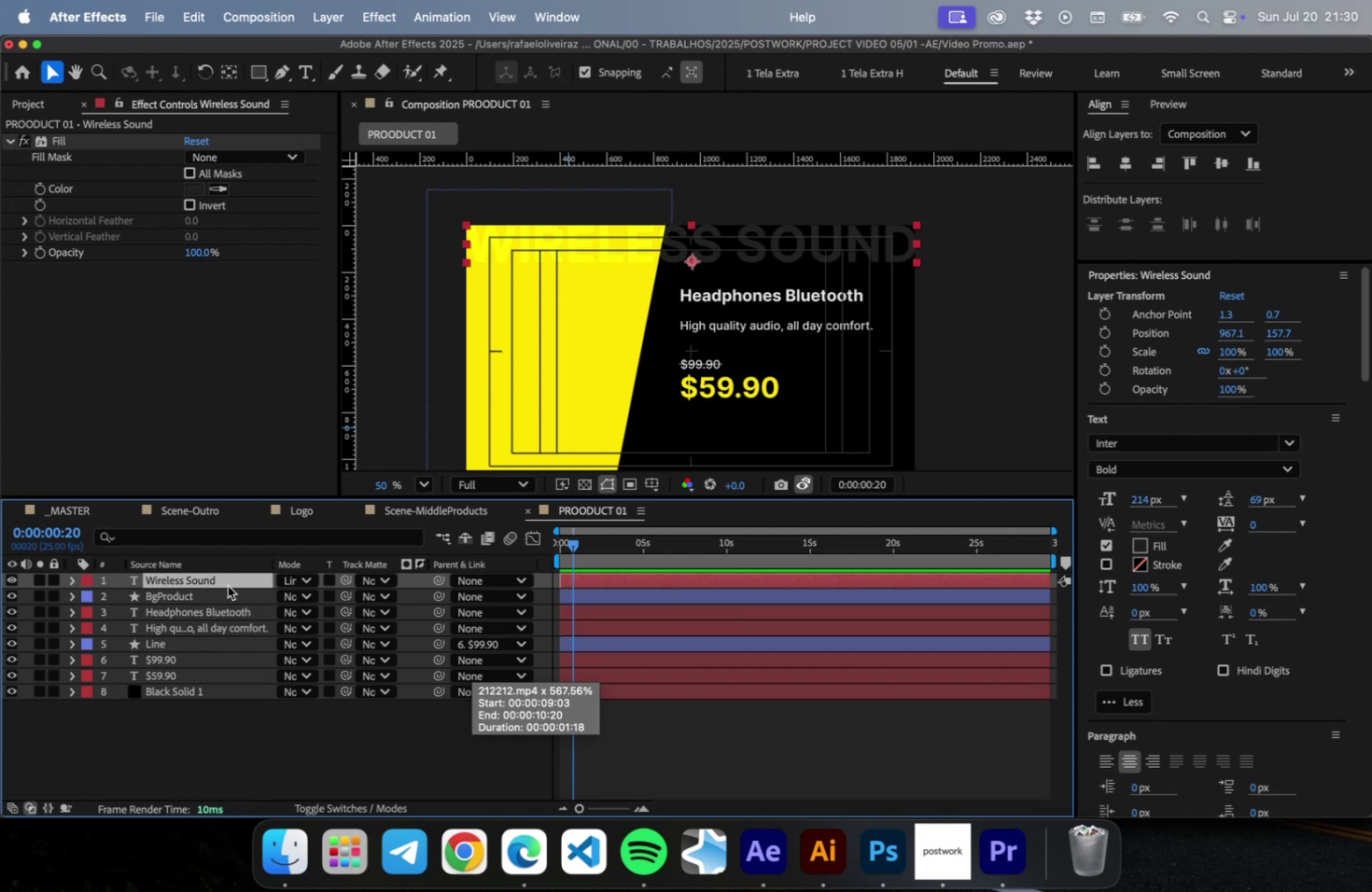 
key(Shift+Equal)
 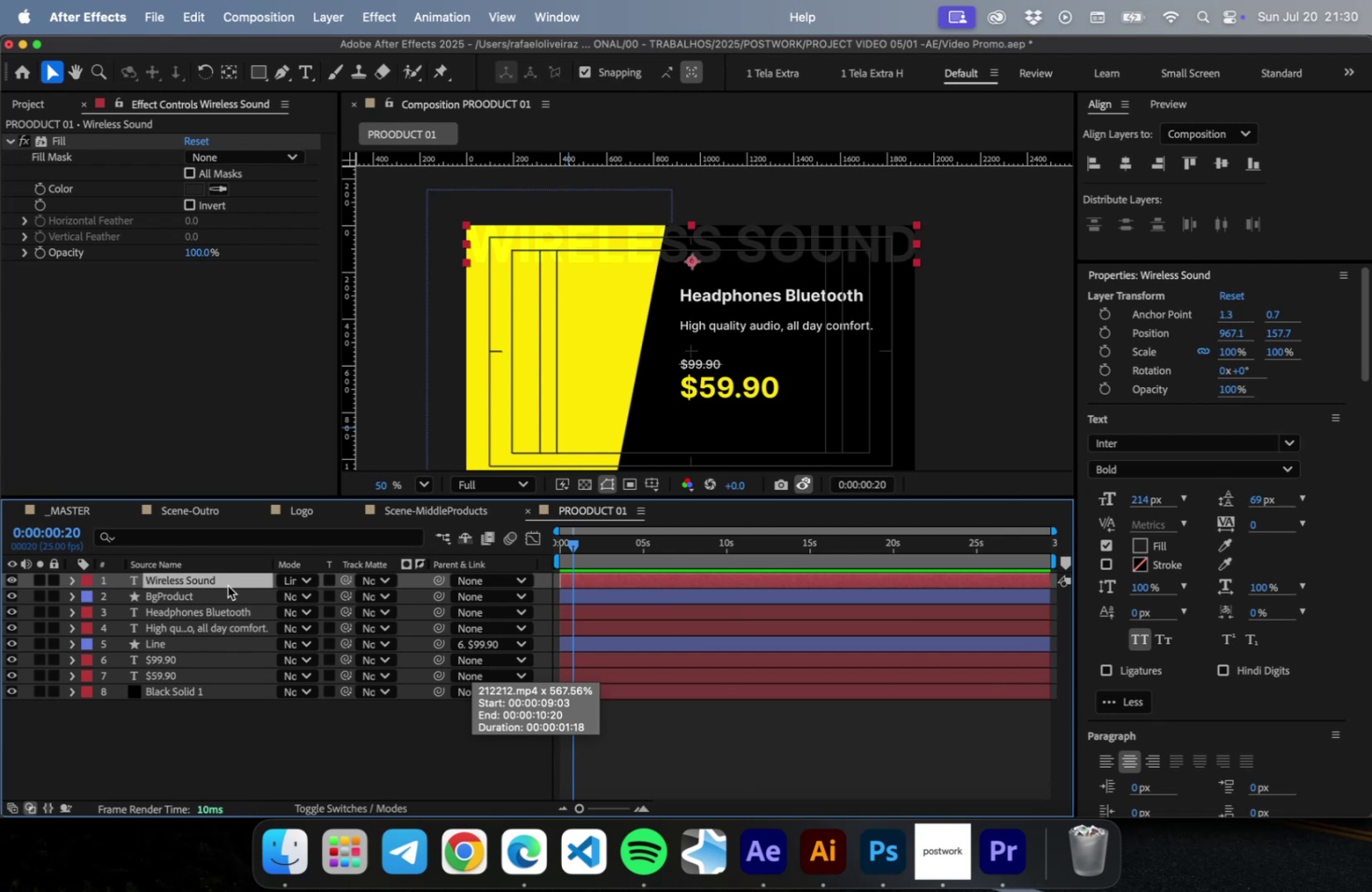 
key(Shift+Equal)
 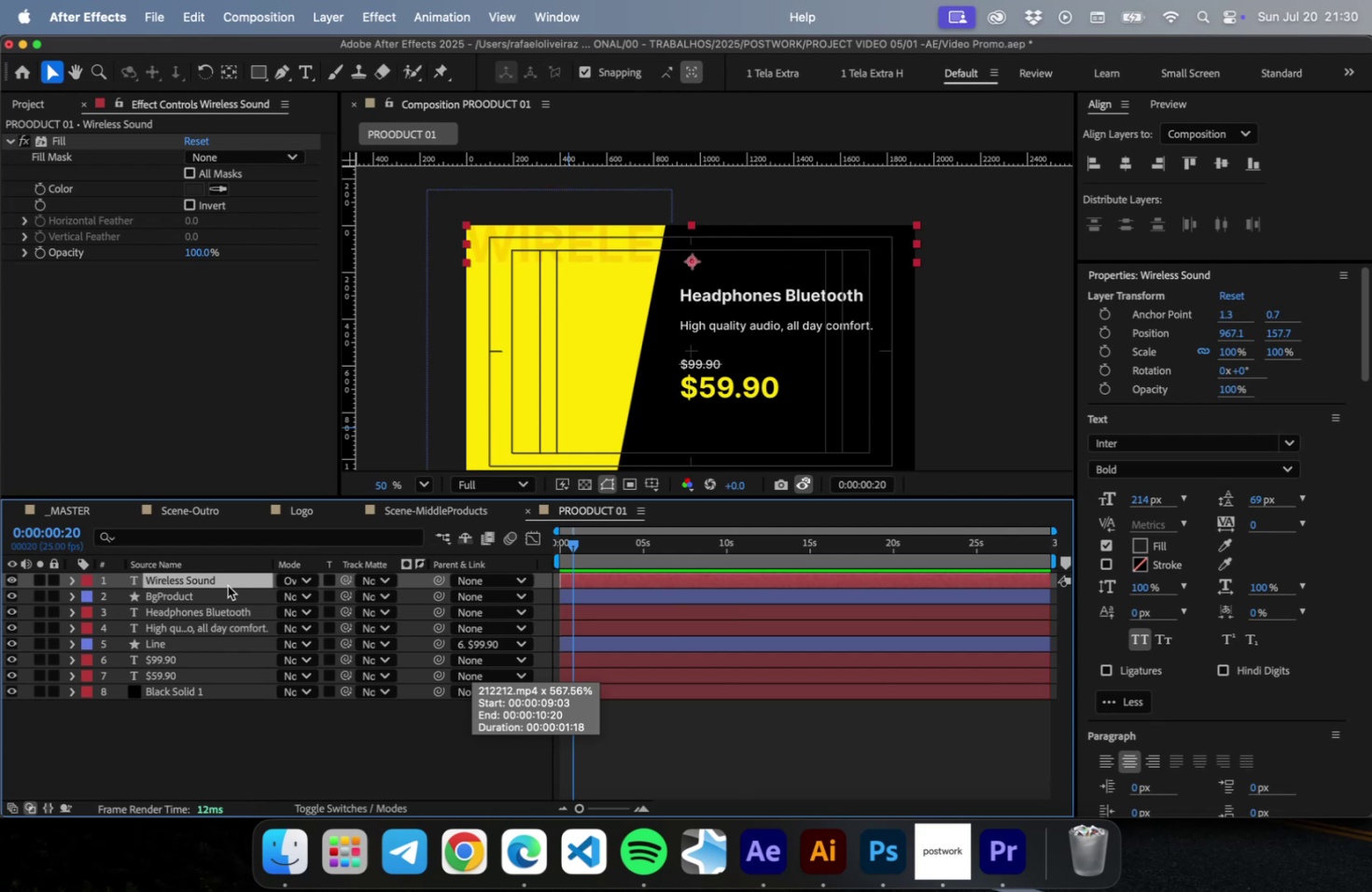 
key(Shift+Equal)
 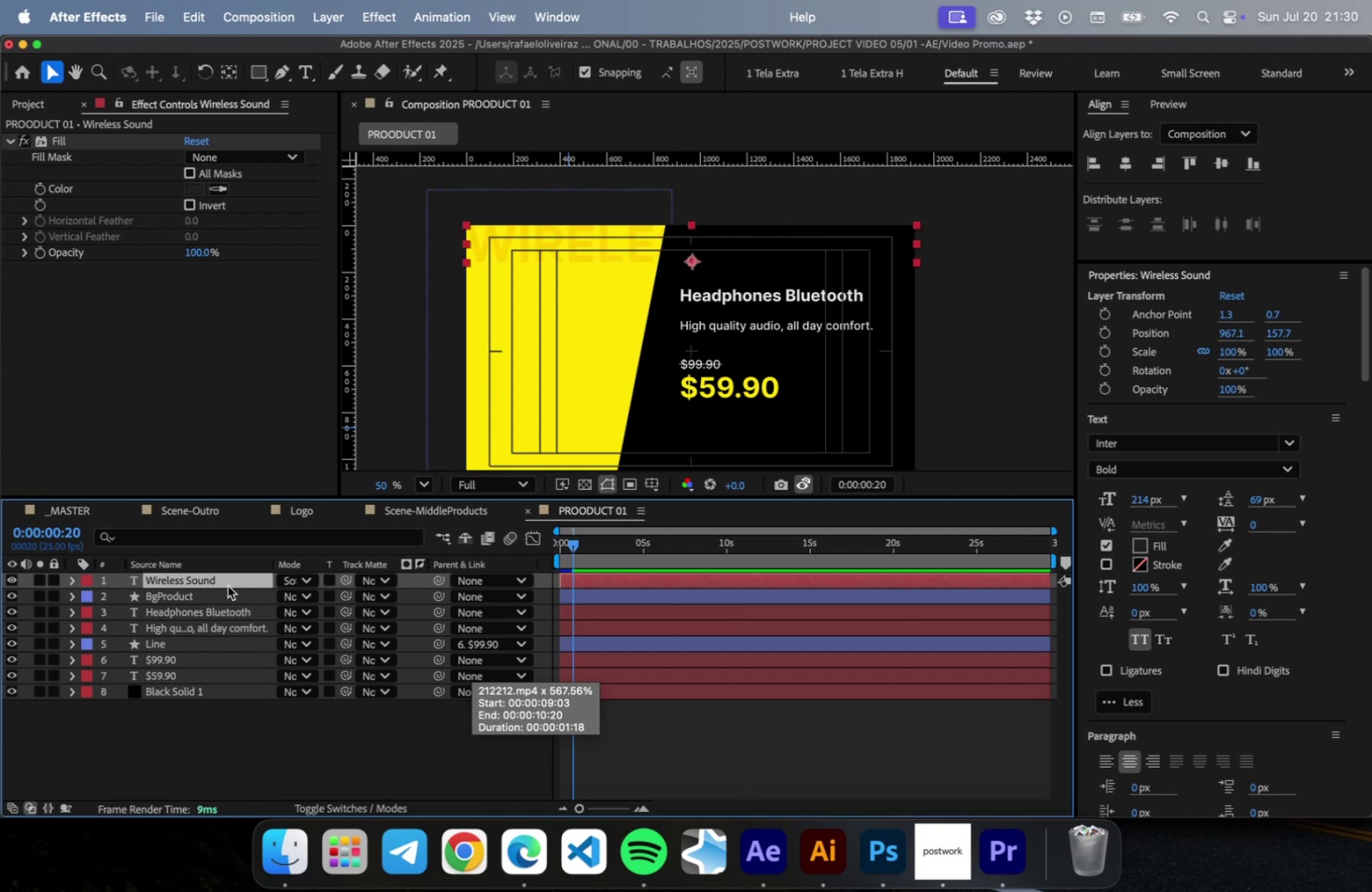 
key(Shift+Equal)
 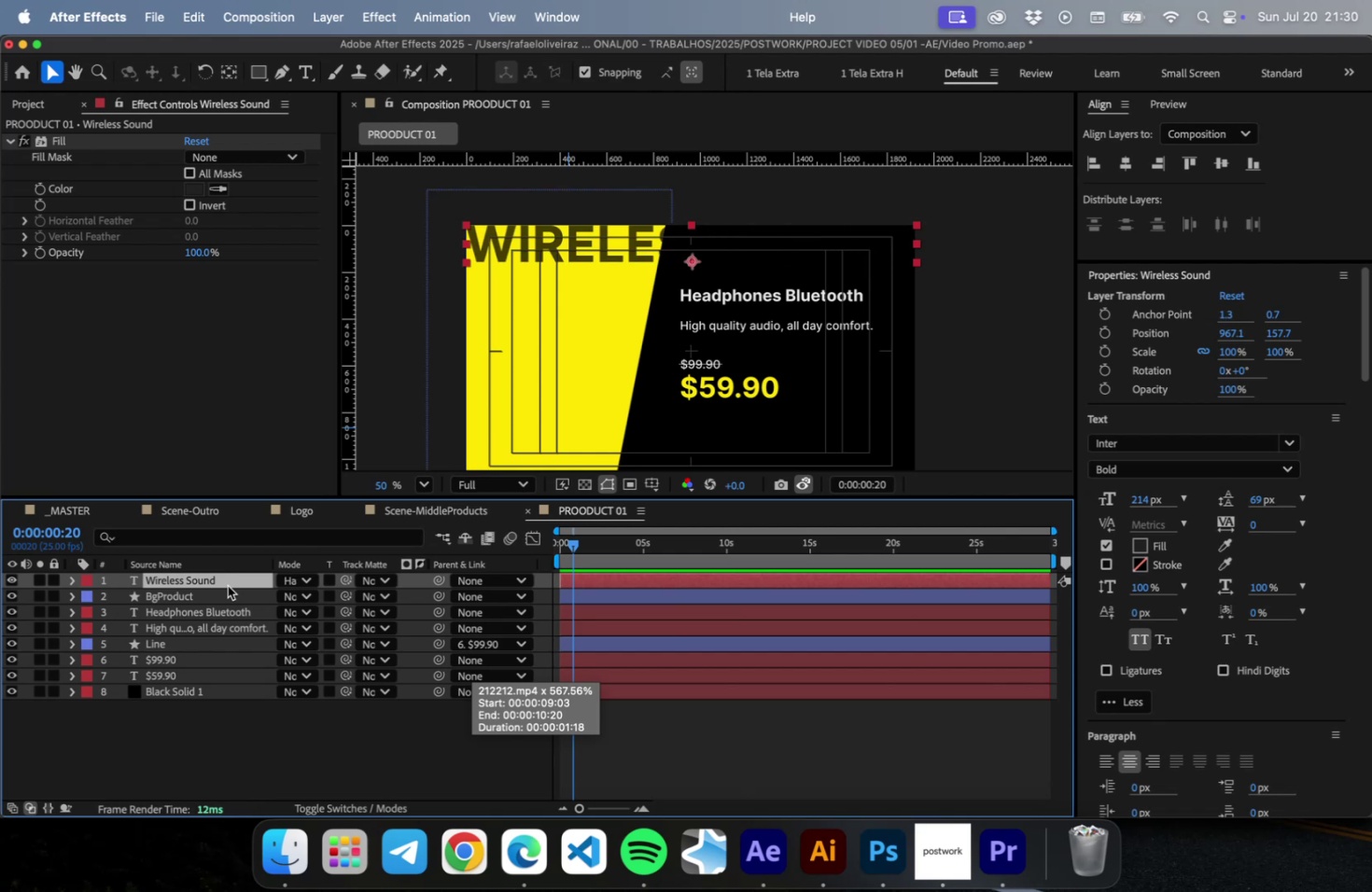 
key(Shift+Equal)
 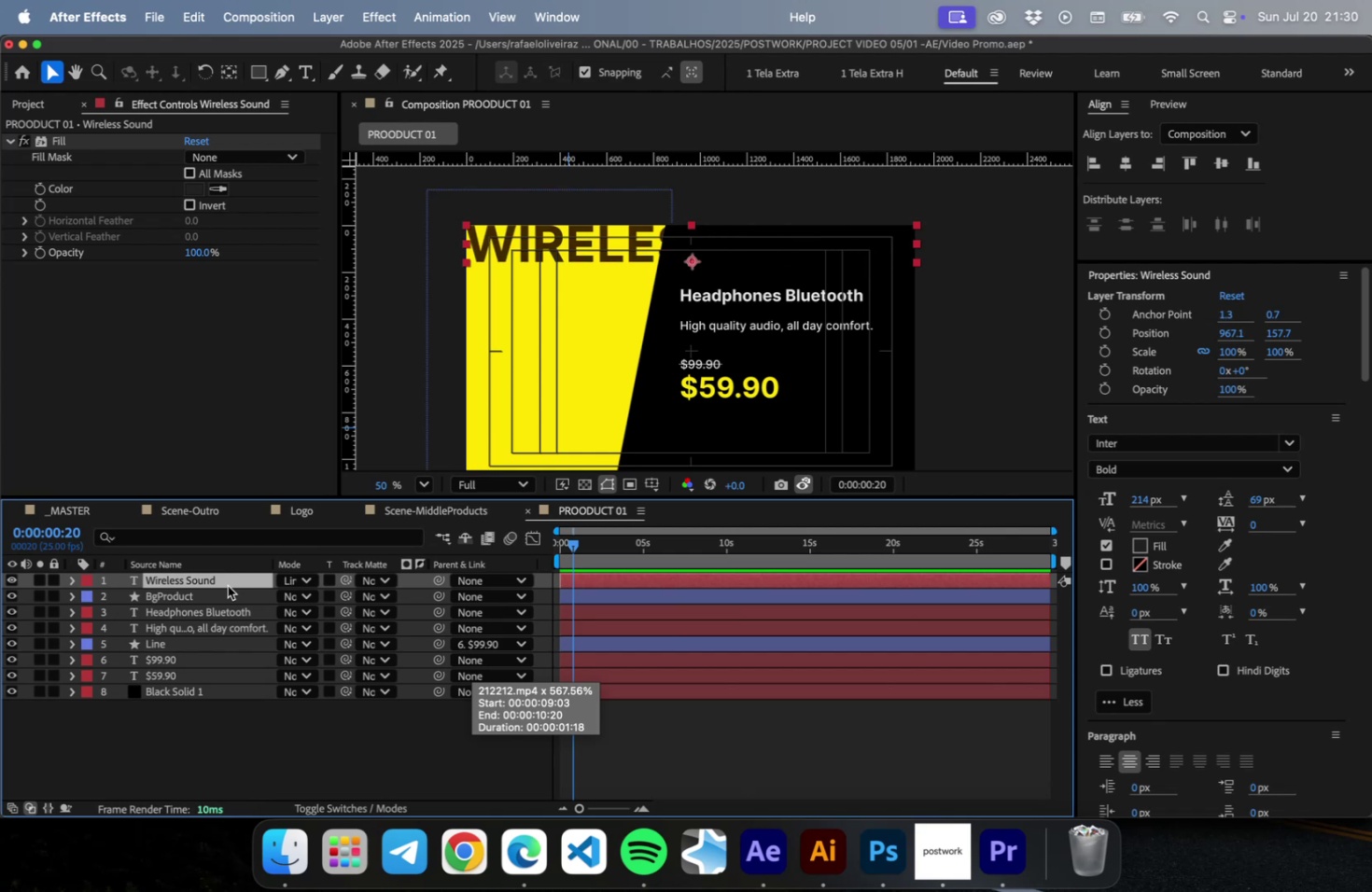 
key(Shift+Equal)
 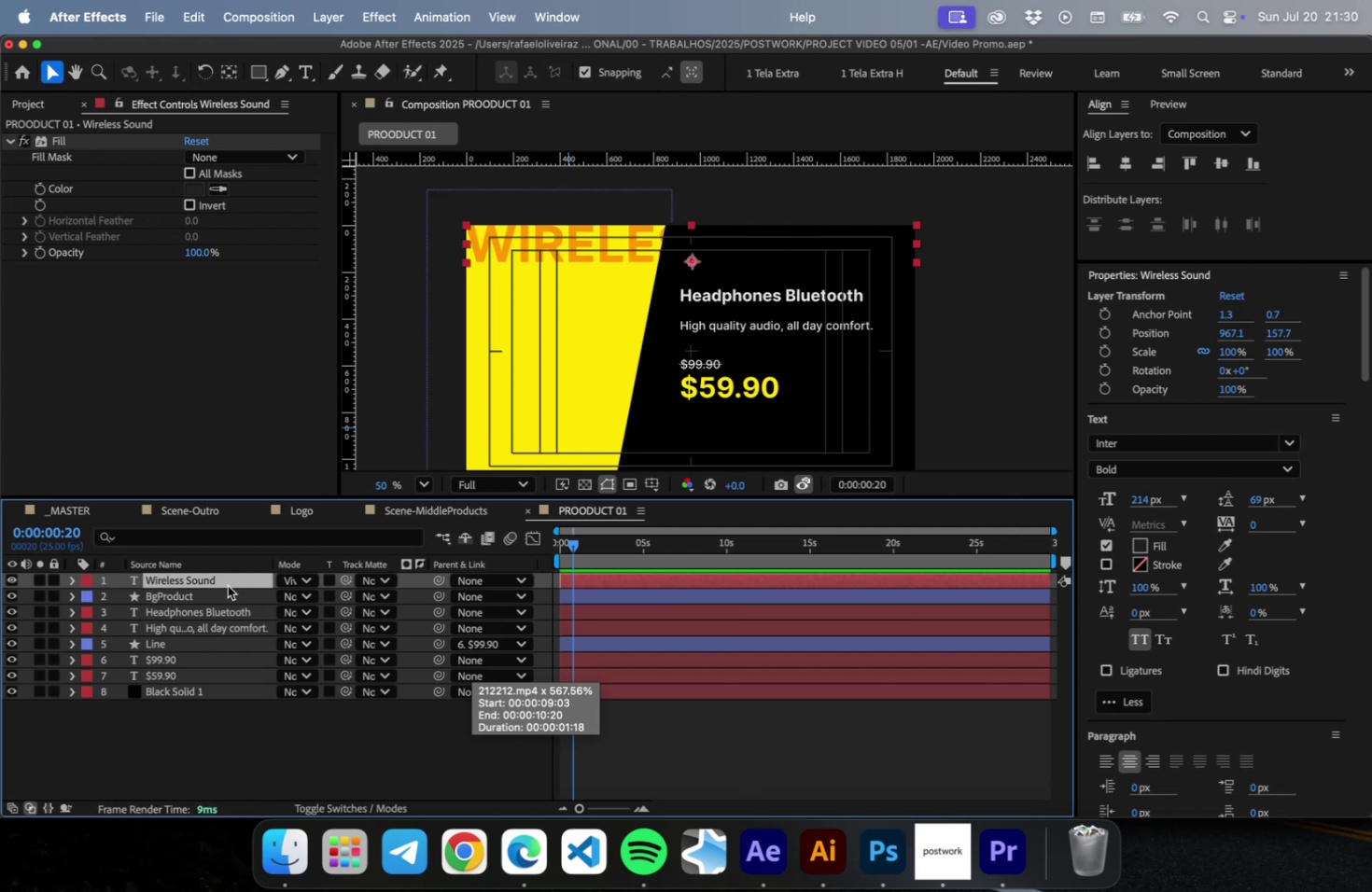 
key(Shift+Equal)
 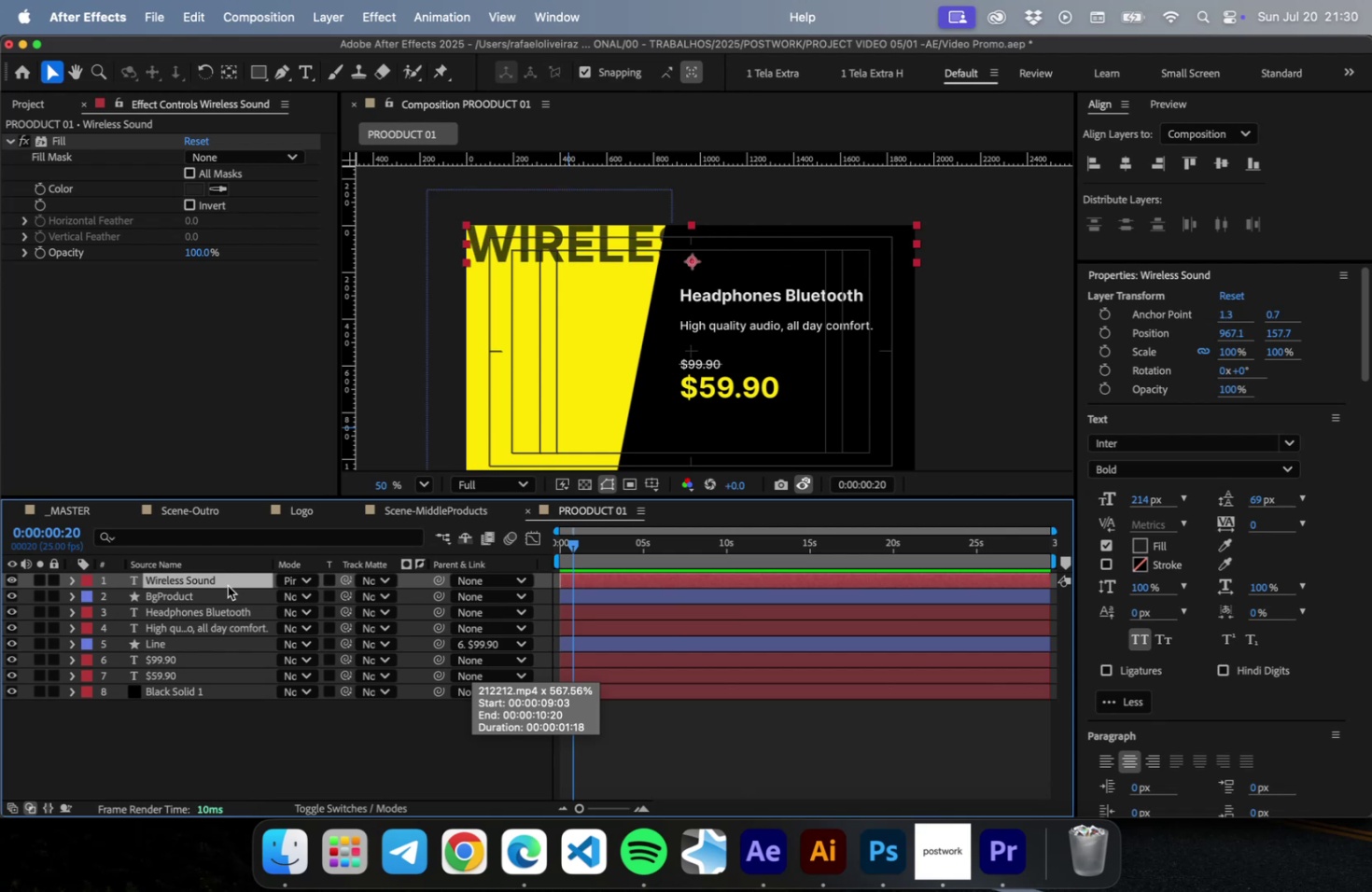 
key(Shift+Equal)
 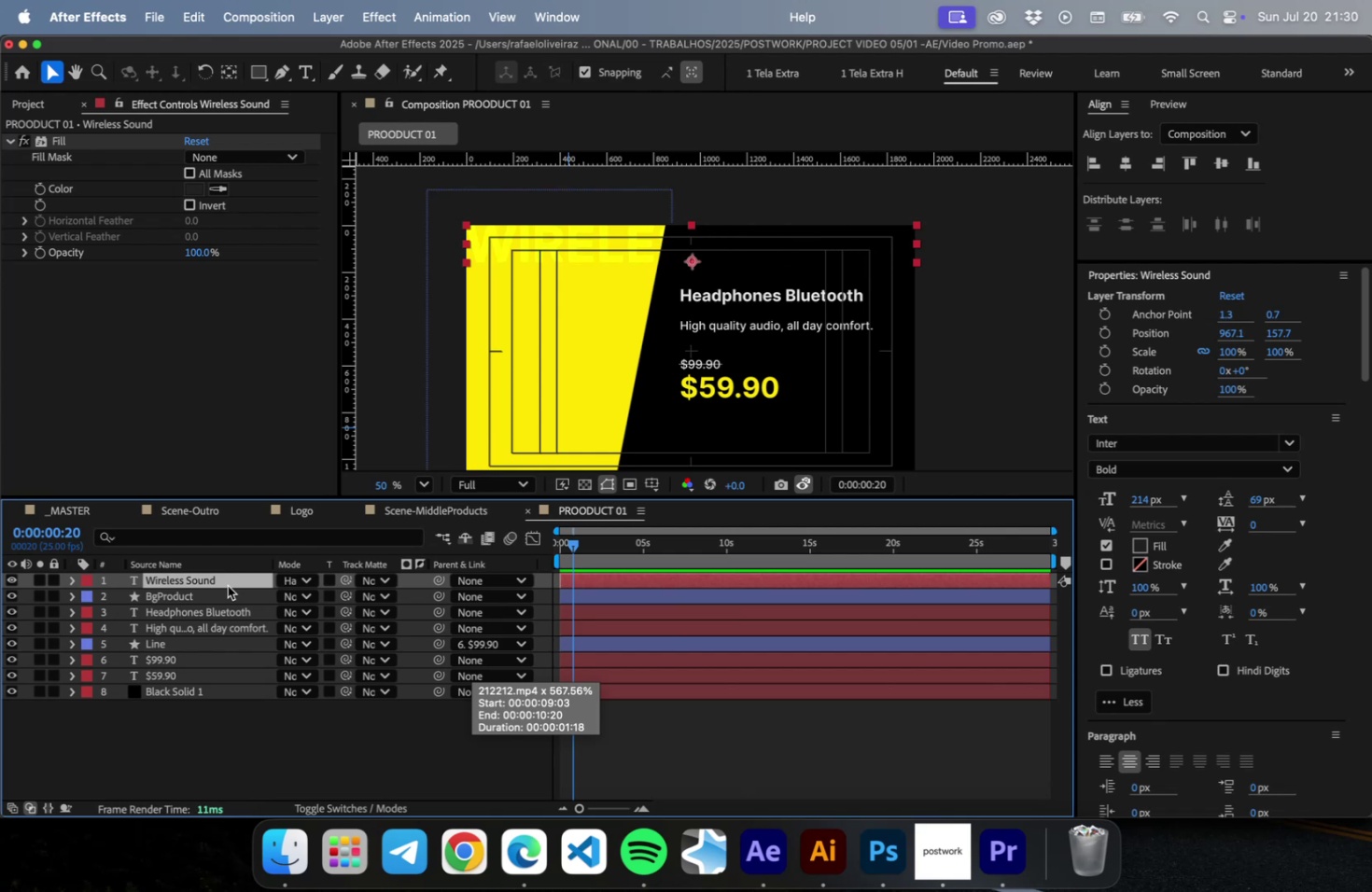 
key(Shift+Equal)
 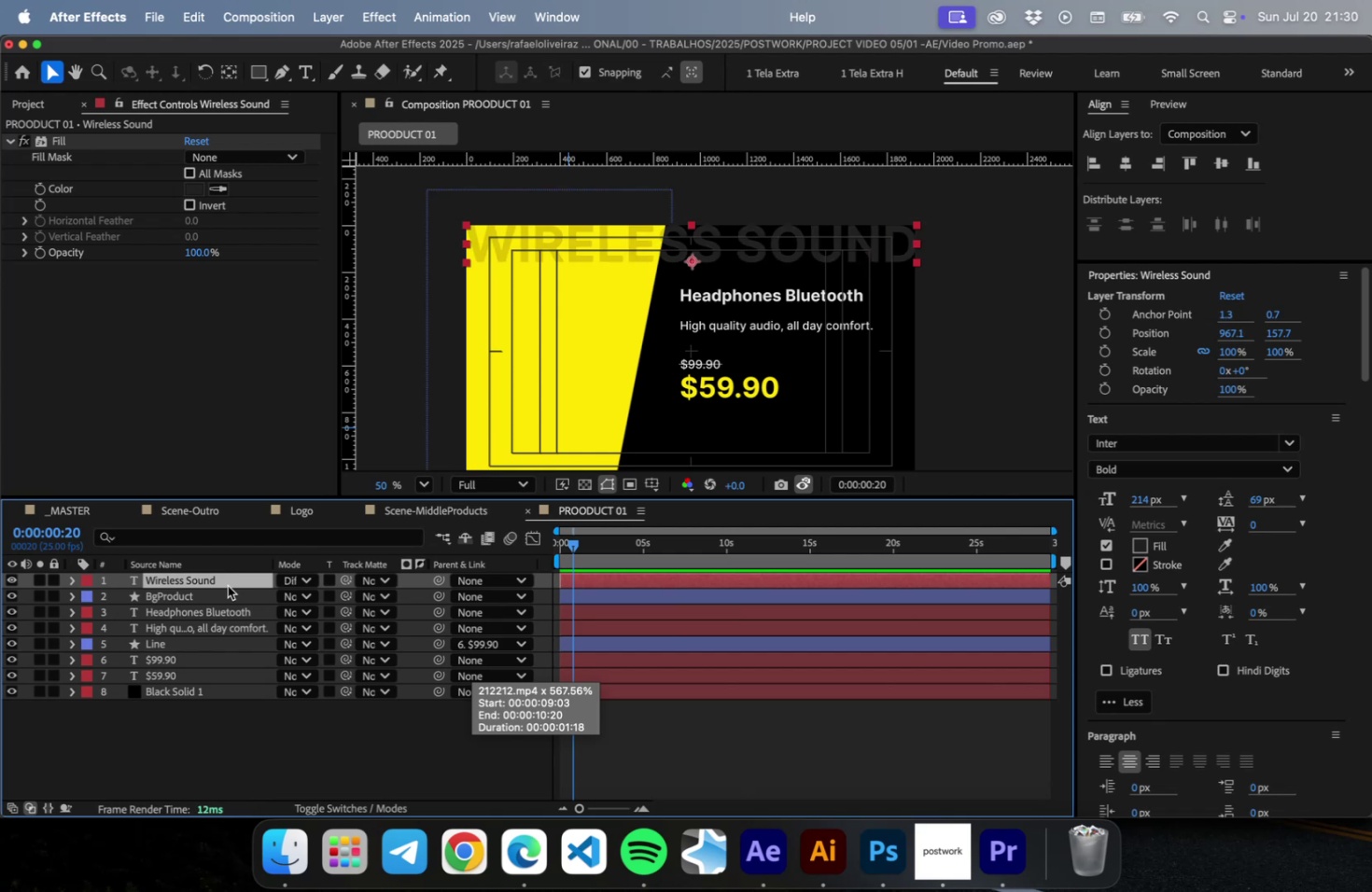 
key(Shift+Equal)
 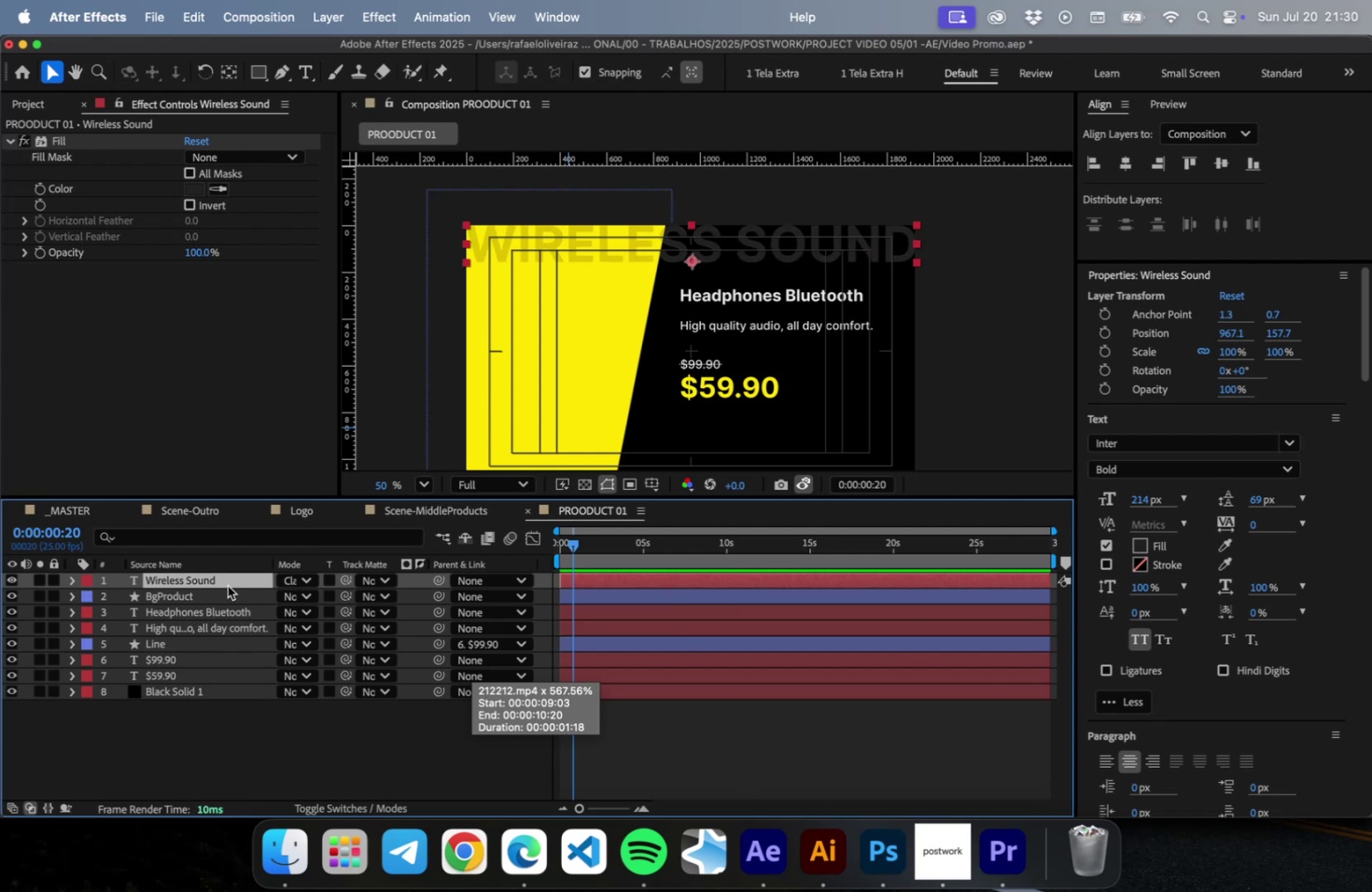 
key(Shift+Equal)
 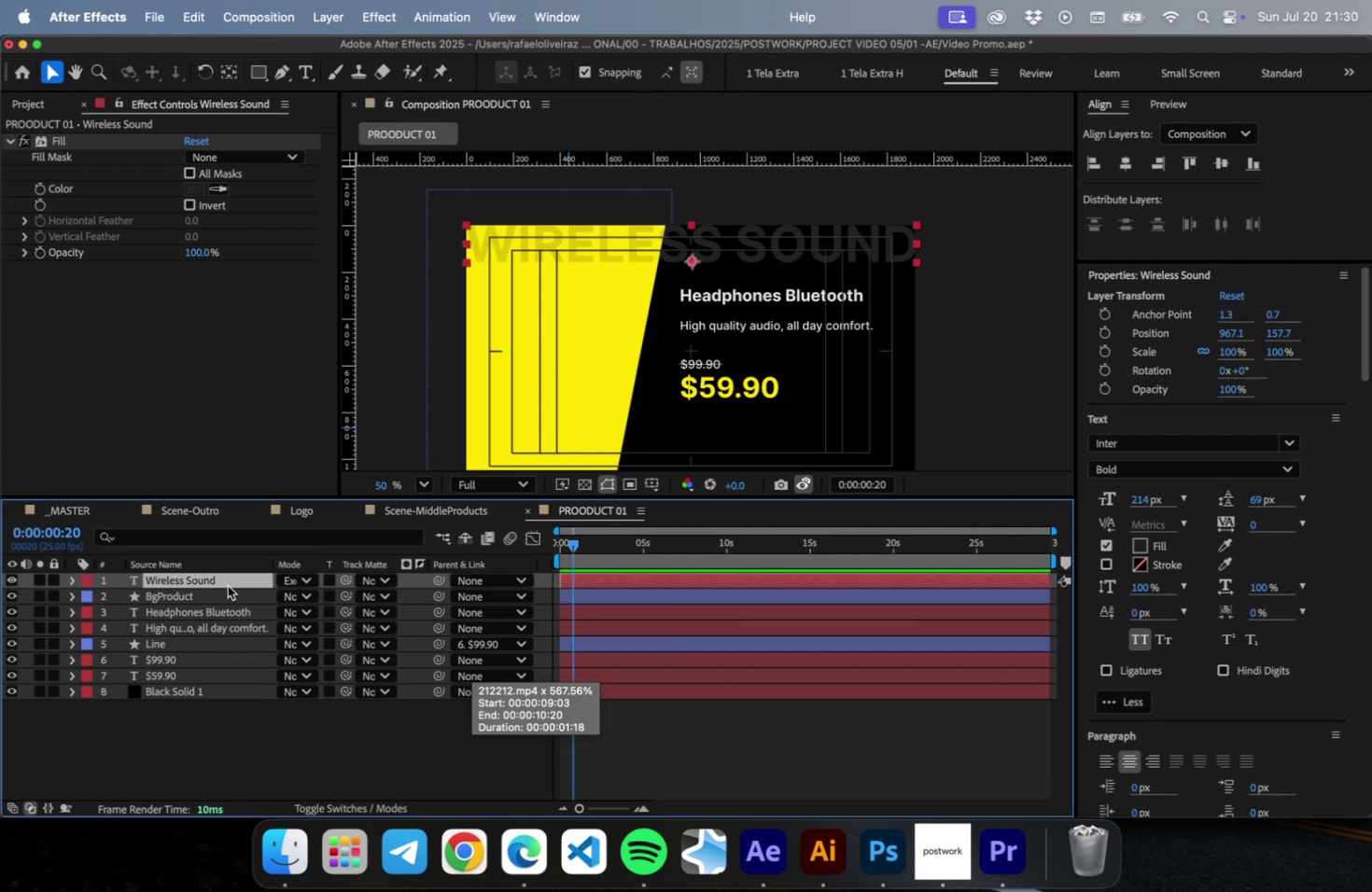 
key(Shift+Equal)
 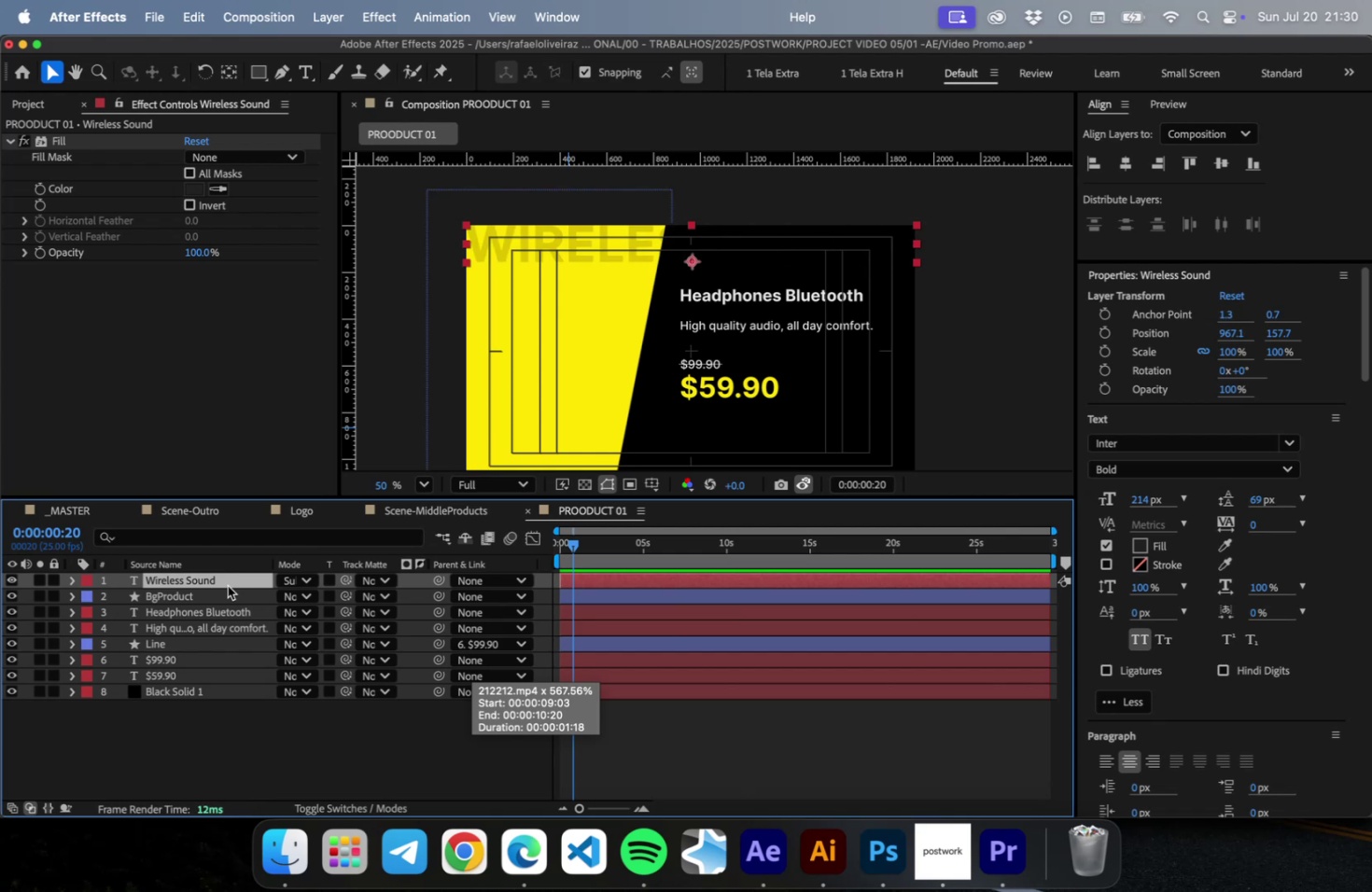 
key(Shift+Equal)
 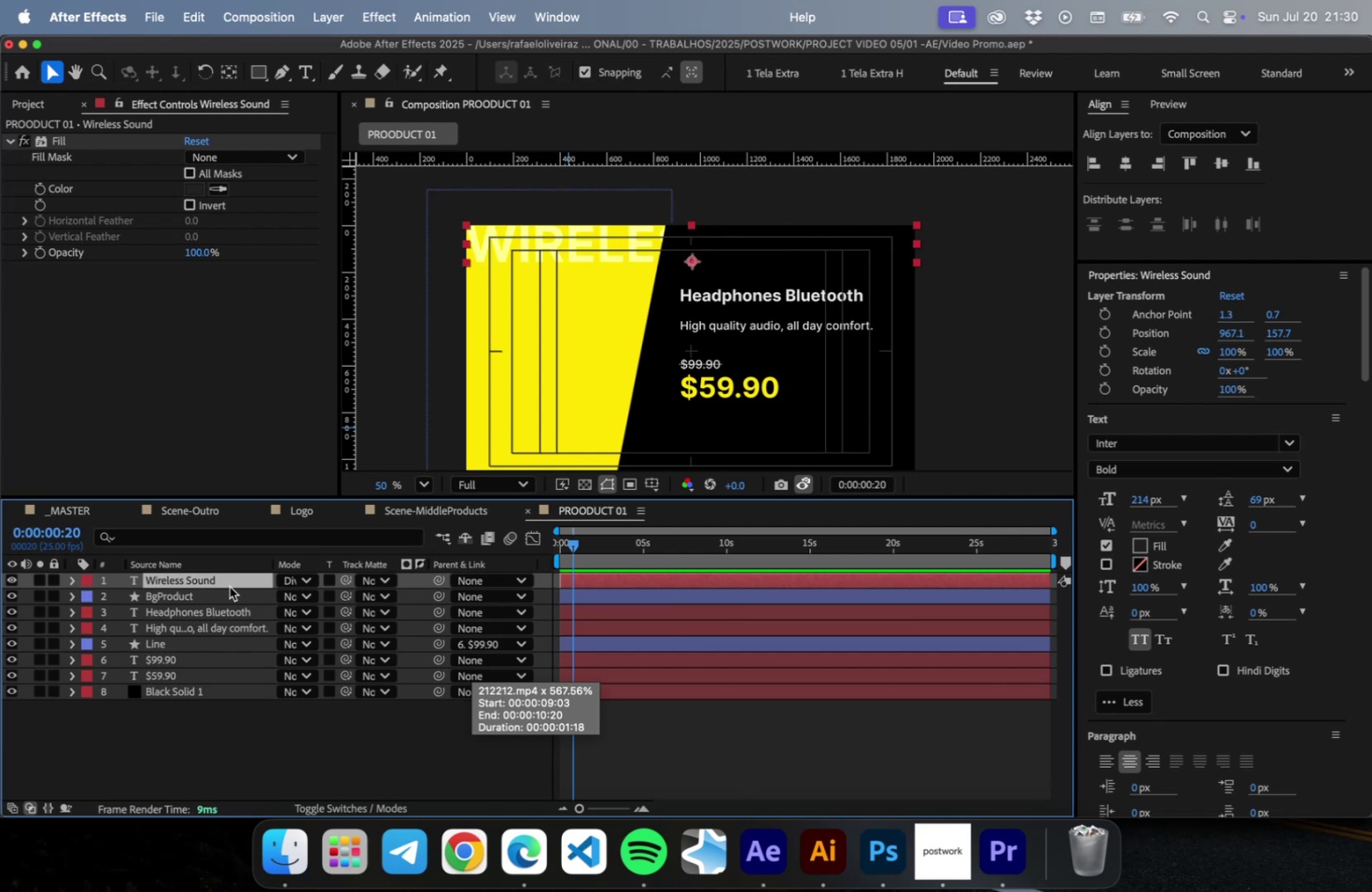 
key(Shift+Equal)
 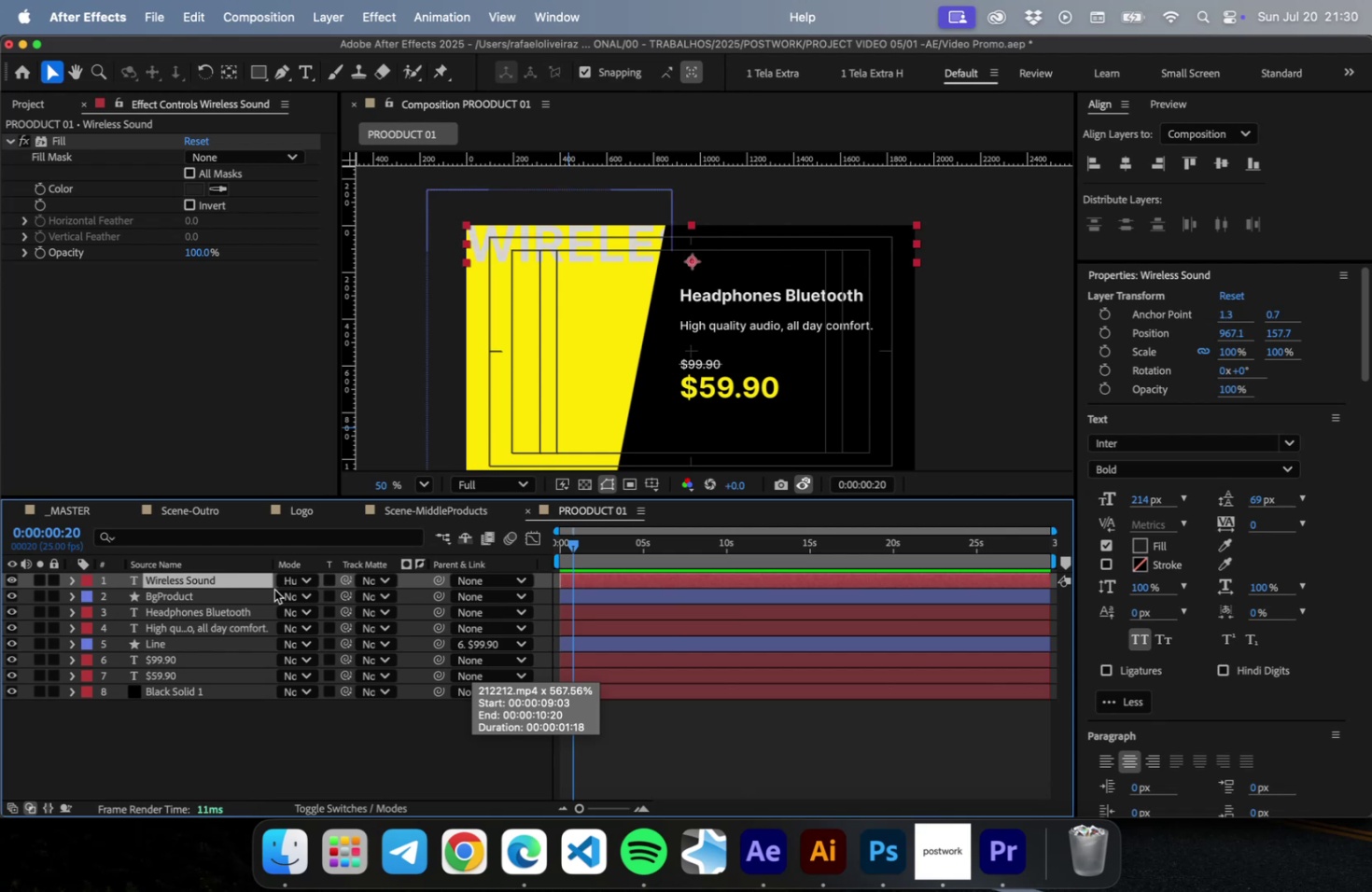 
key(Shift+Equal)
 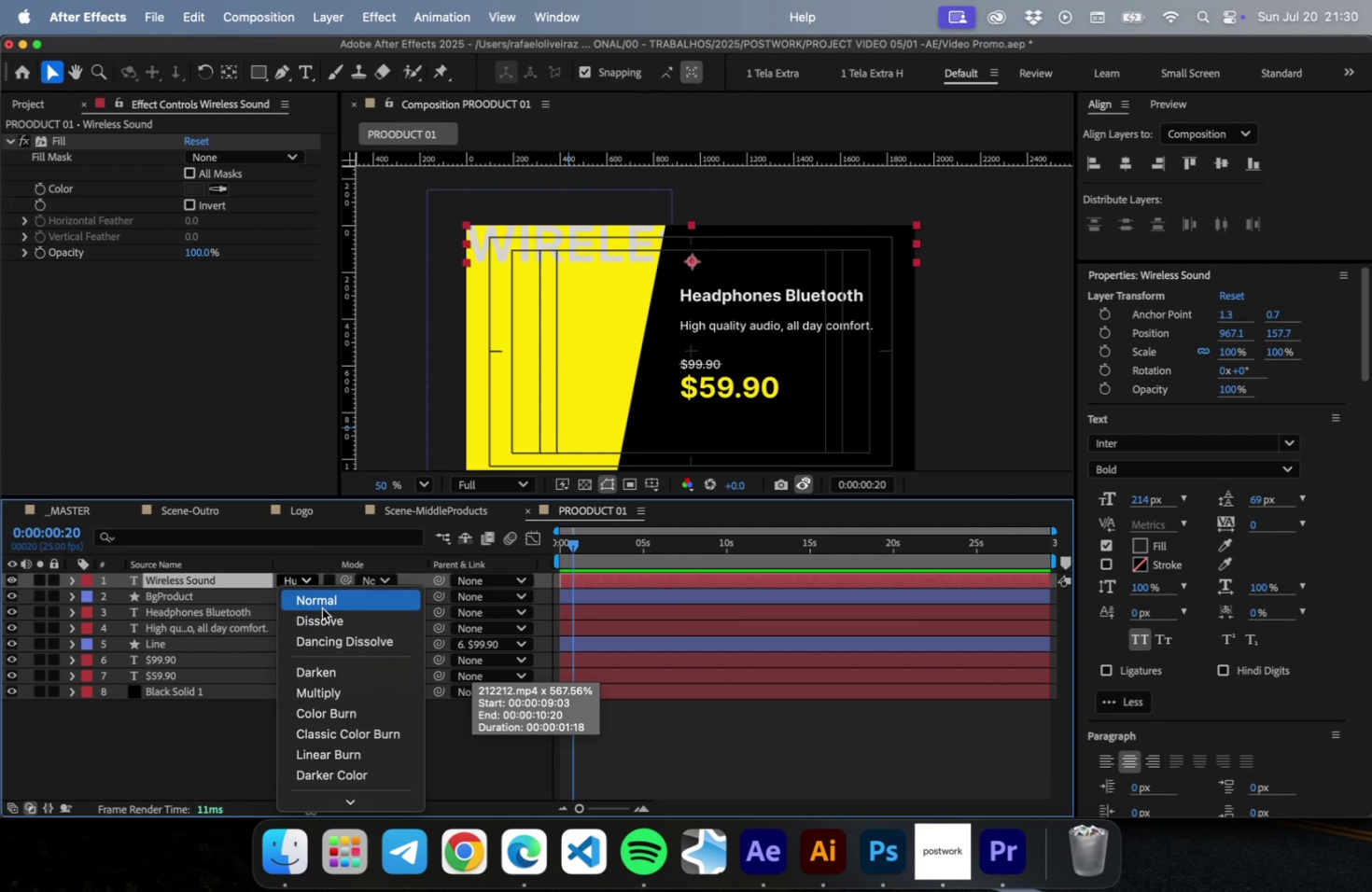 
left_click([322, 606])
 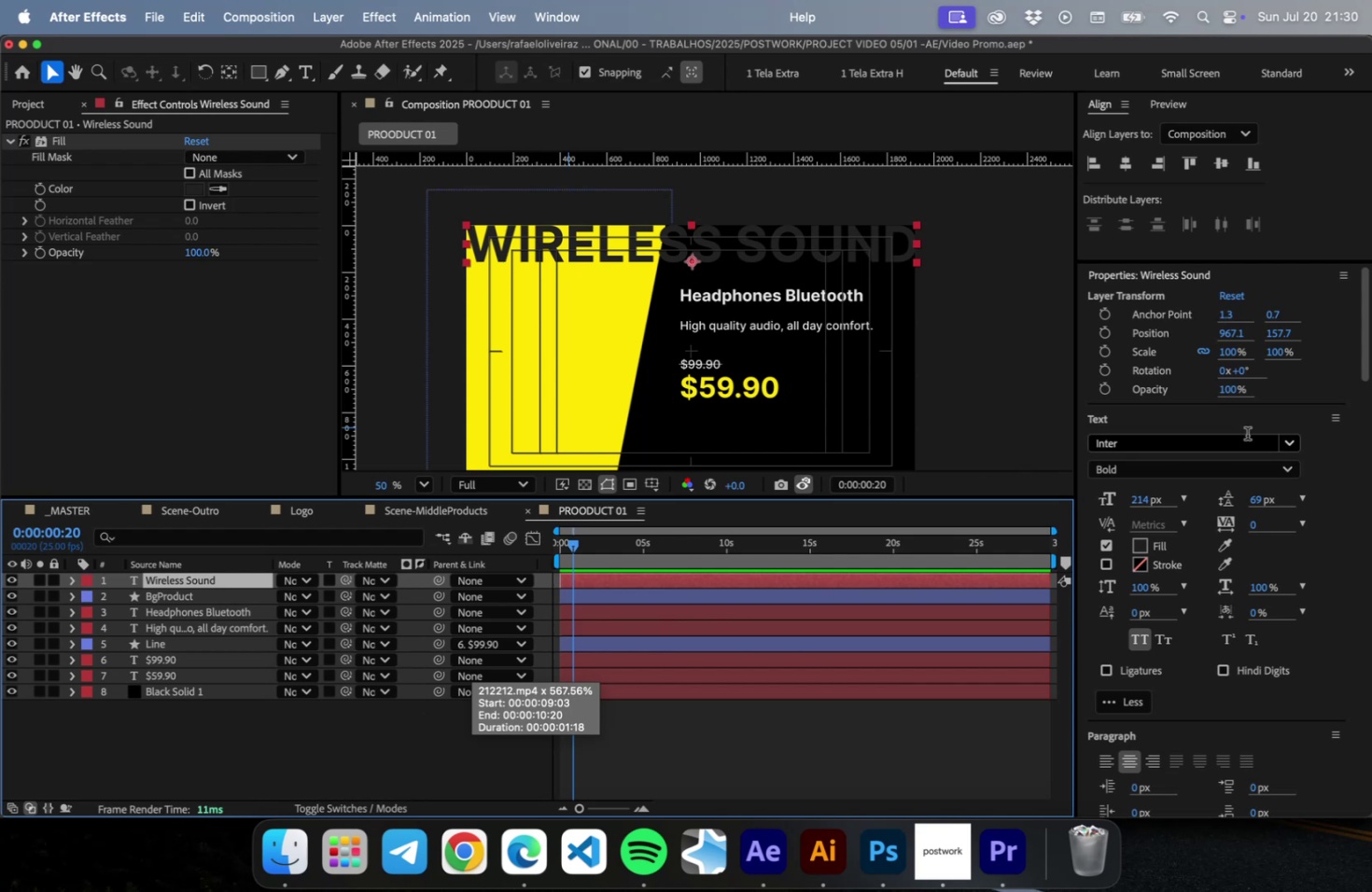 
left_click_drag(start_coordinate=[1153, 498], to_coordinate=[1088, 497])
 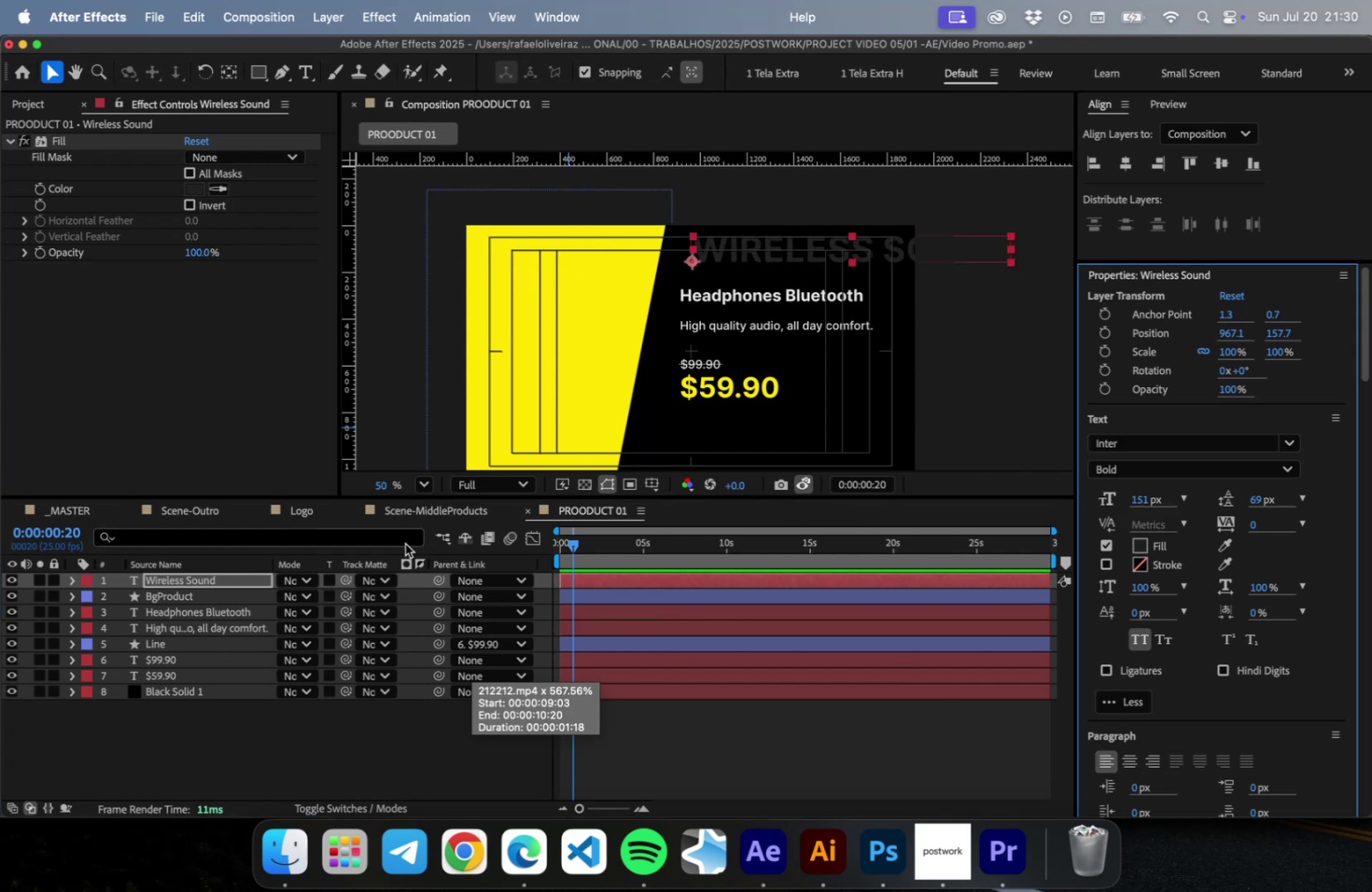 
wait(6.27)
 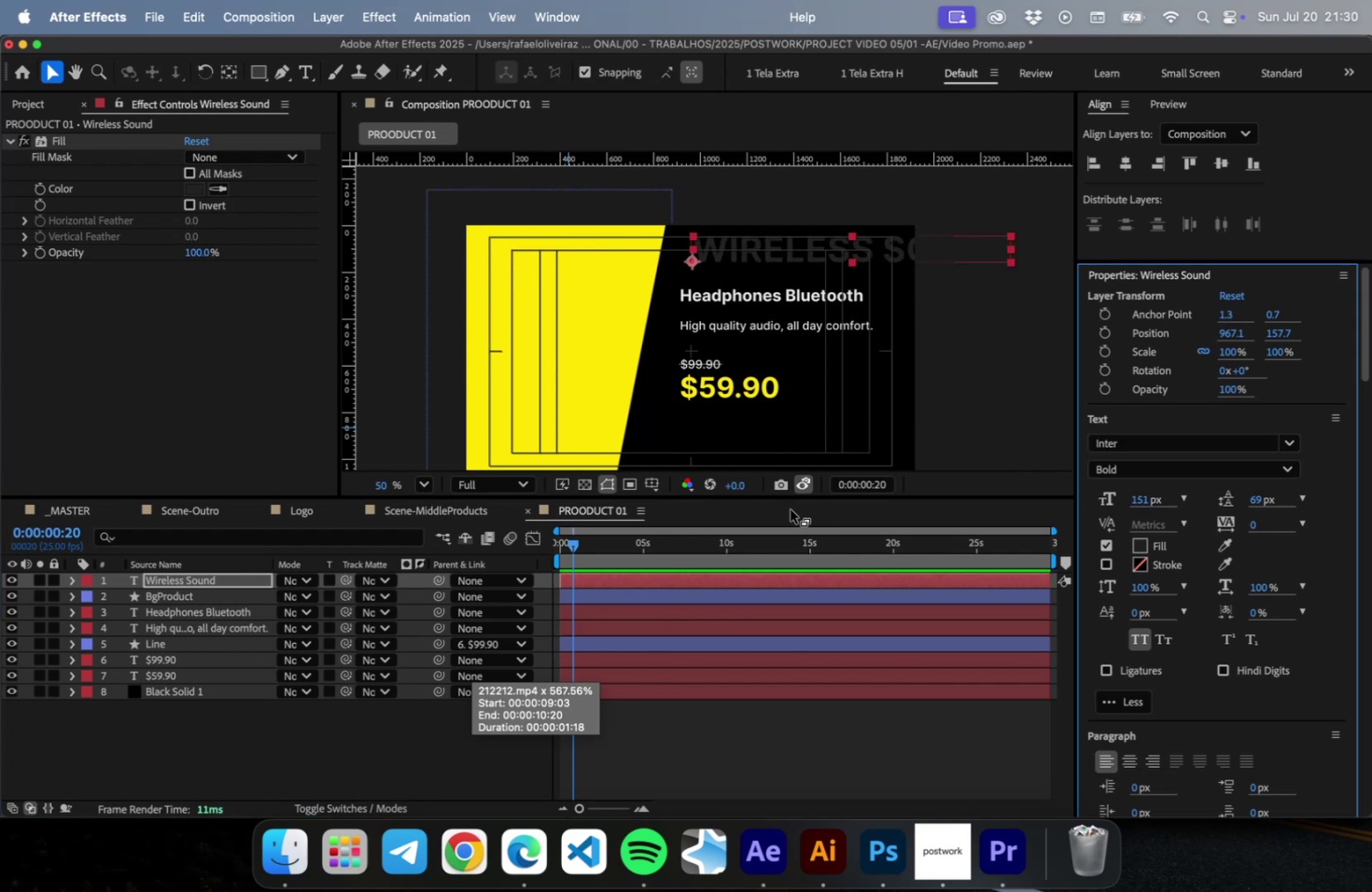 
mouse_move([1074, 555])
 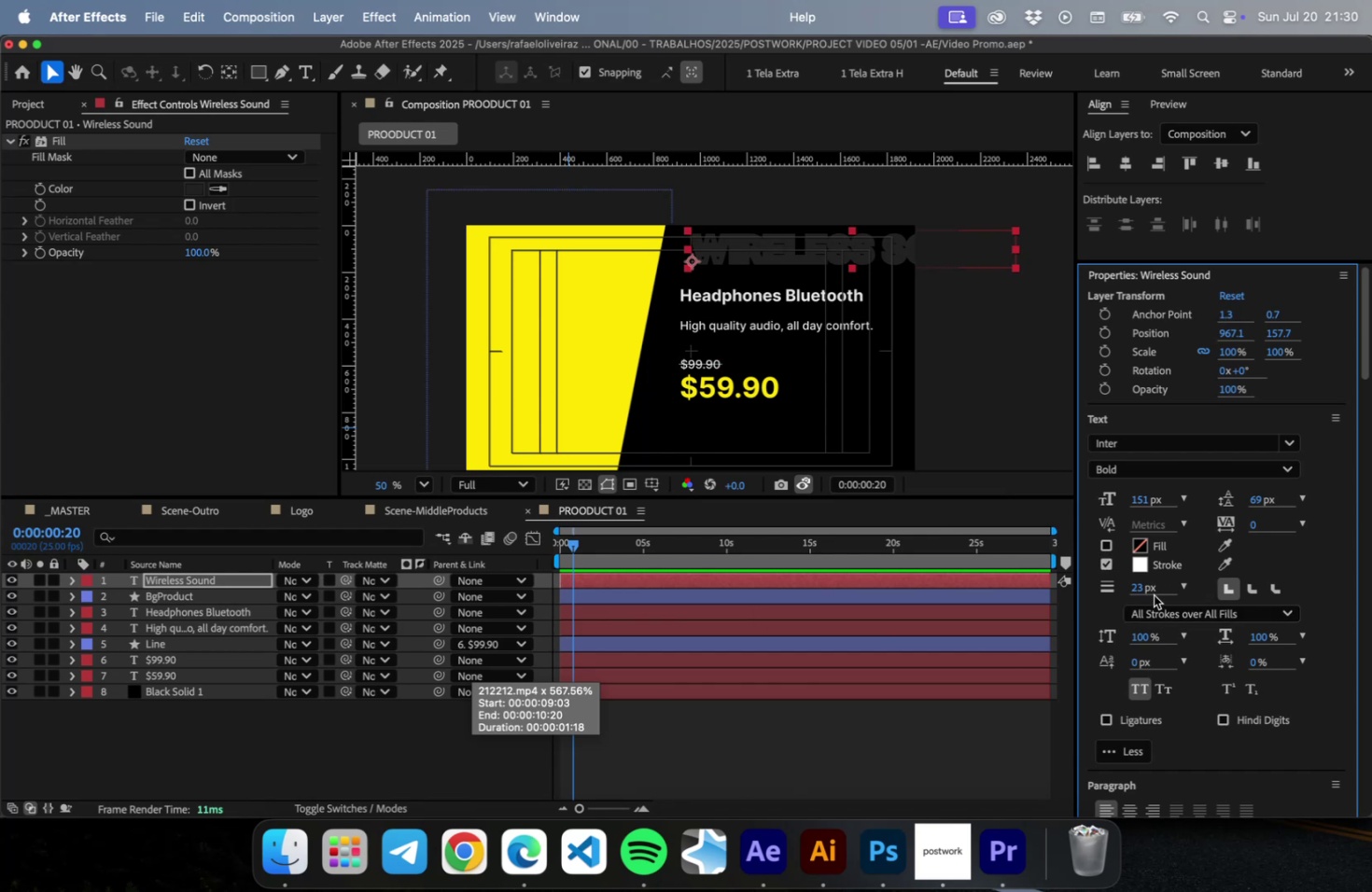 
left_click_drag(start_coordinate=[1145, 589], to_coordinate=[1121, 591])
 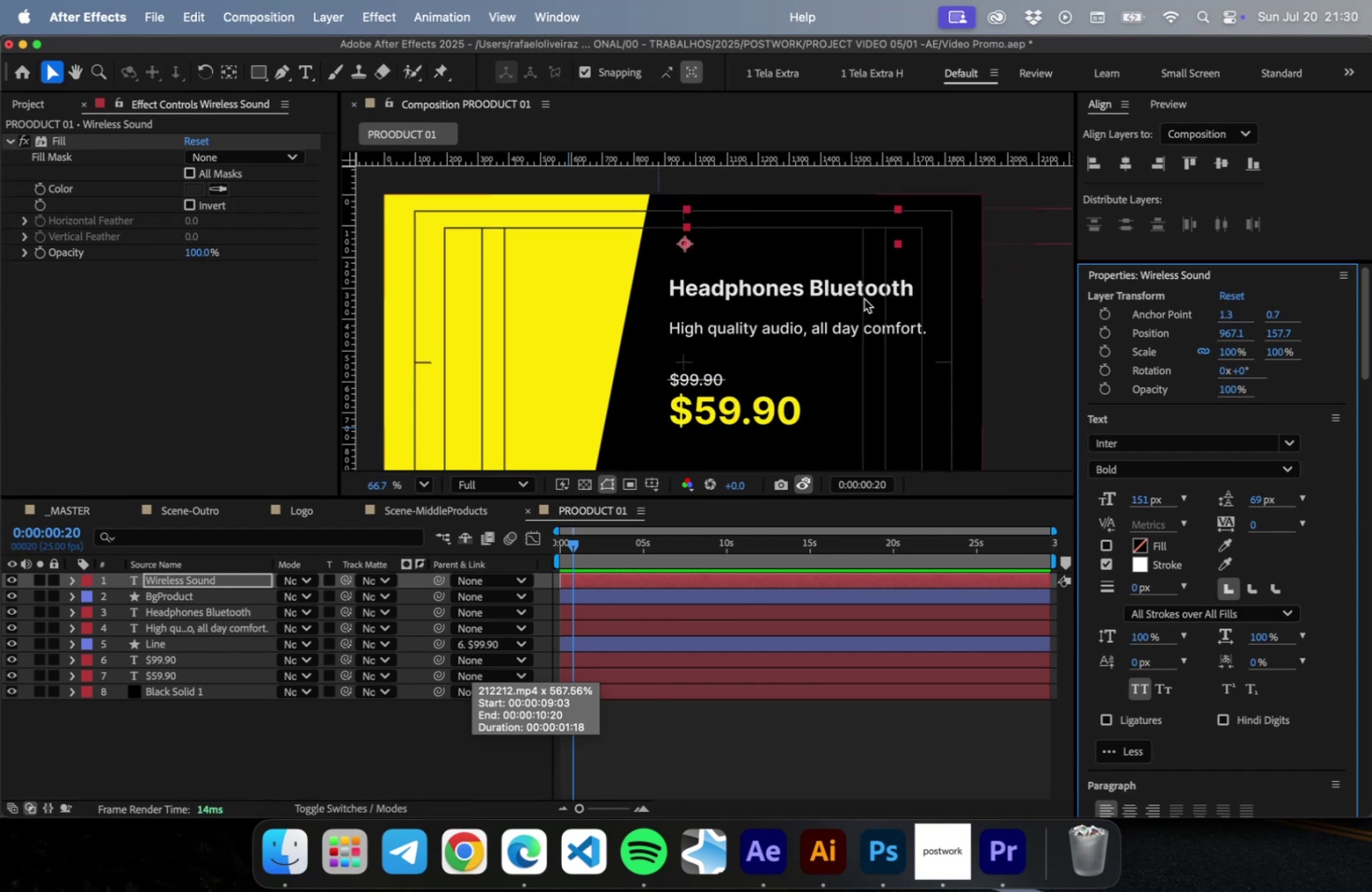 
scroll: coordinate [863, 299], scroll_direction: up, amount: 10.0
 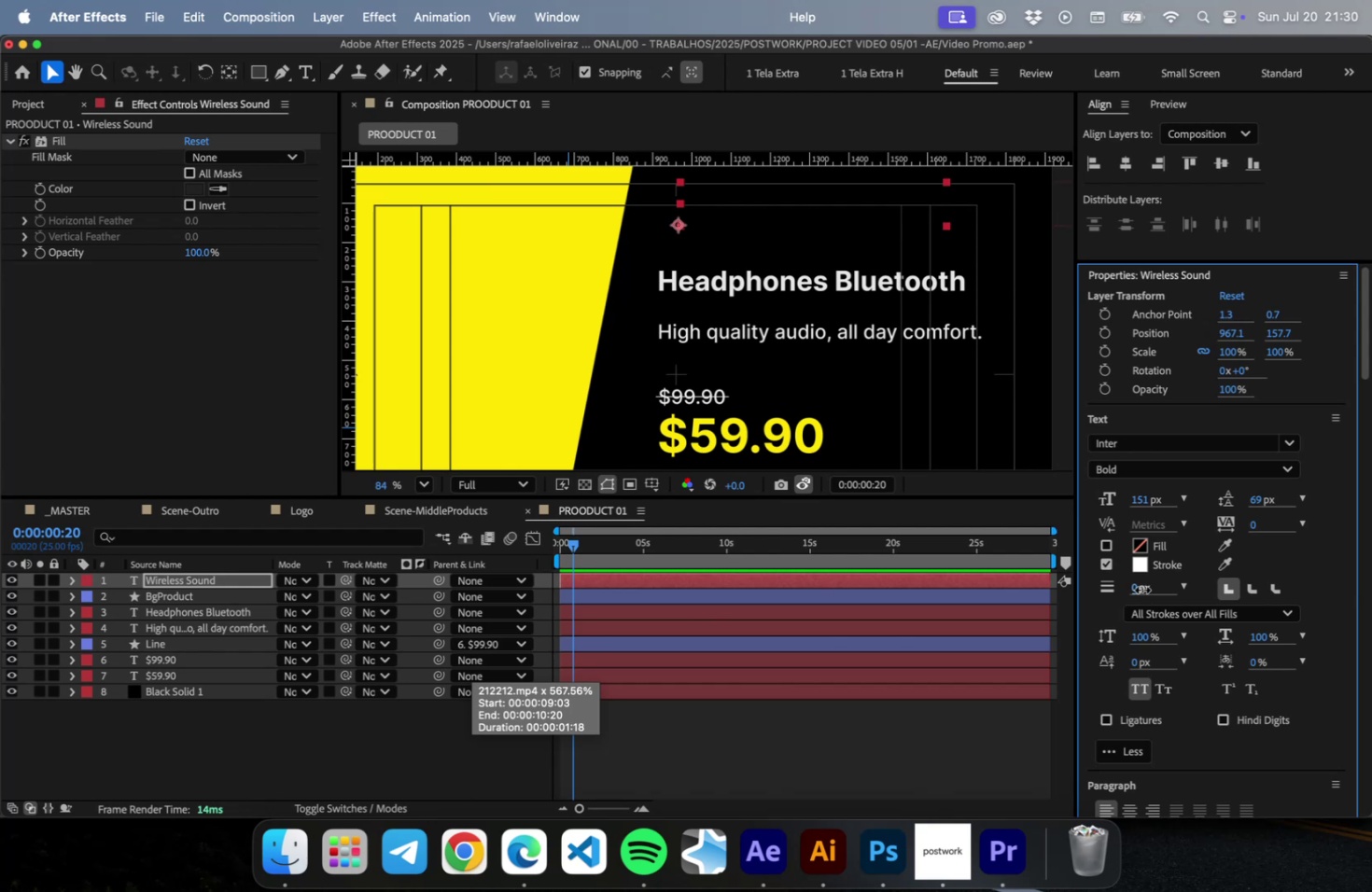 
double_click([1141, 589])
 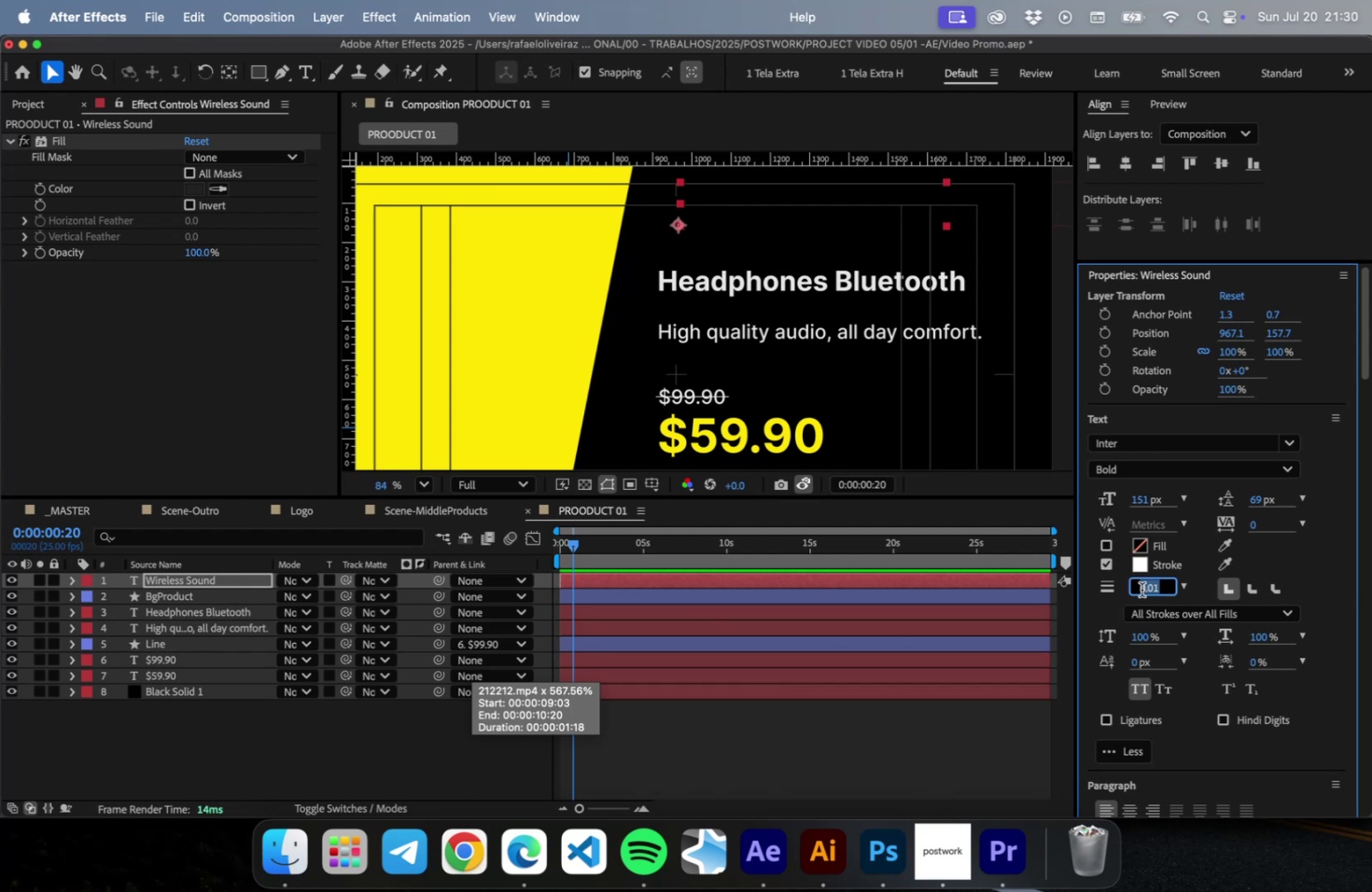 
key(ArrowUp)
 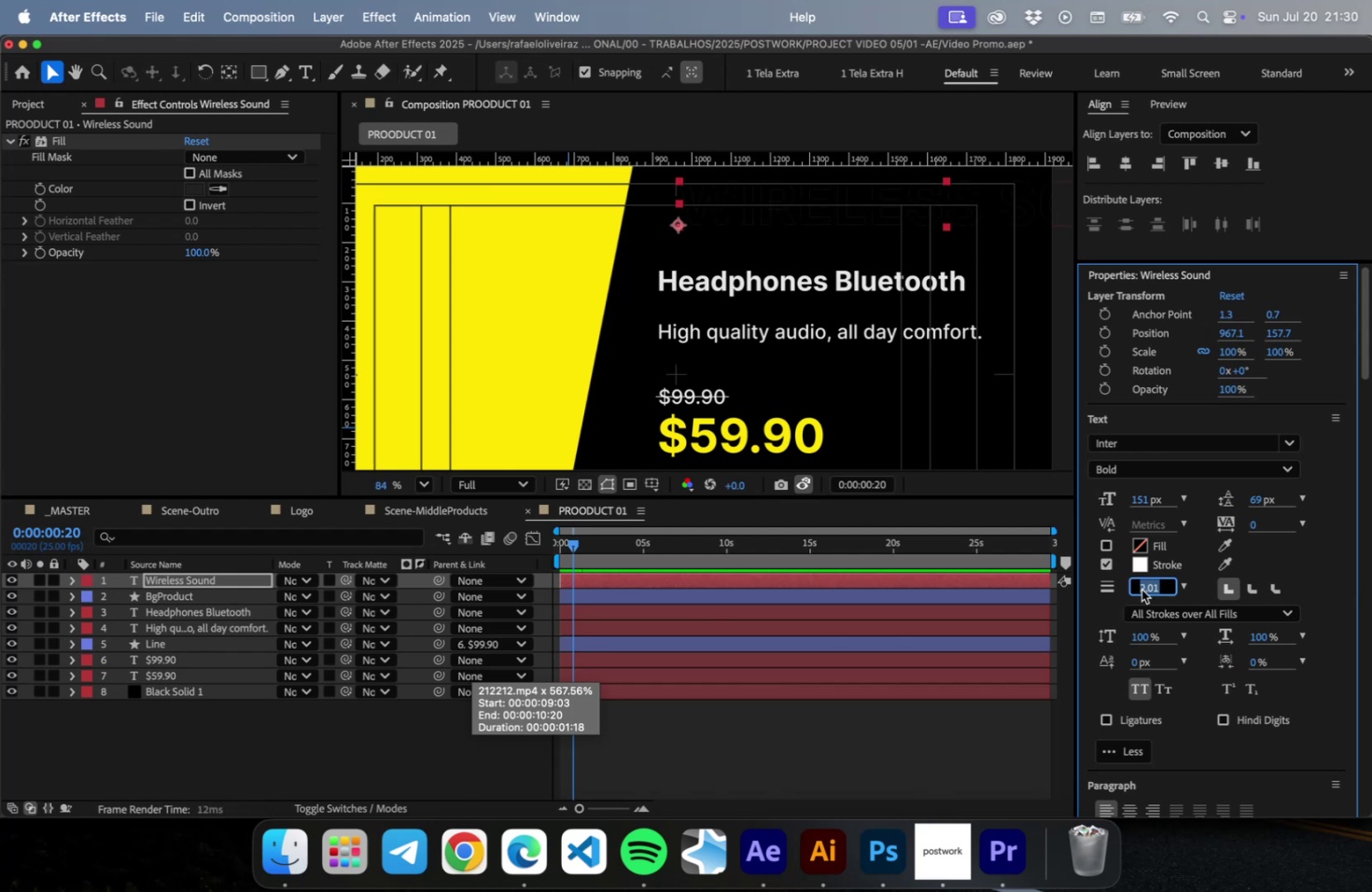 
key(ArrowUp)
 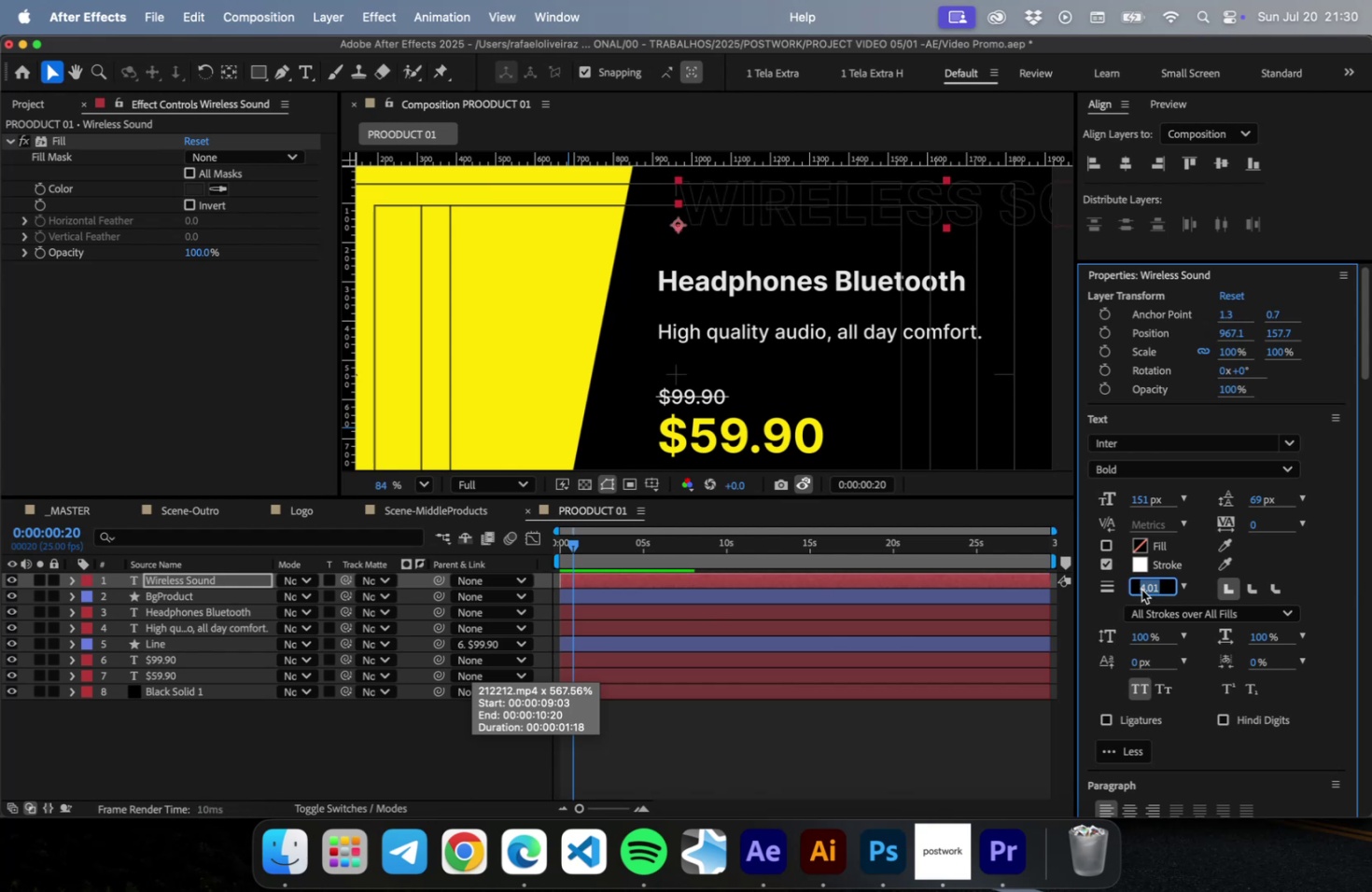 
key(ArrowUp)
 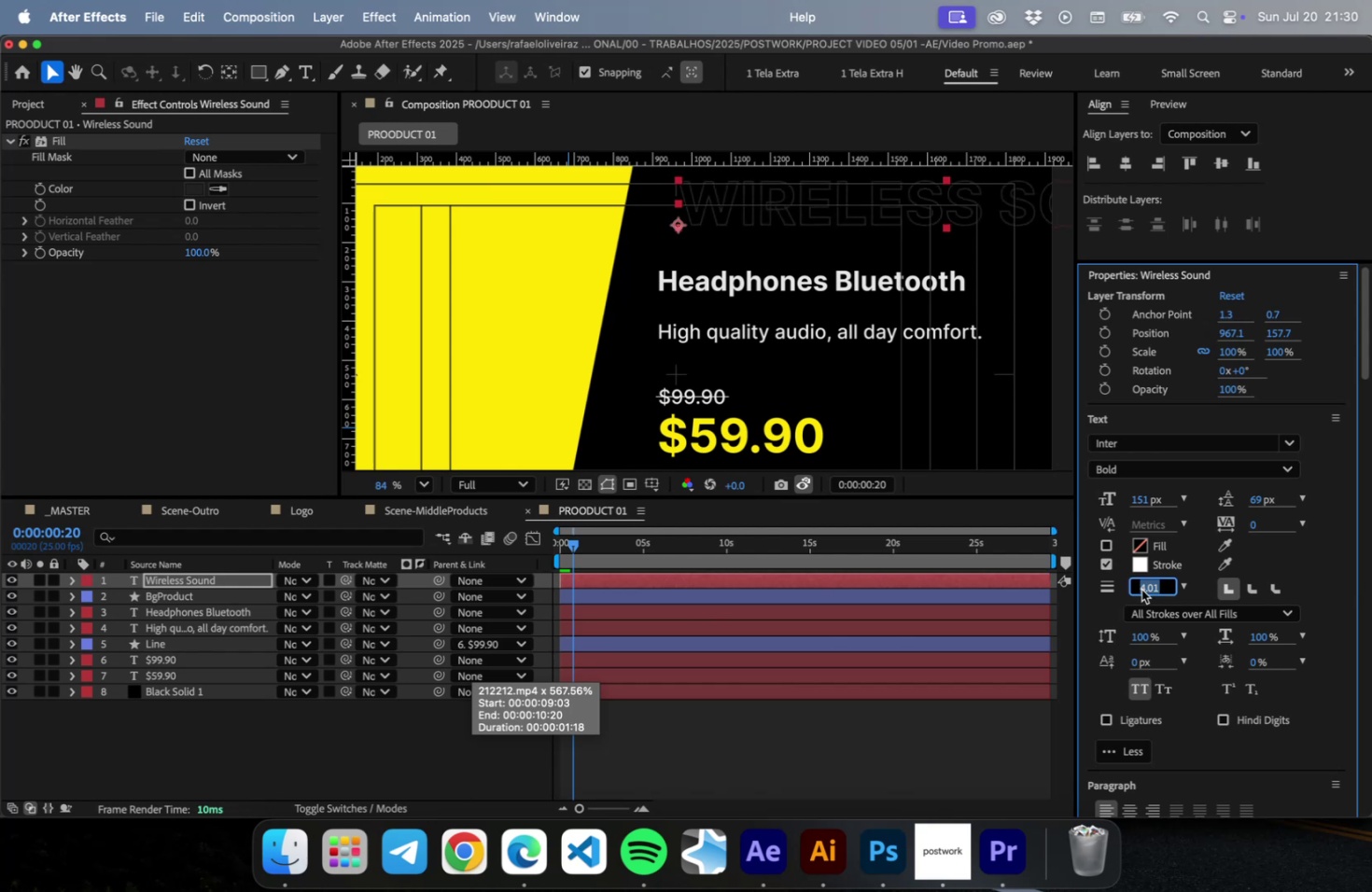 
key(ArrowUp)
 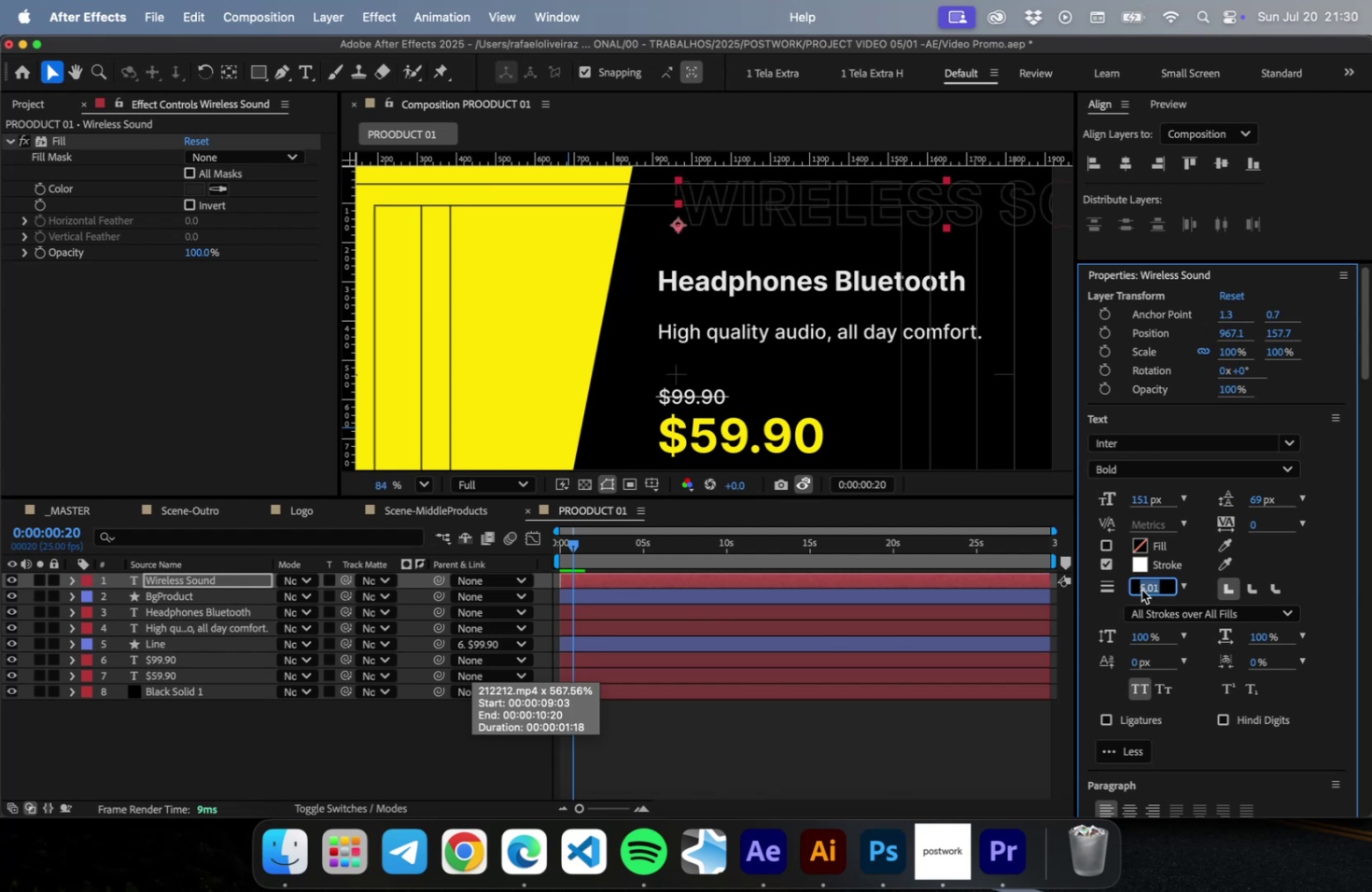 
key(ArrowUp)
 